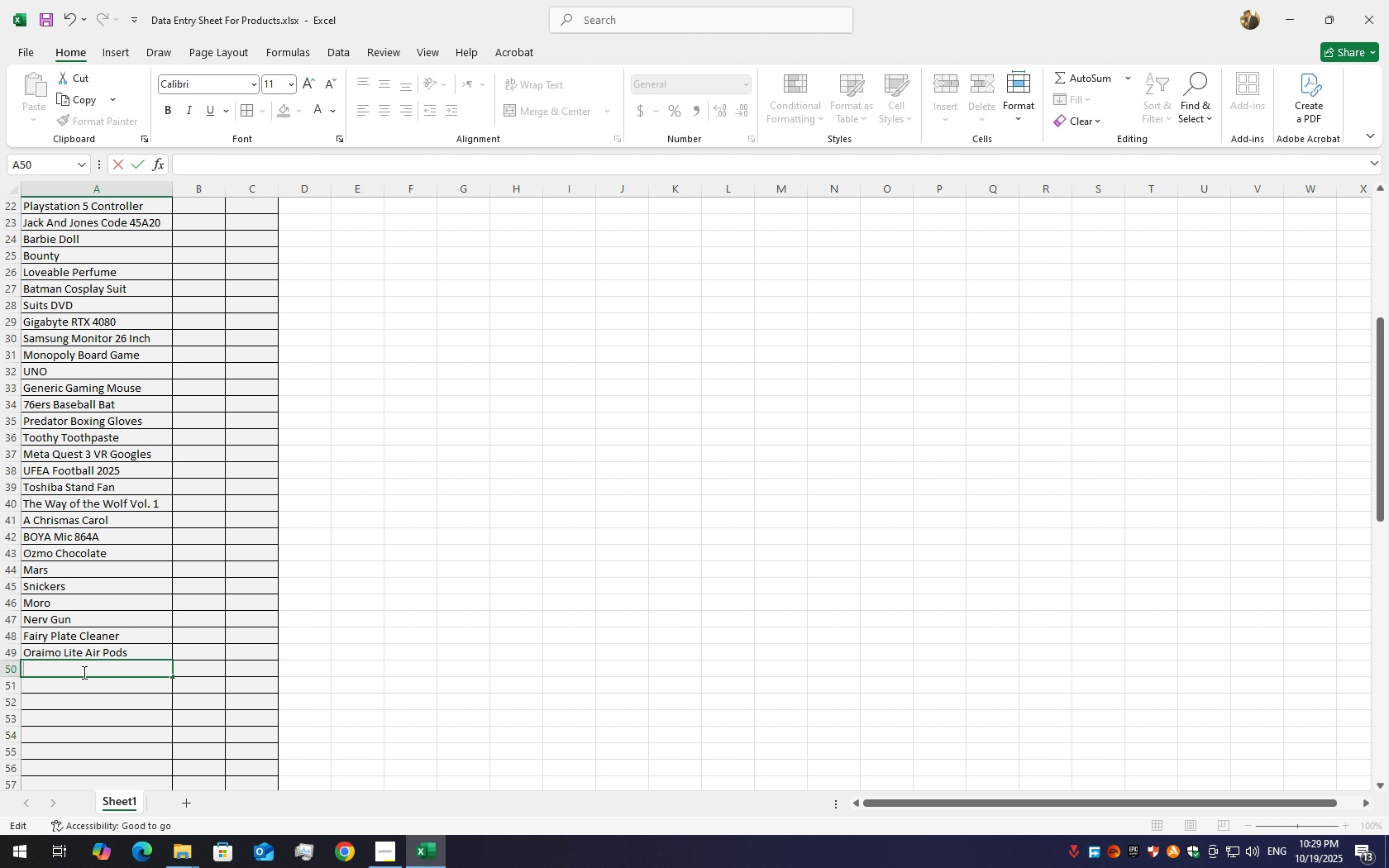 
key(Control+S)
 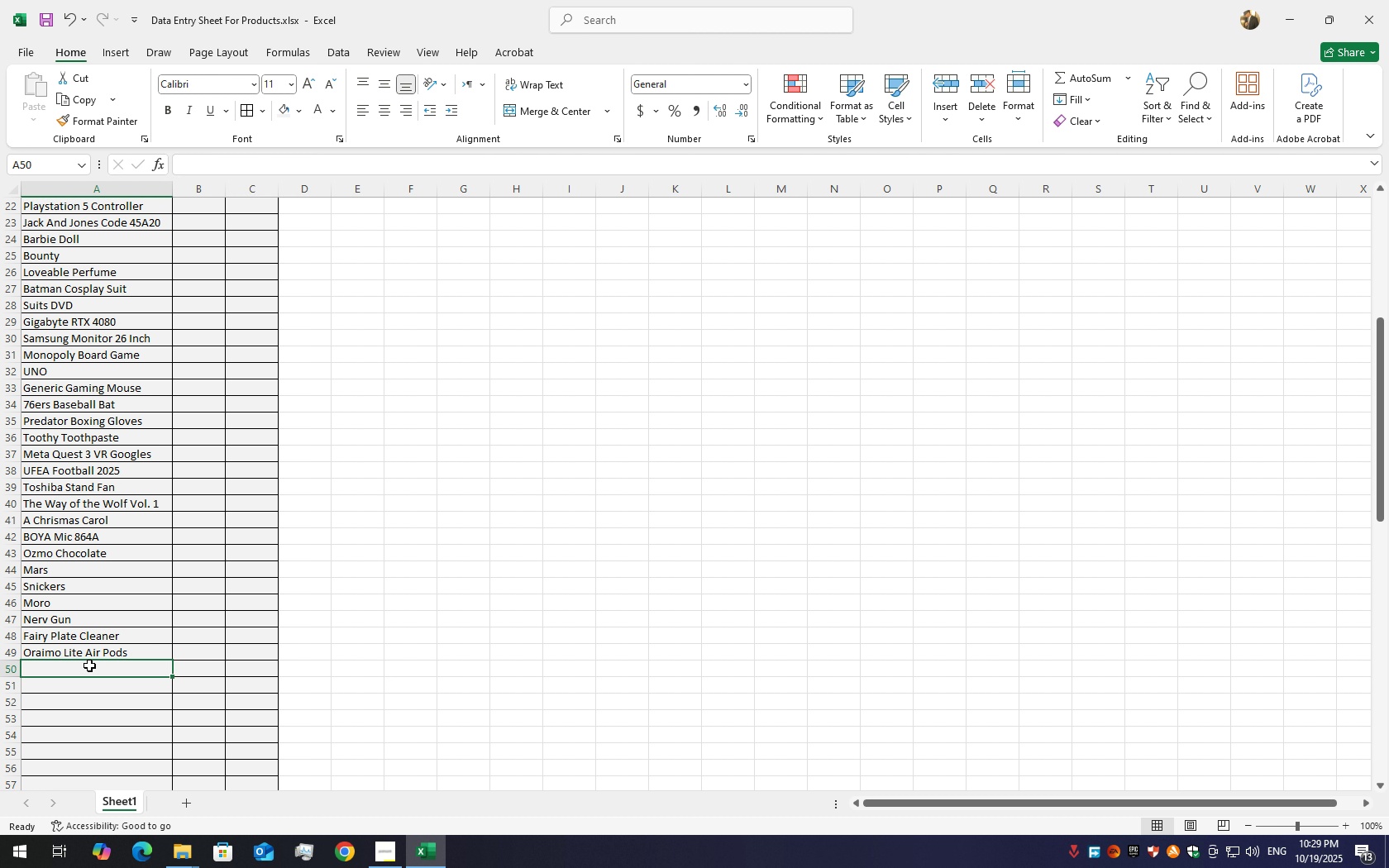 
double_click([89, 665])
 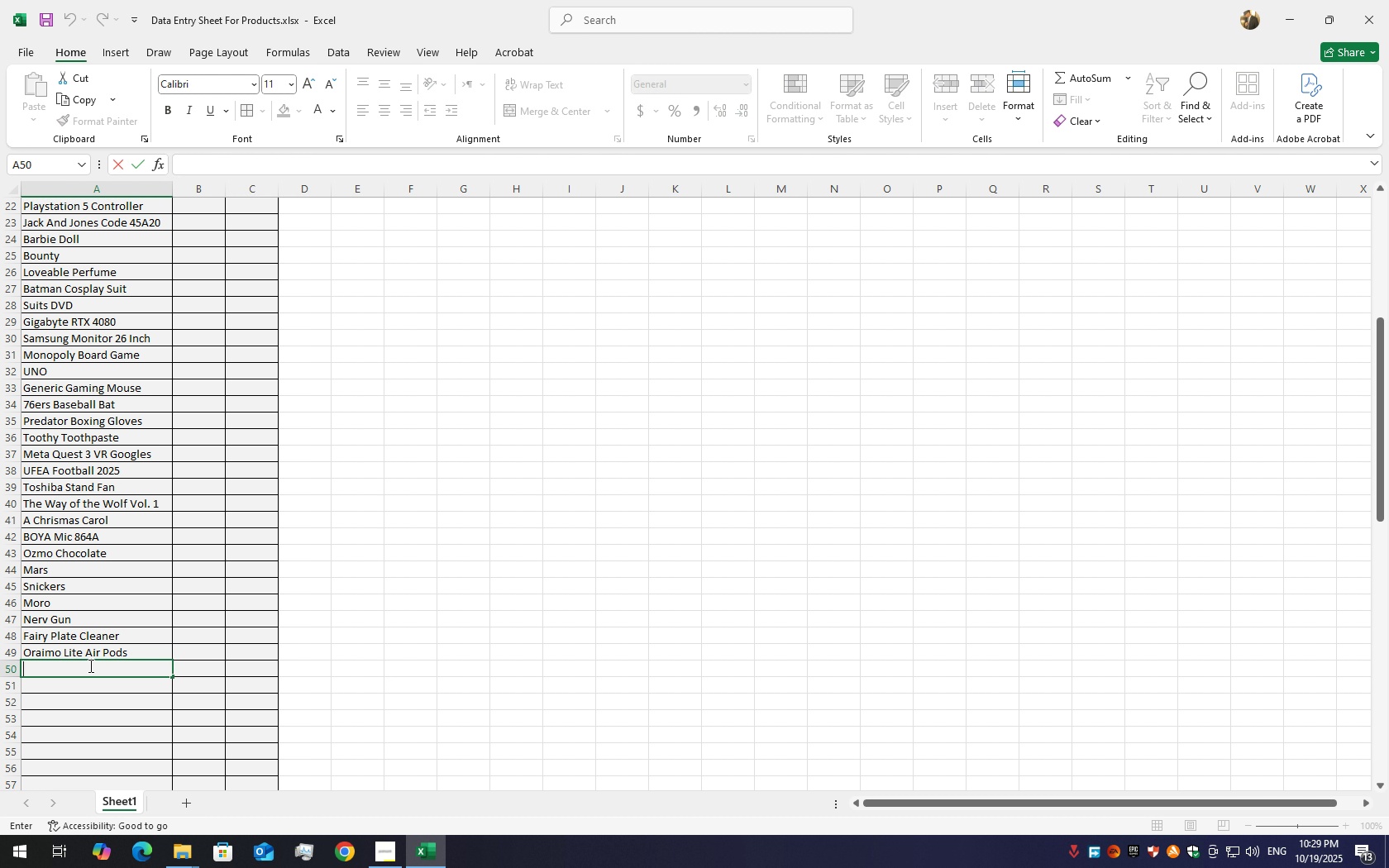 
triple_click([89, 665])
 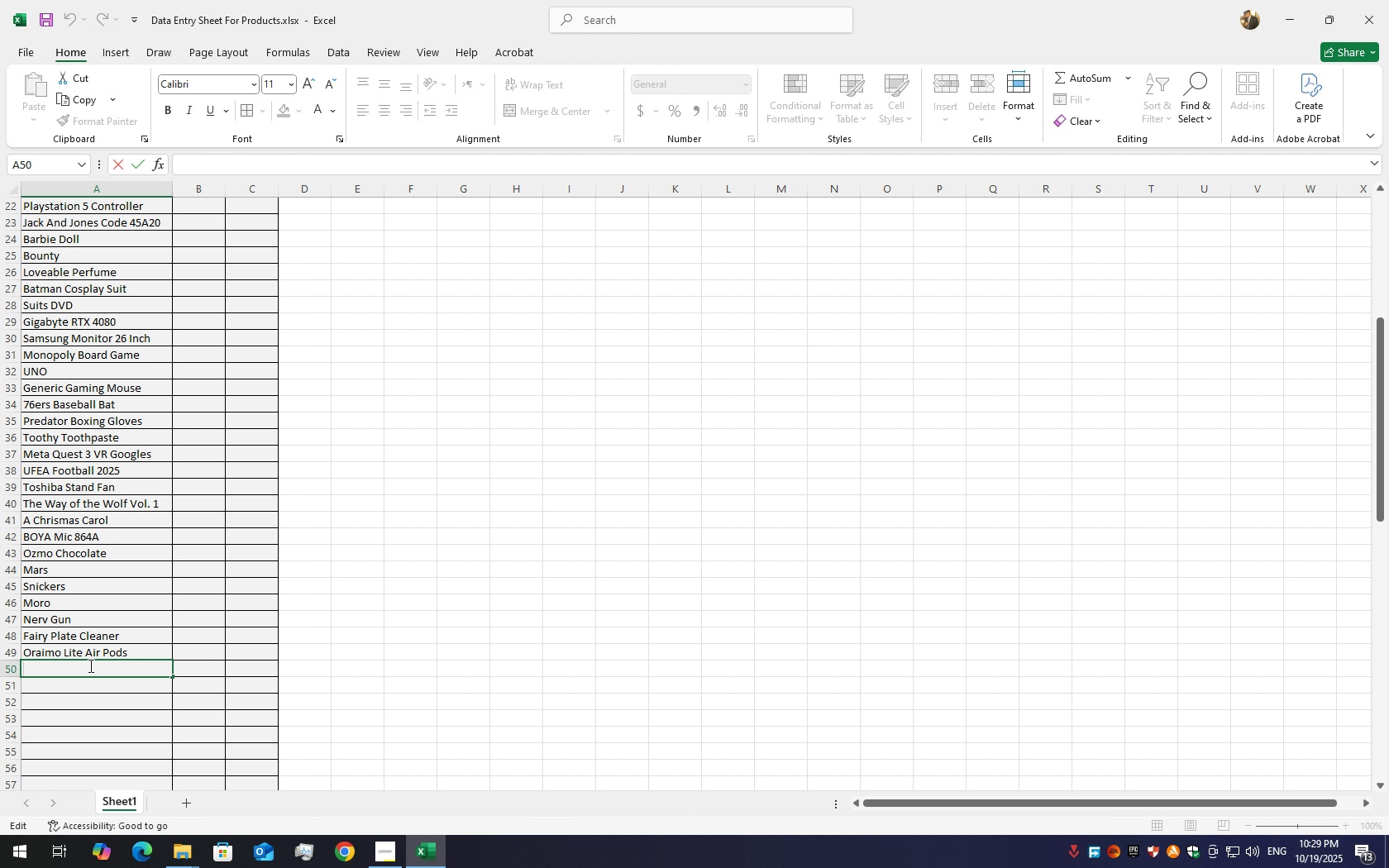 
hold_key(key=ShiftLeft, duration=1.53)
 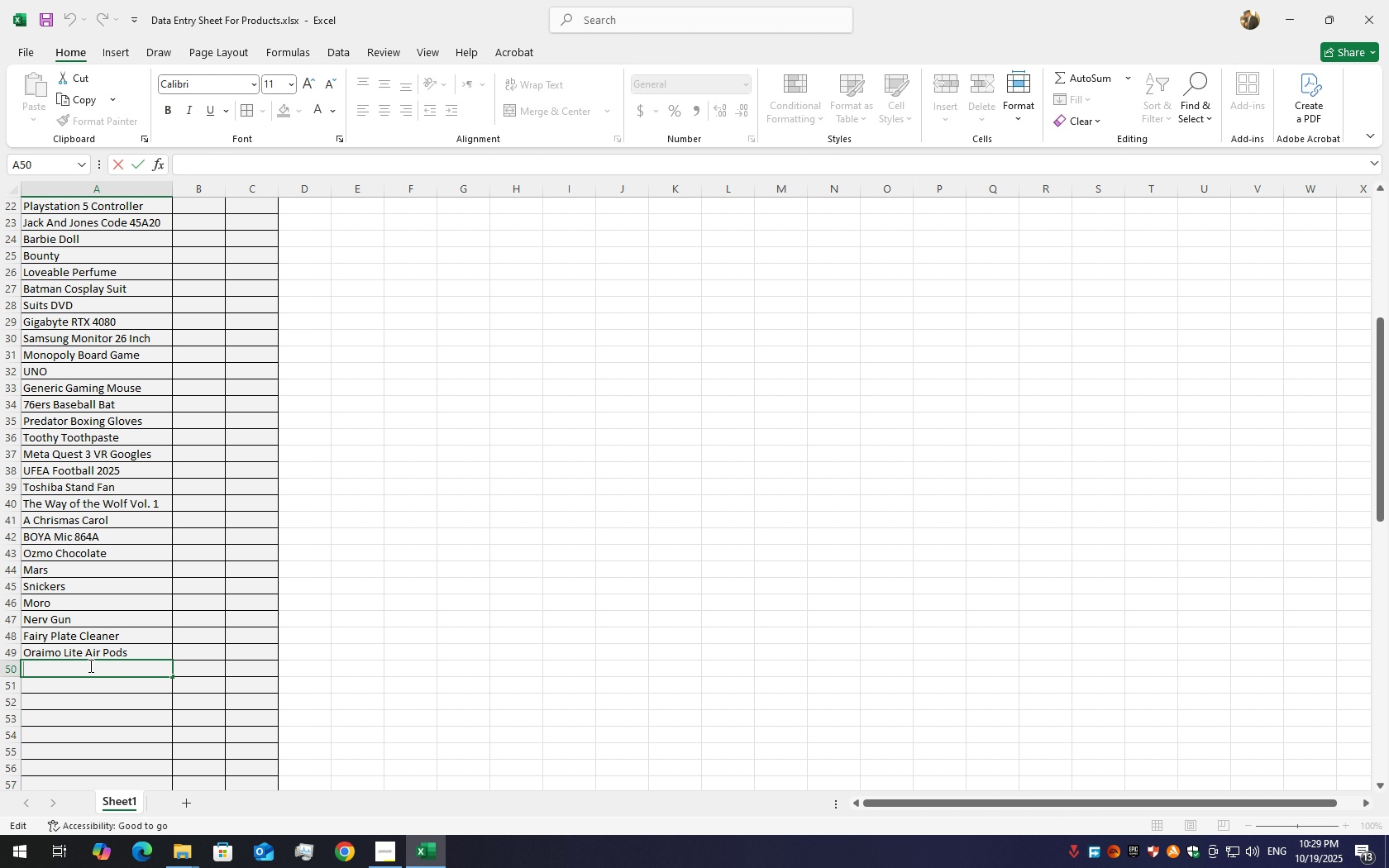 
type(The Las)
key(Backspace)
type(zx)
key(Backspace)
type(y Farmer Vol.1)
key(Backspace)
key(Backspace)
 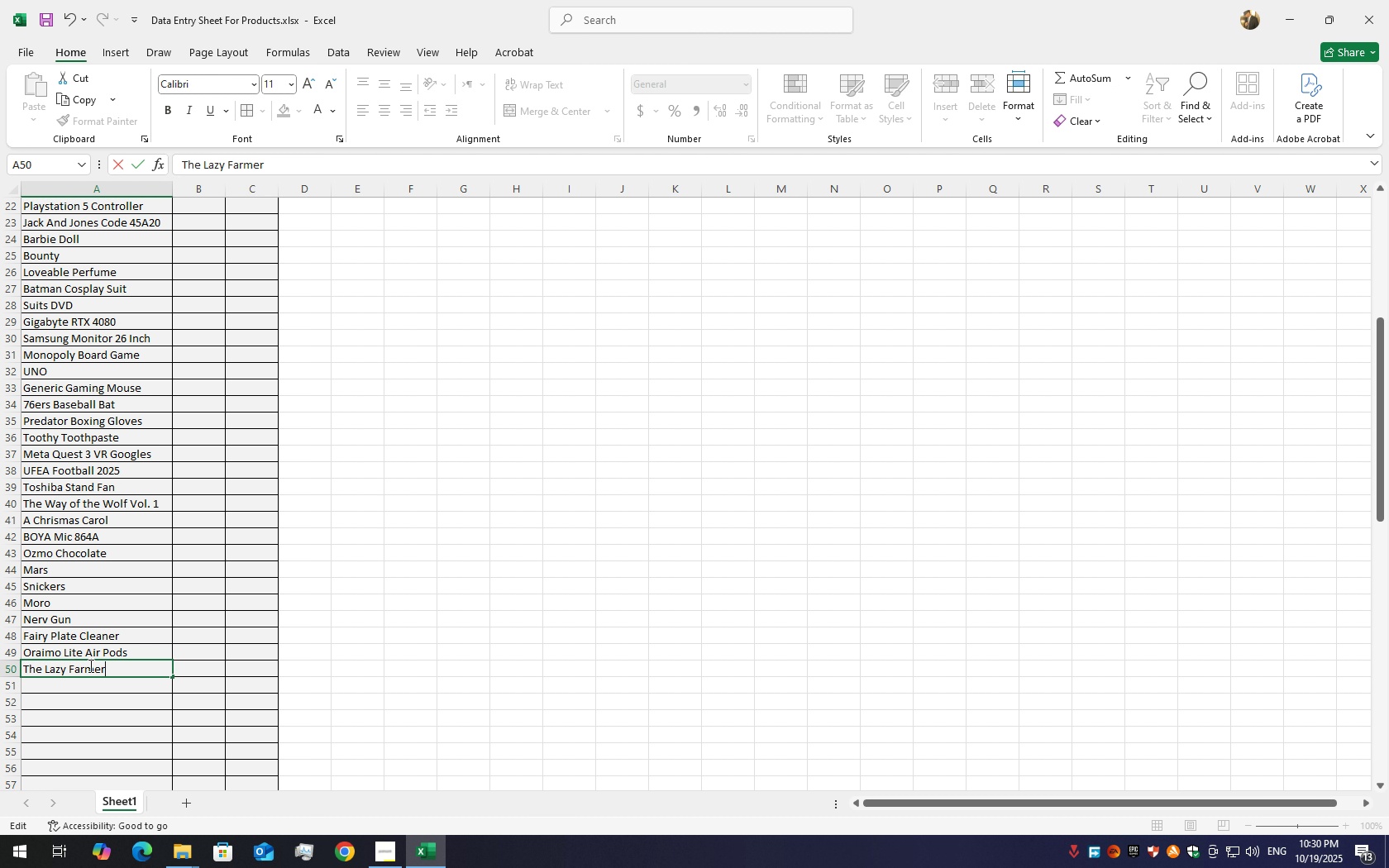 
left_click([74, 692])
 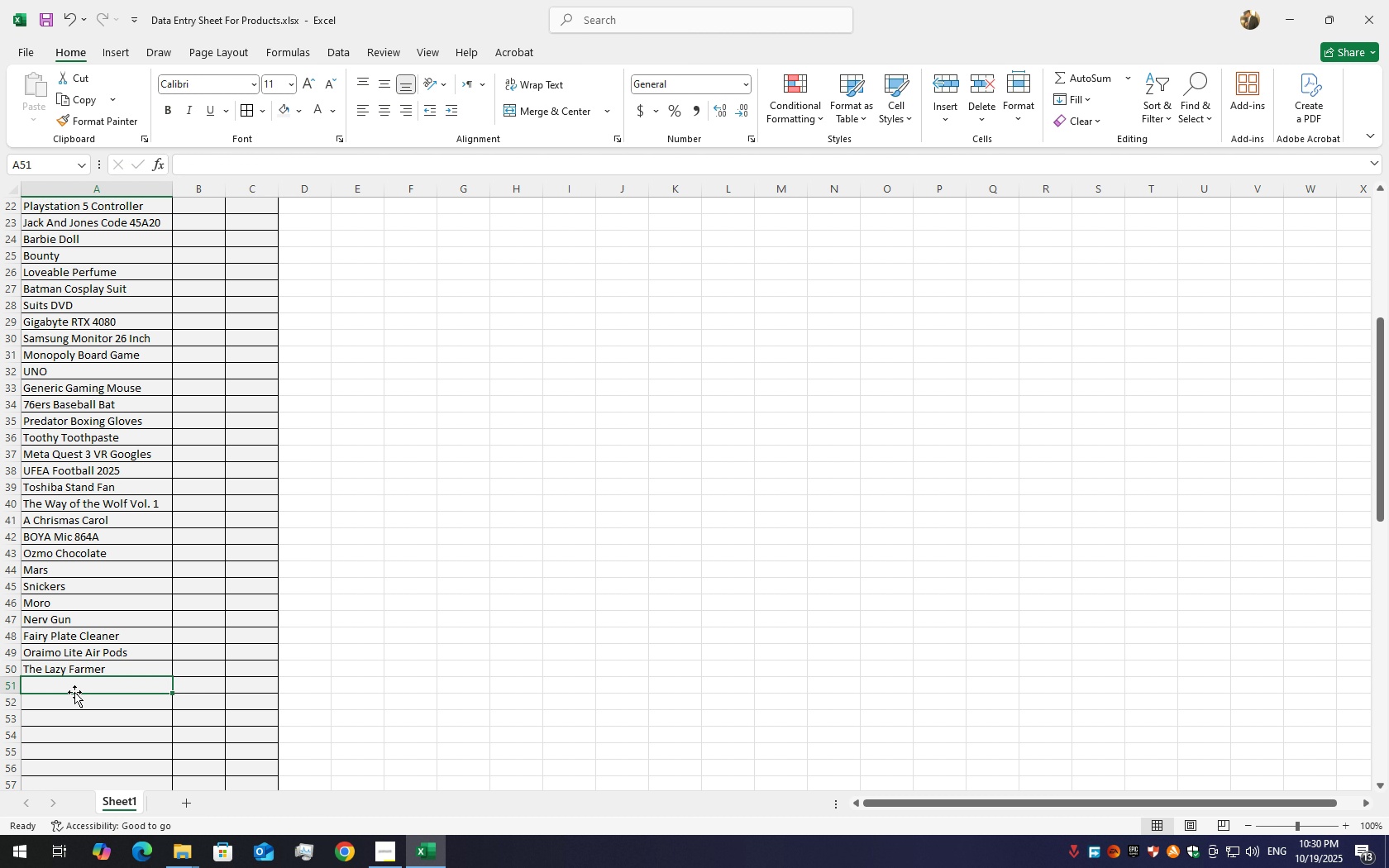 
double_click([74, 692])
 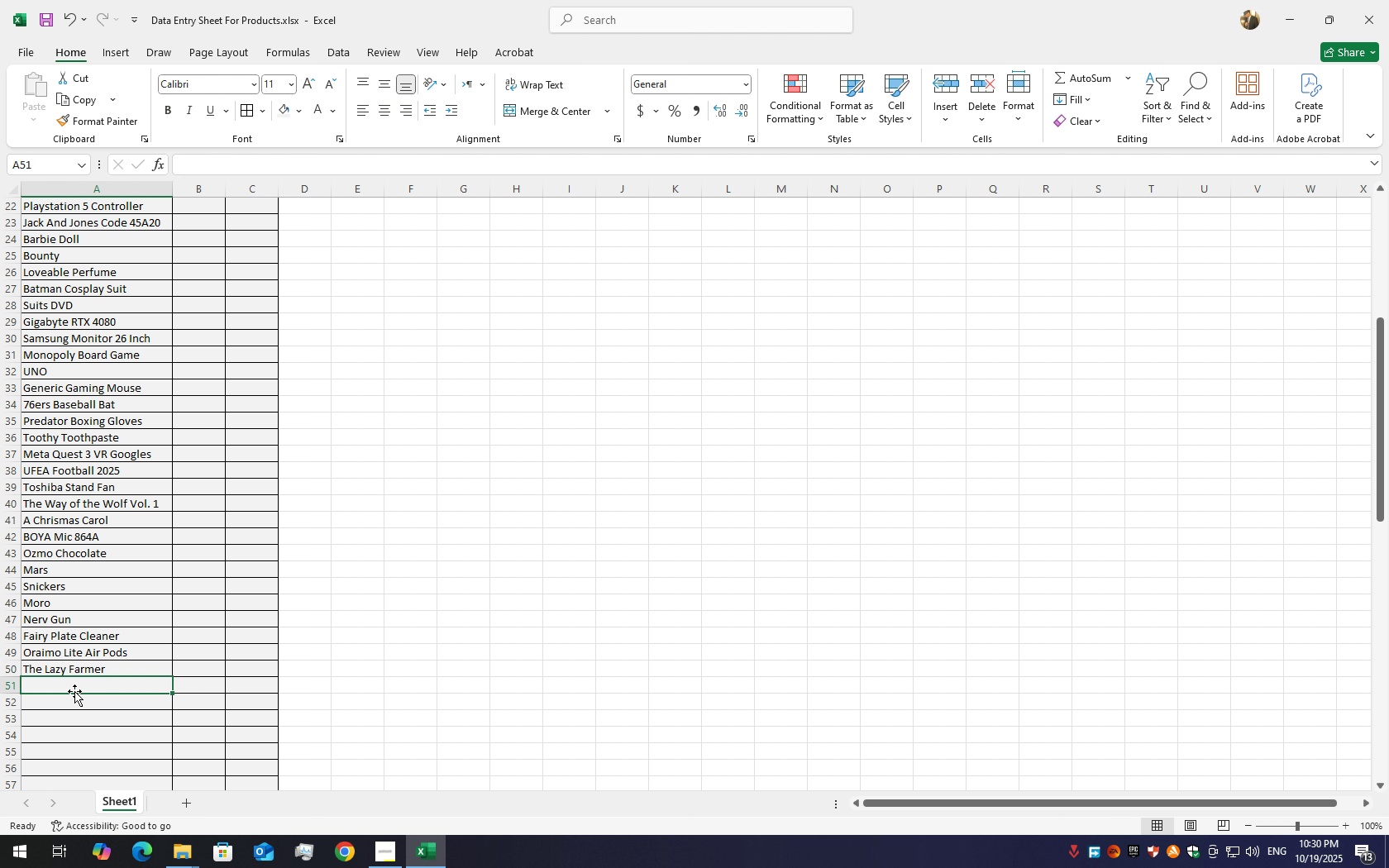 
double_click([74, 691])
 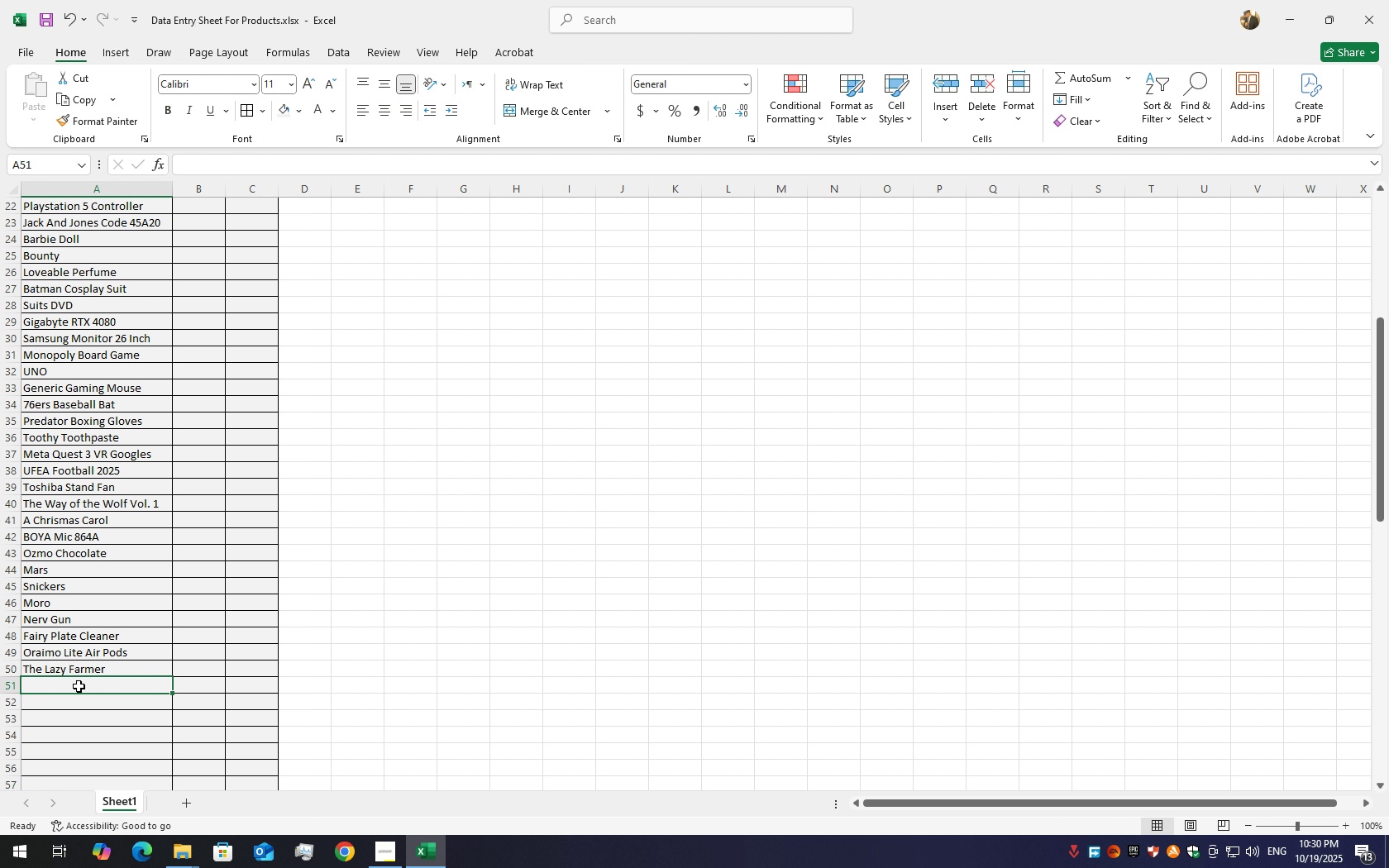 
double_click([79, 686])
 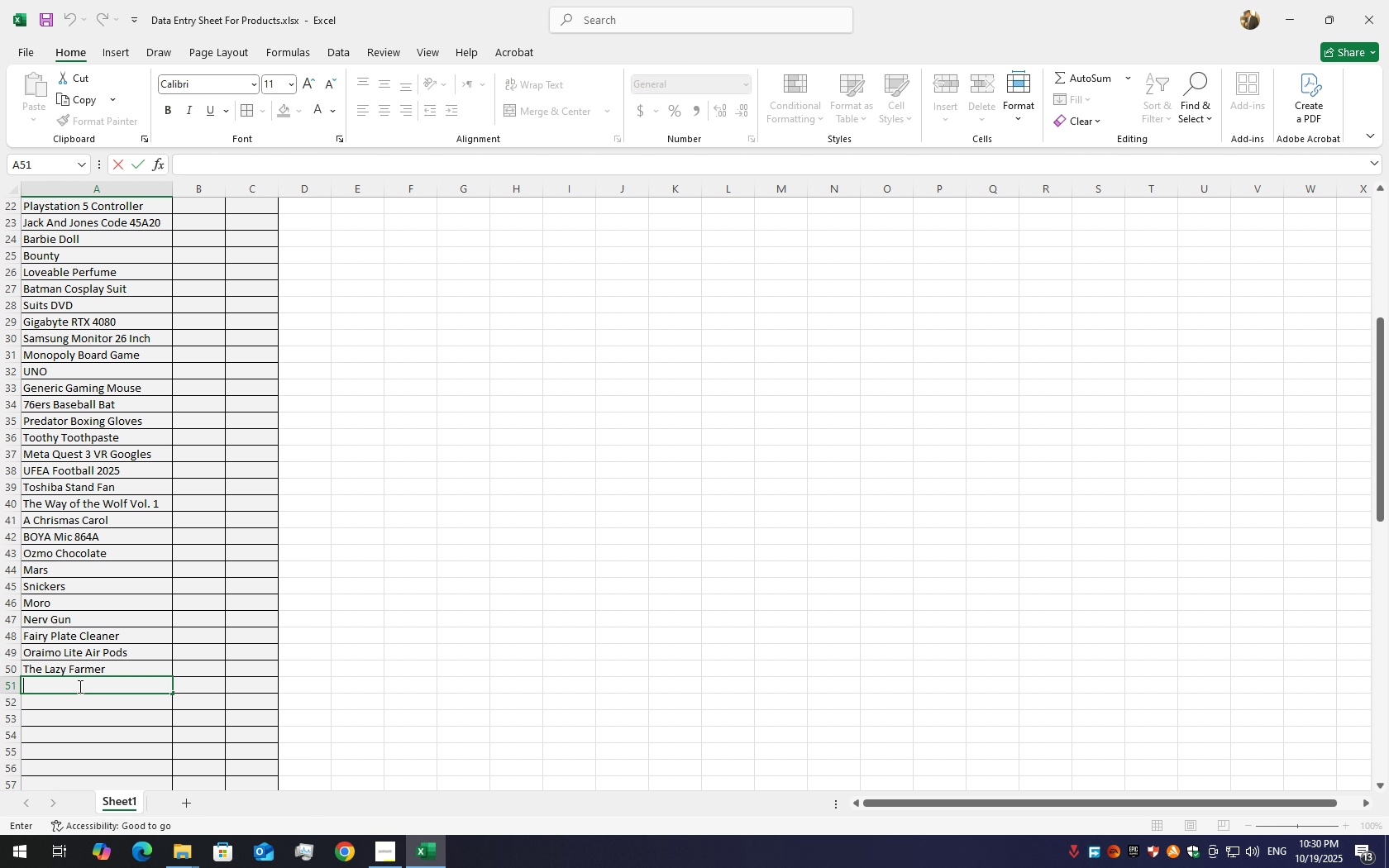 
triple_click([79, 686])
 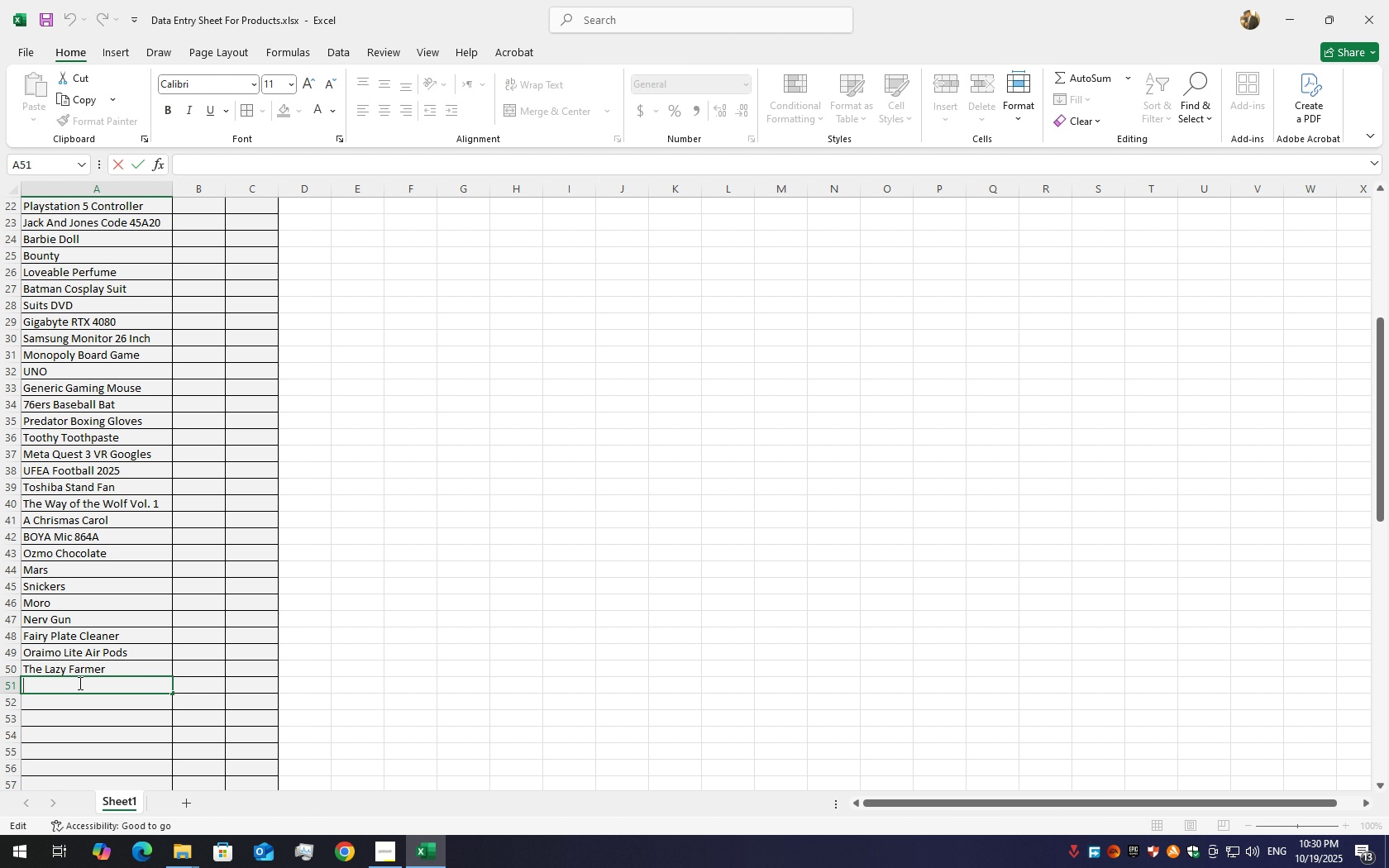 
type(Gree Aiur )
key(Backspace)
key(Backspace)
key(Backspace)
type(r Conditioner)
 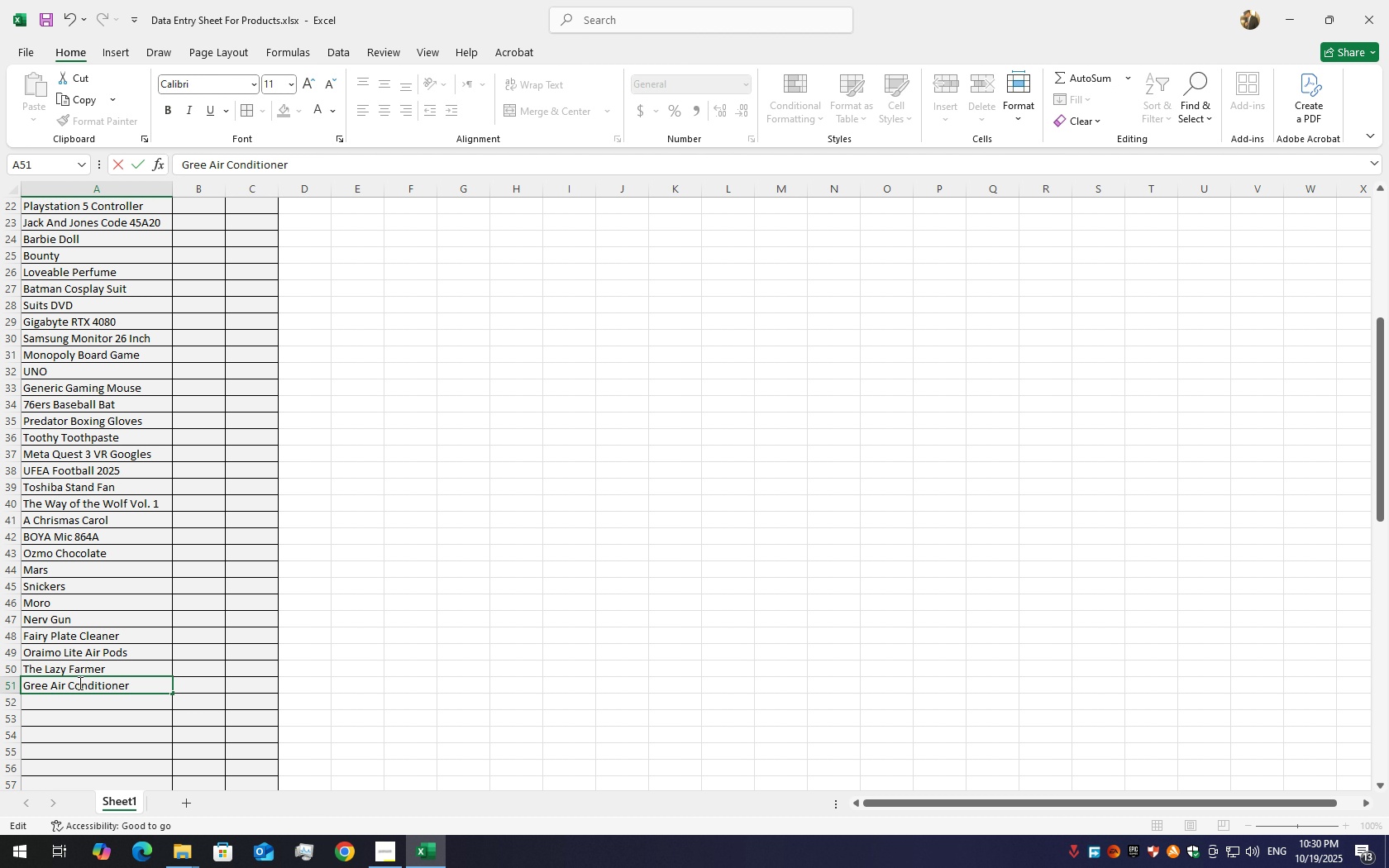 
double_click([74, 707])
 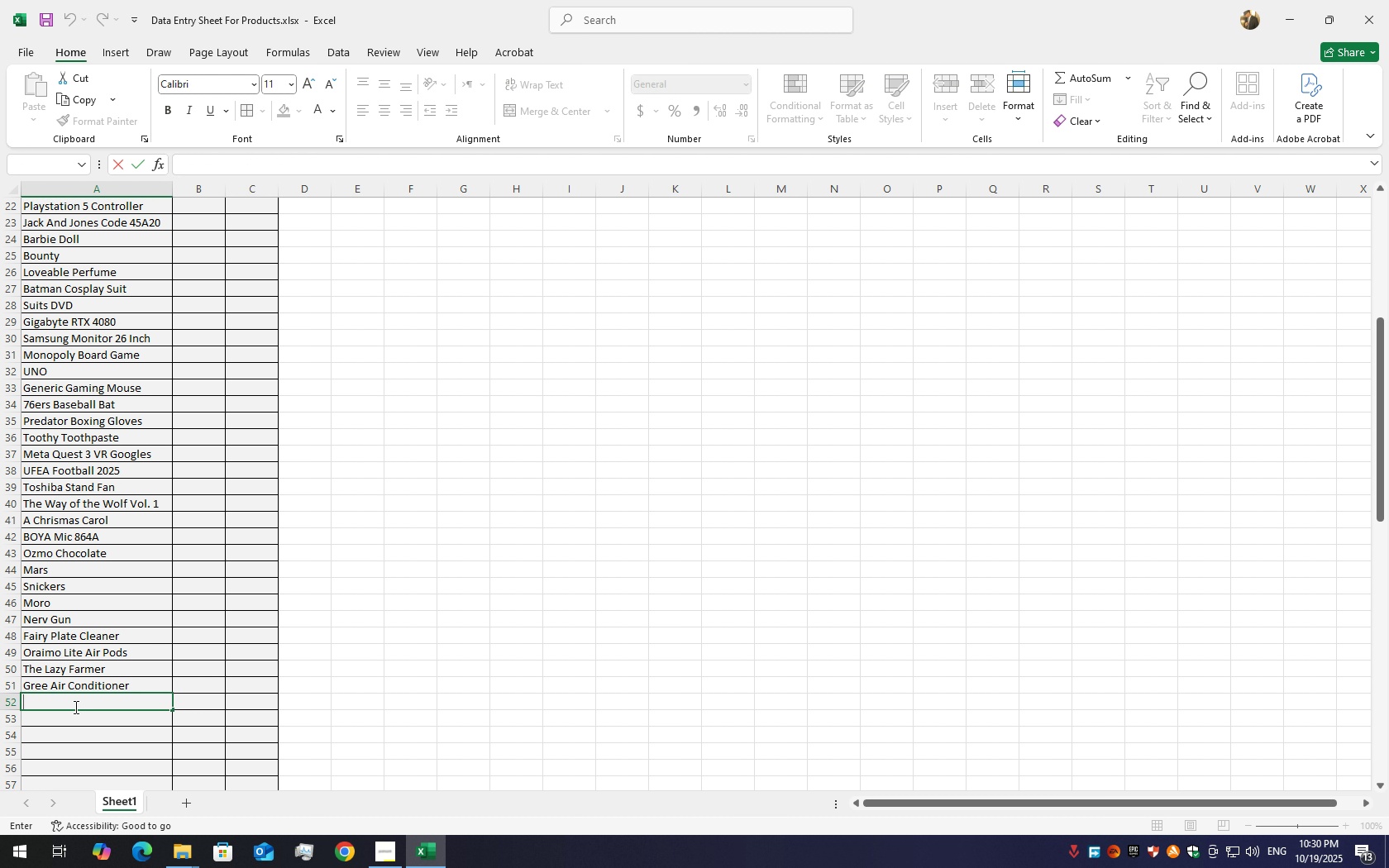 
triple_click([74, 707])
 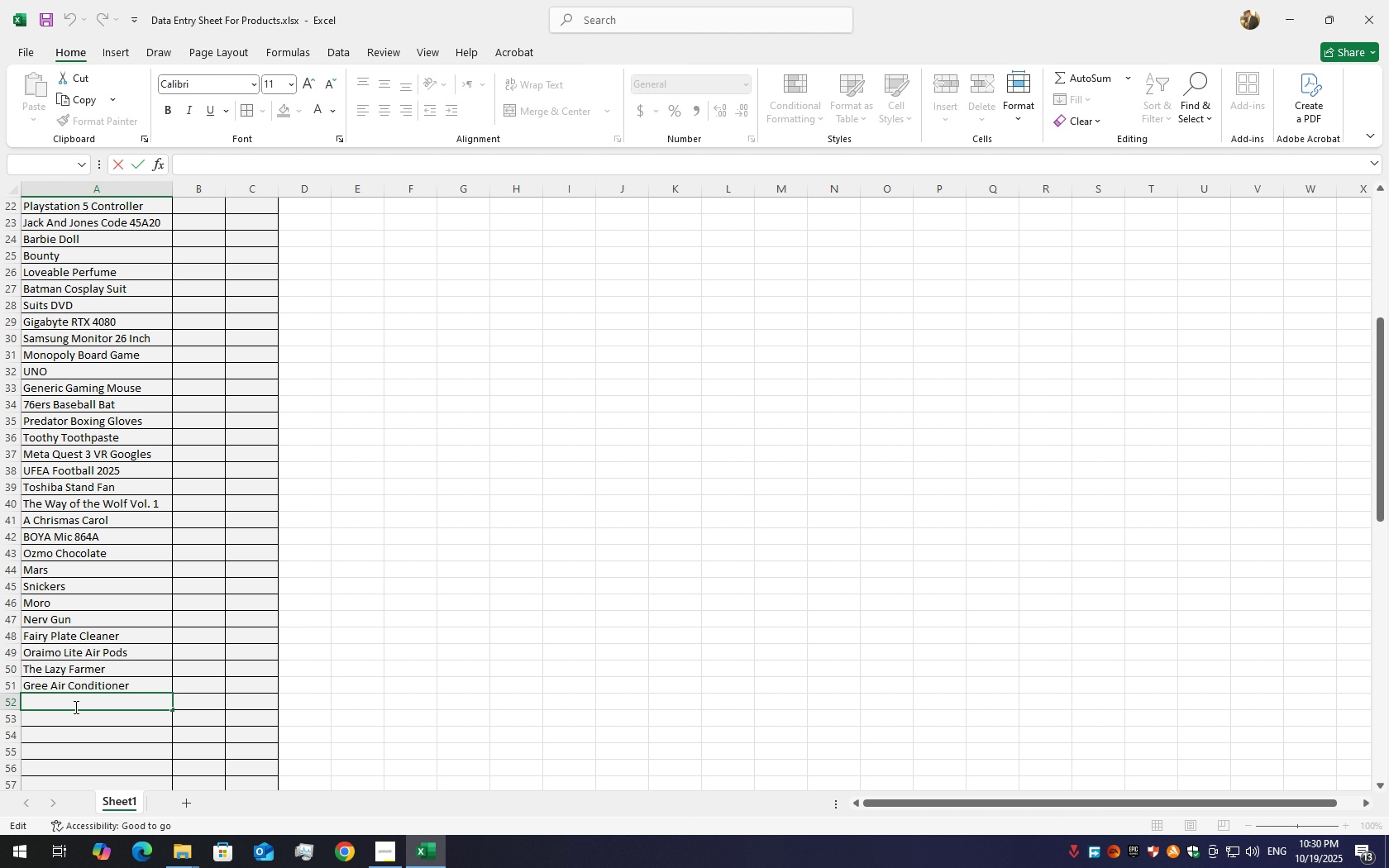 
triple_click([74, 707])
 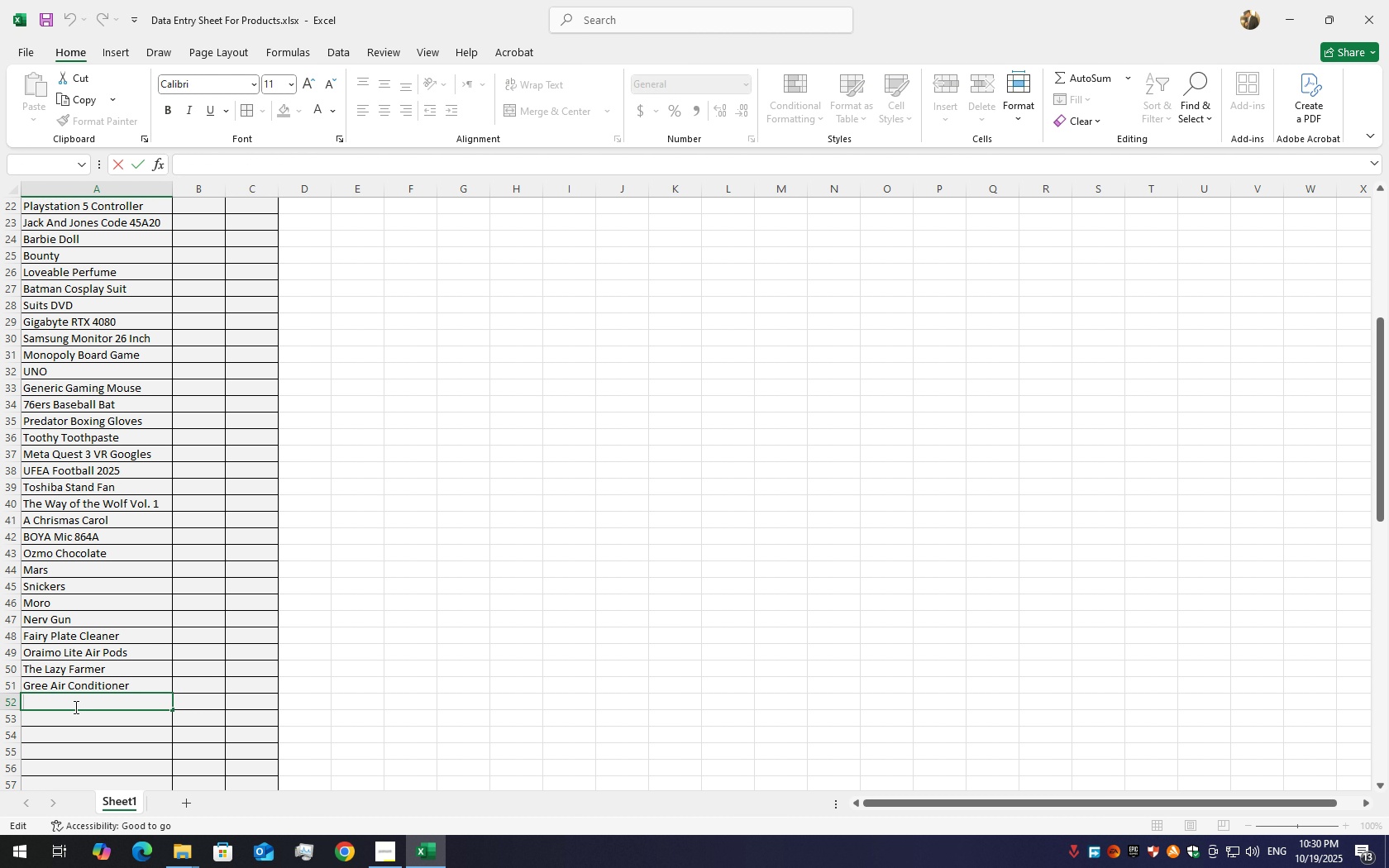 
triple_click([74, 707])
 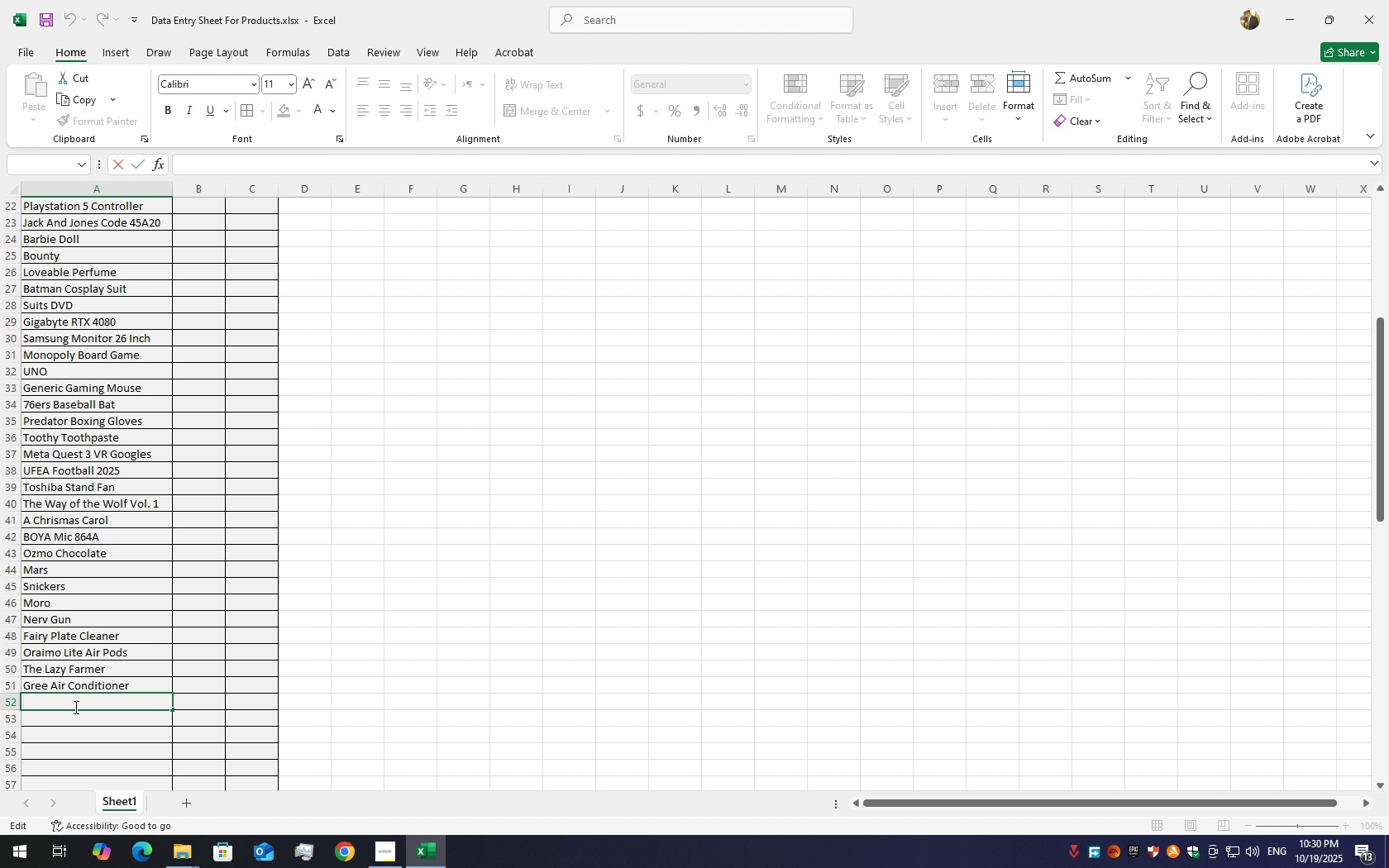 
wait(5.39)
 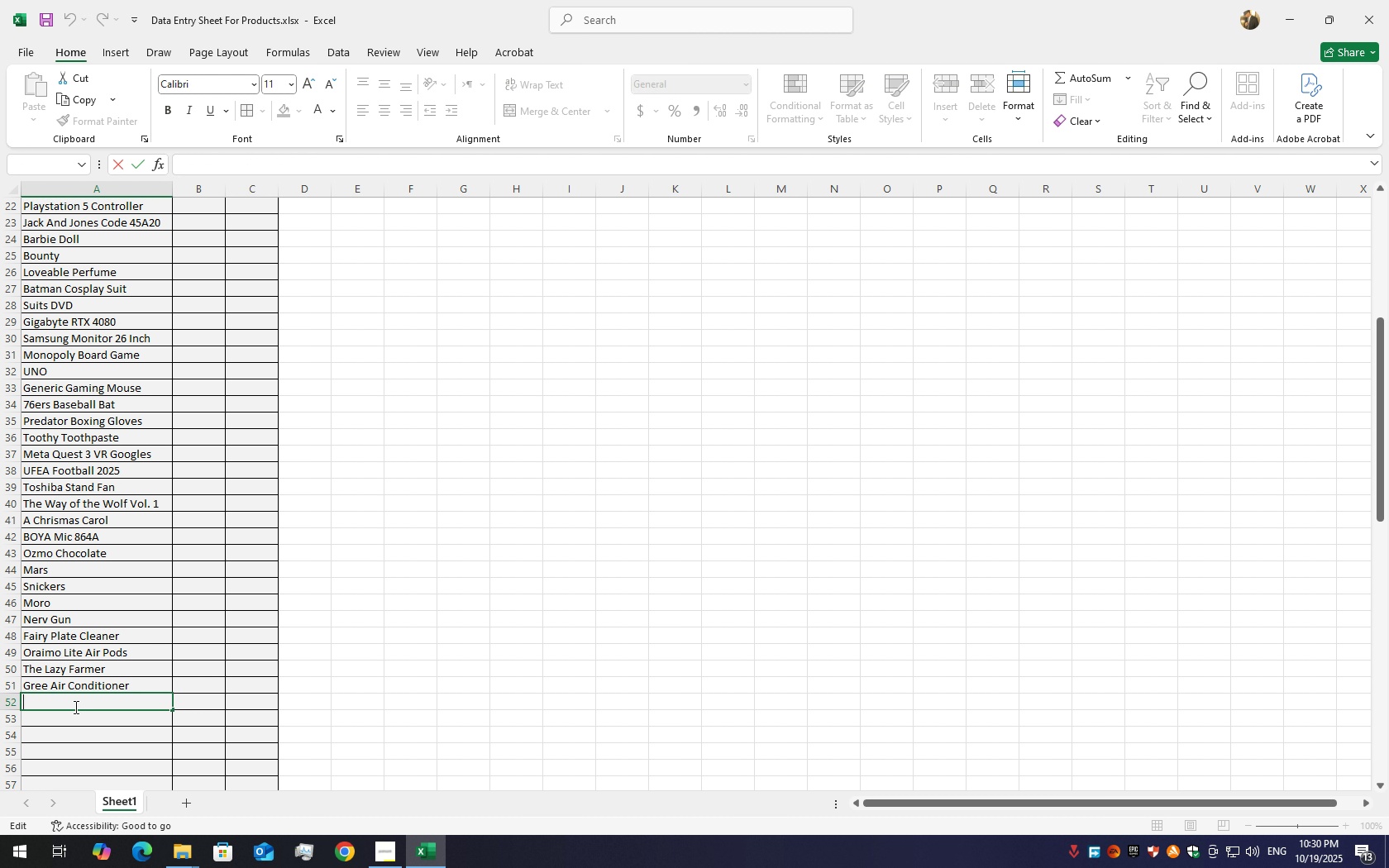 
type(SA)
key(Backspace)
type(a)
key(Backspace)
key(Backspace)
type(amsung g)
key(Backspace)
type(Galaxy A12)
 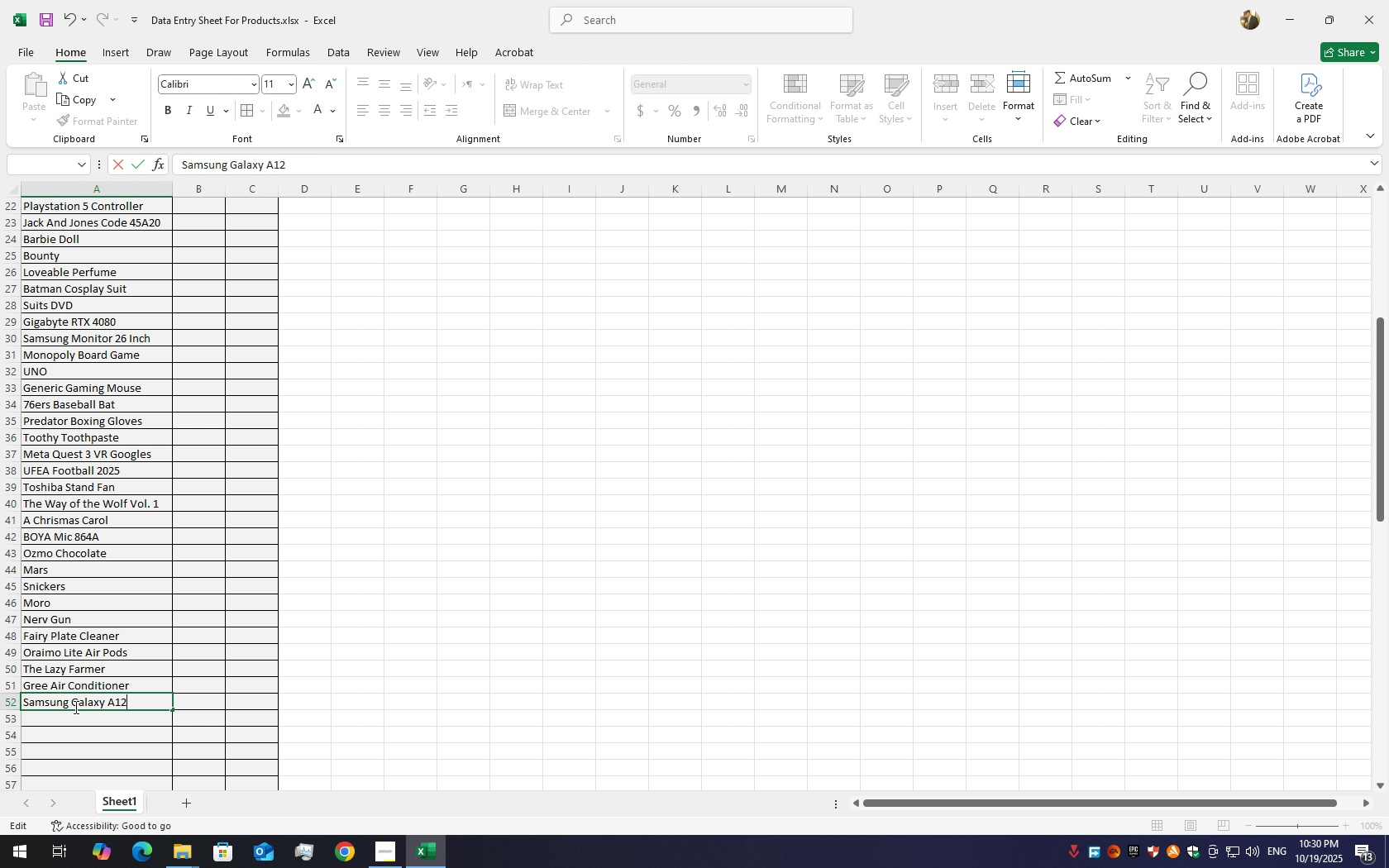 
left_click([122, 743])
 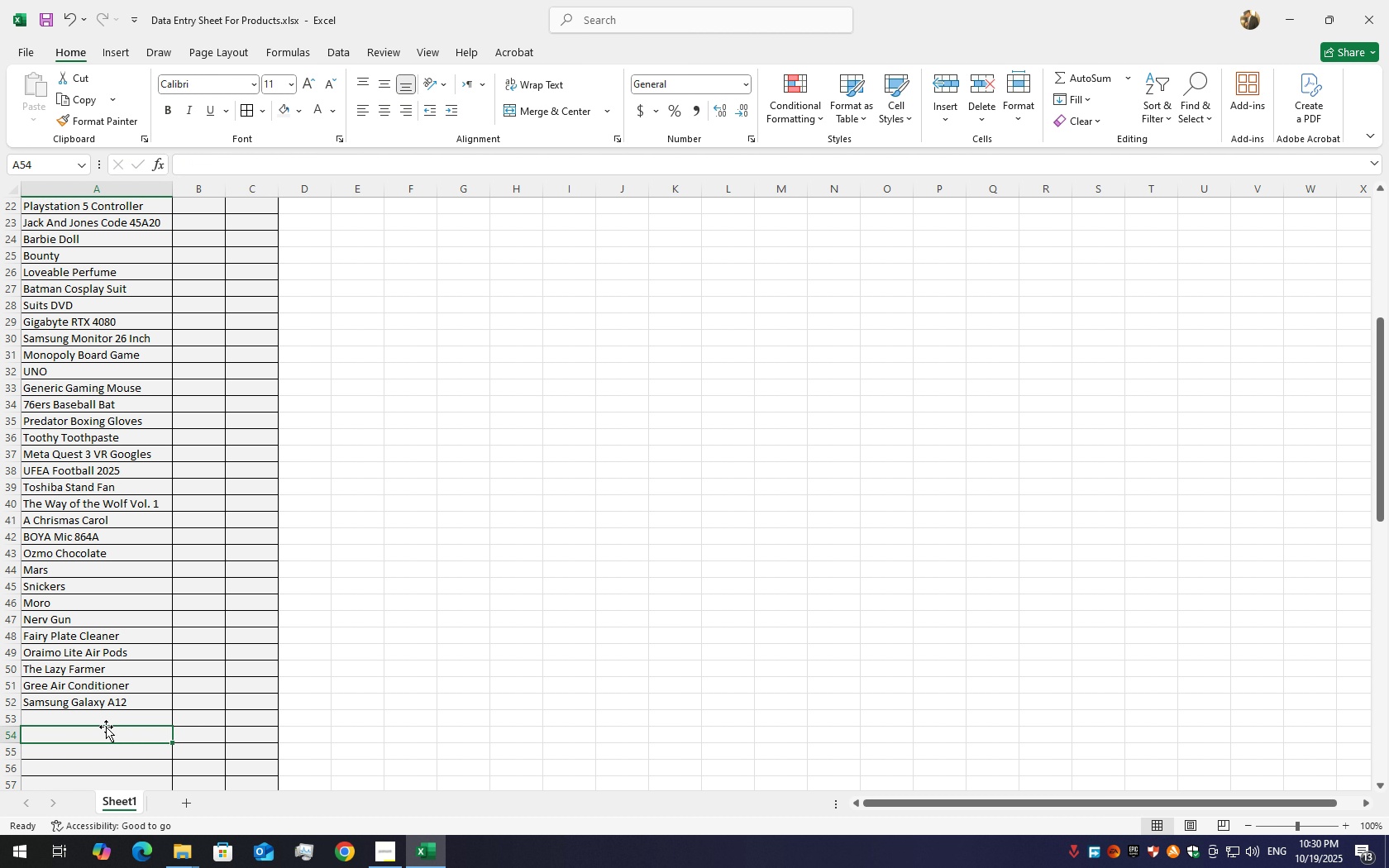 
double_click([106, 727])
 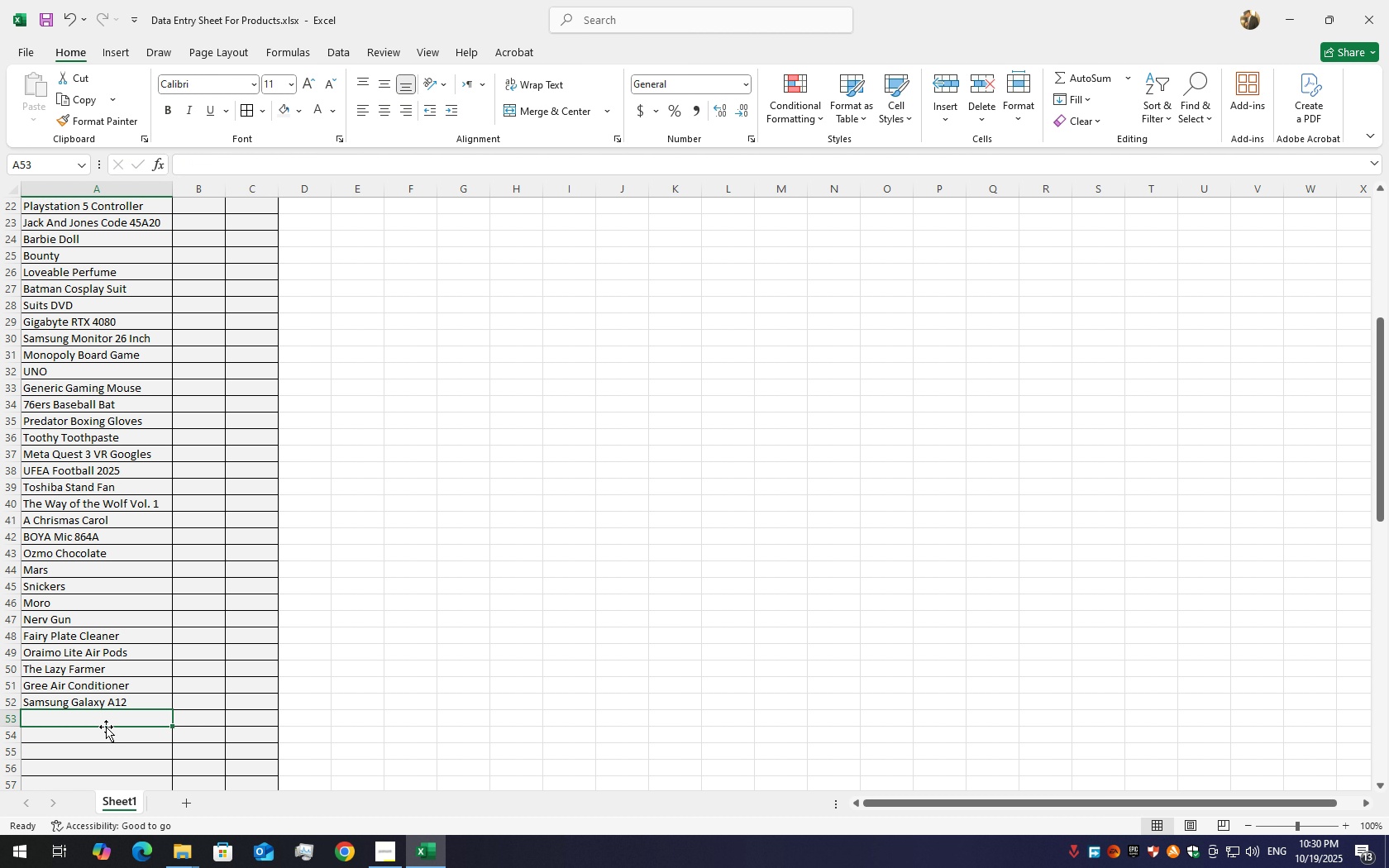 
triple_click([106, 727])
 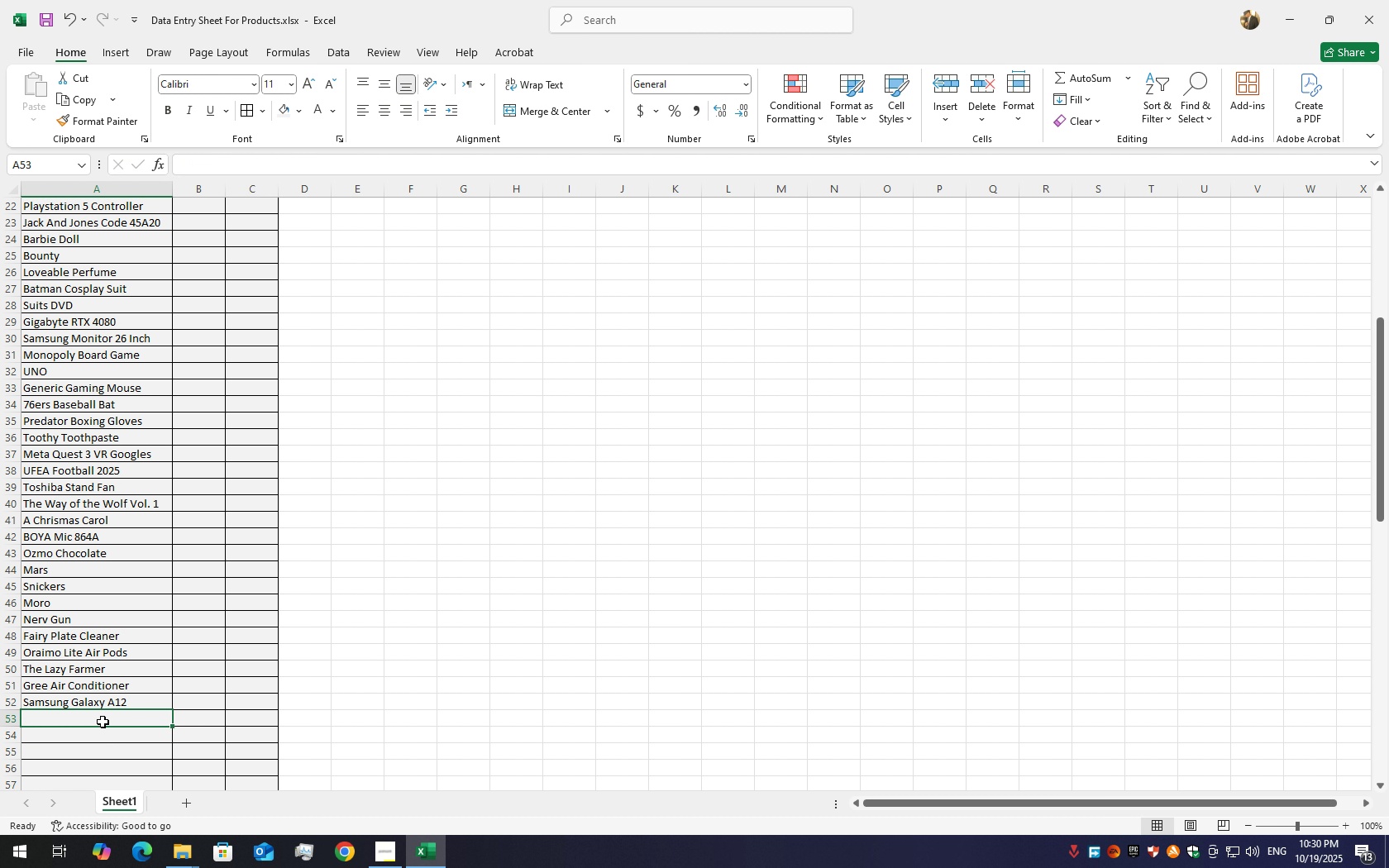 
double_click([103, 722])
 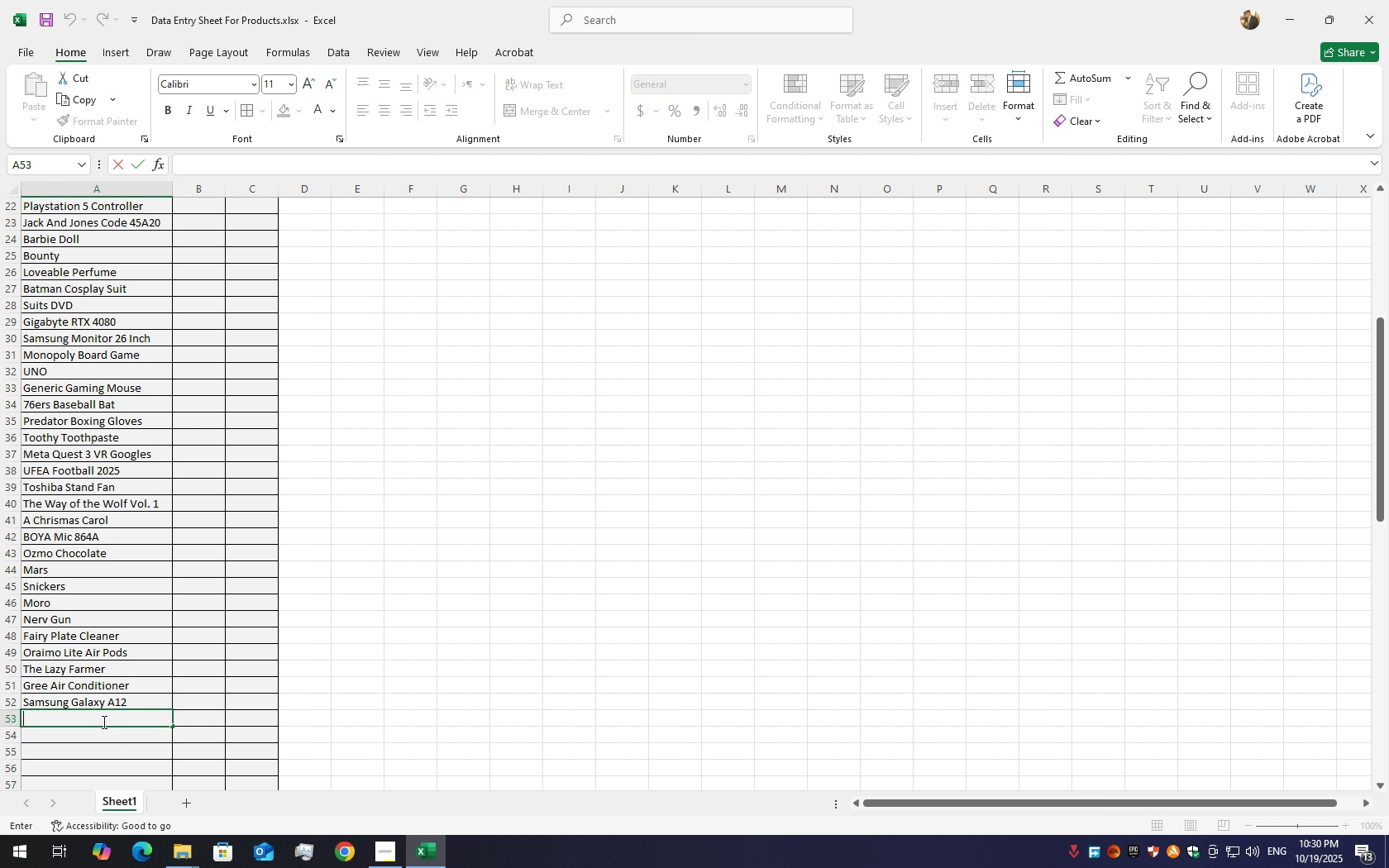 
triple_click([103, 722])
 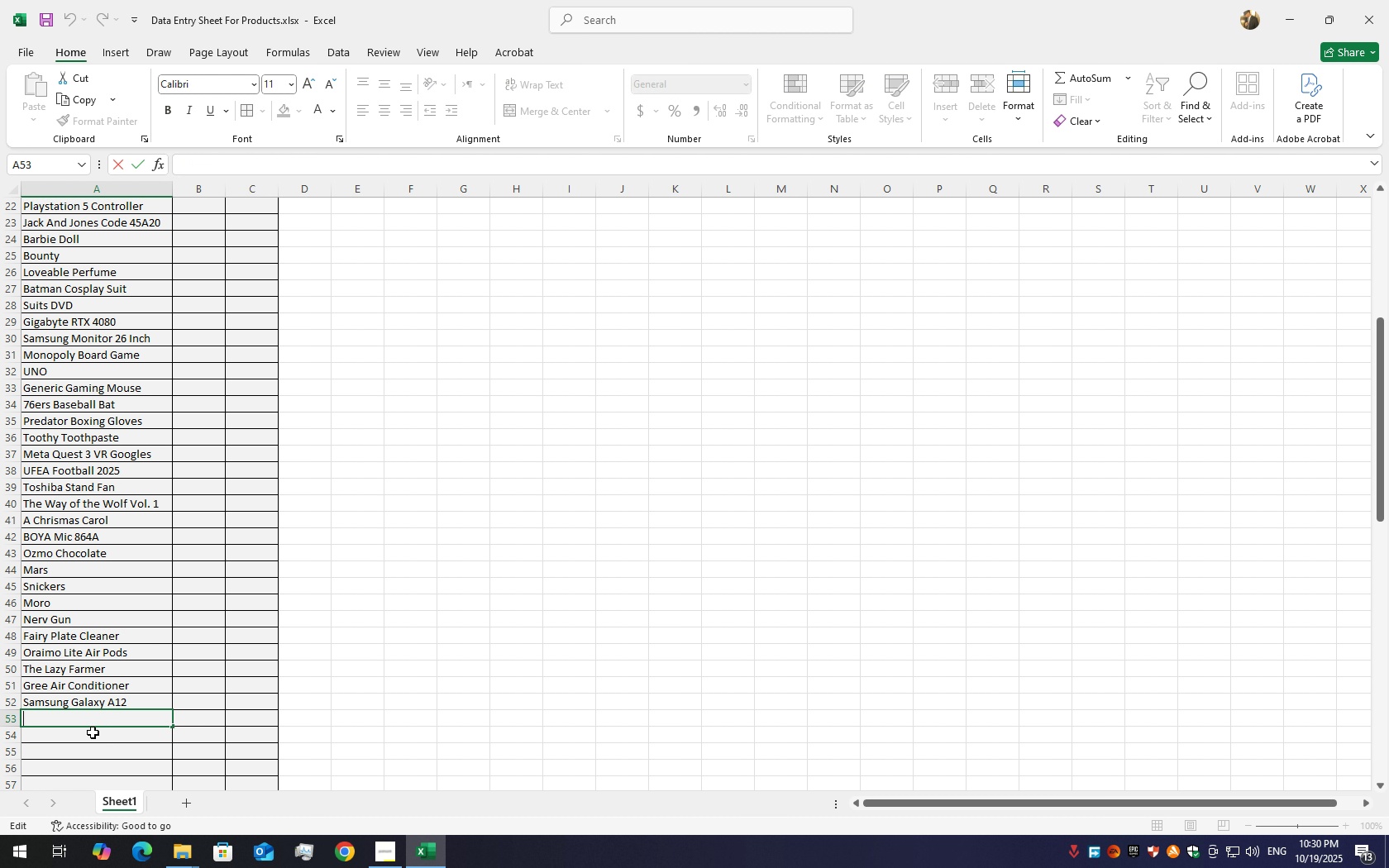 
hold_key(key=ShiftLeft, duration=1.52)
 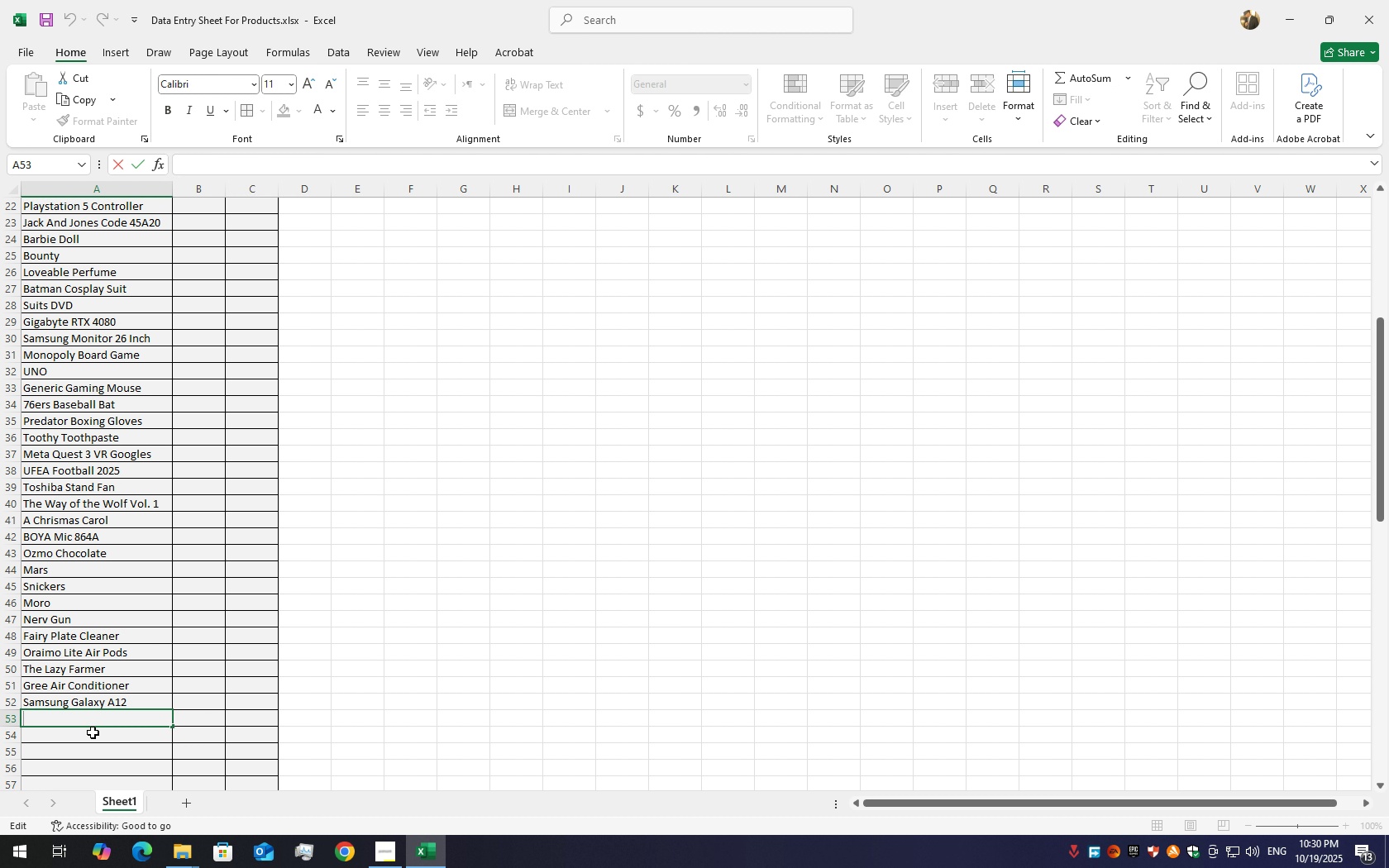 
hold_key(key=ShiftLeft, duration=1.52)
 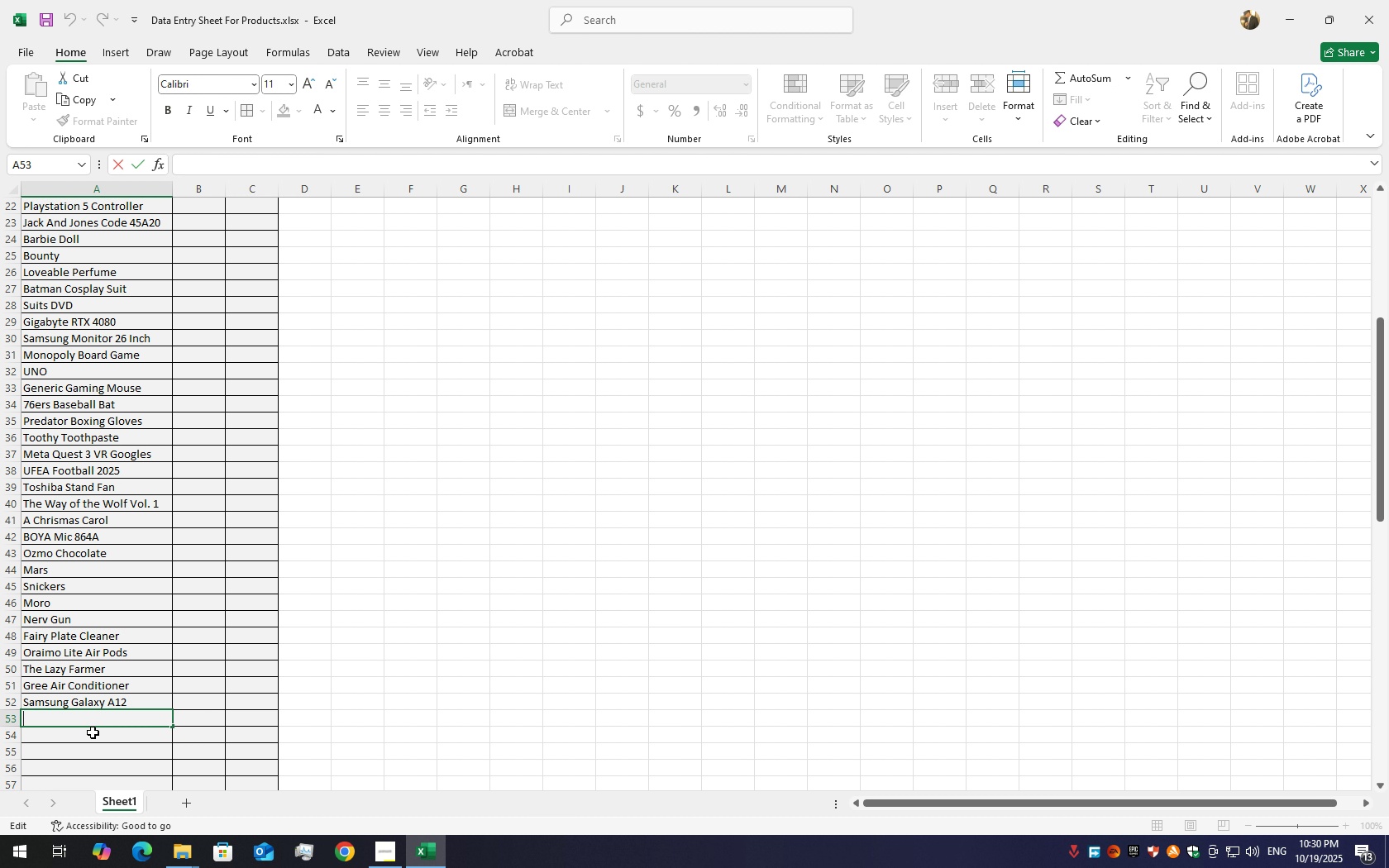 
hold_key(key=ShiftLeft, duration=1.53)
 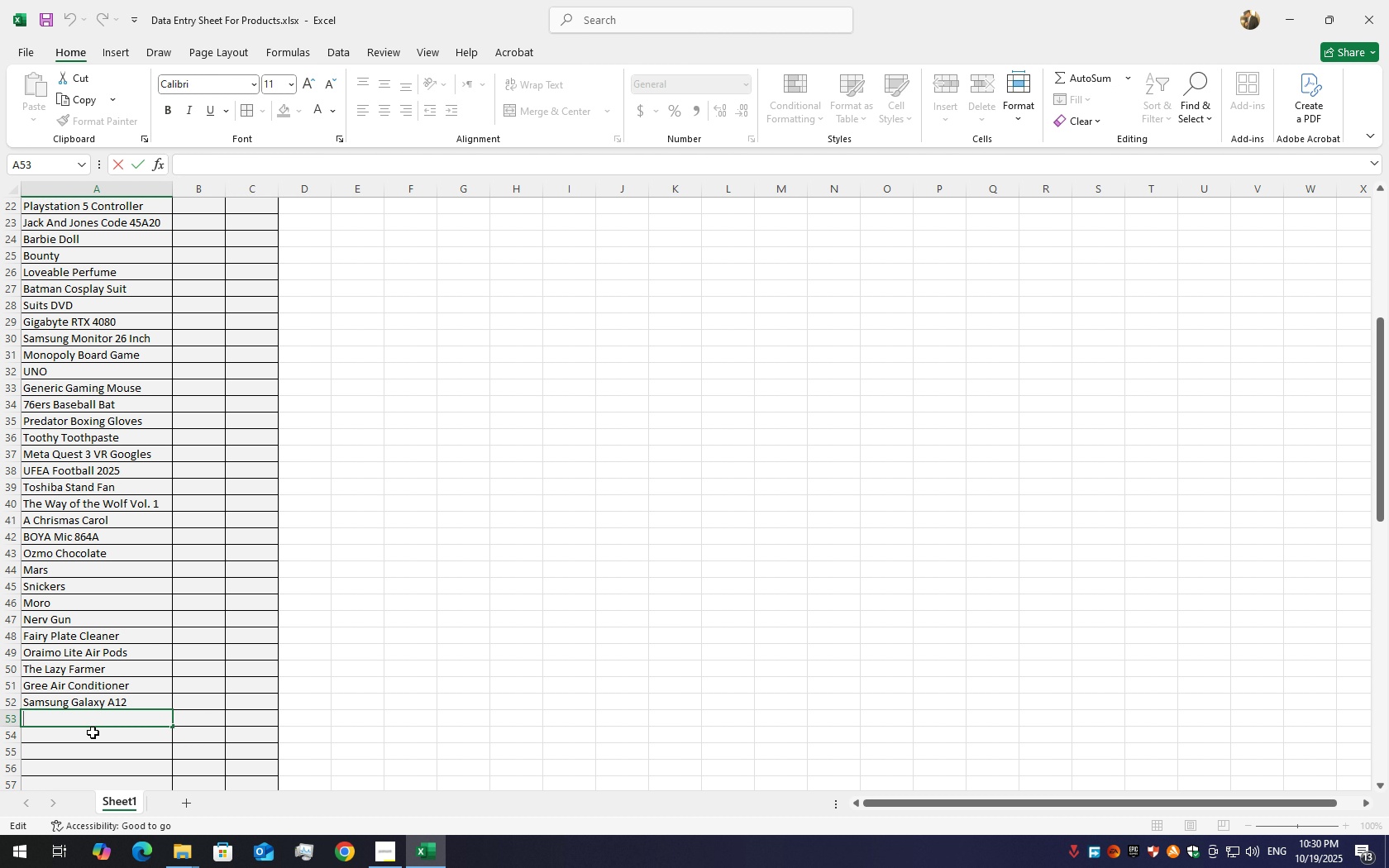 
type(Nvidia )
key(Backspace)
key(Backspace)
key(Backspace)
key(Backspace)
key(Backspace)
type(dia )
 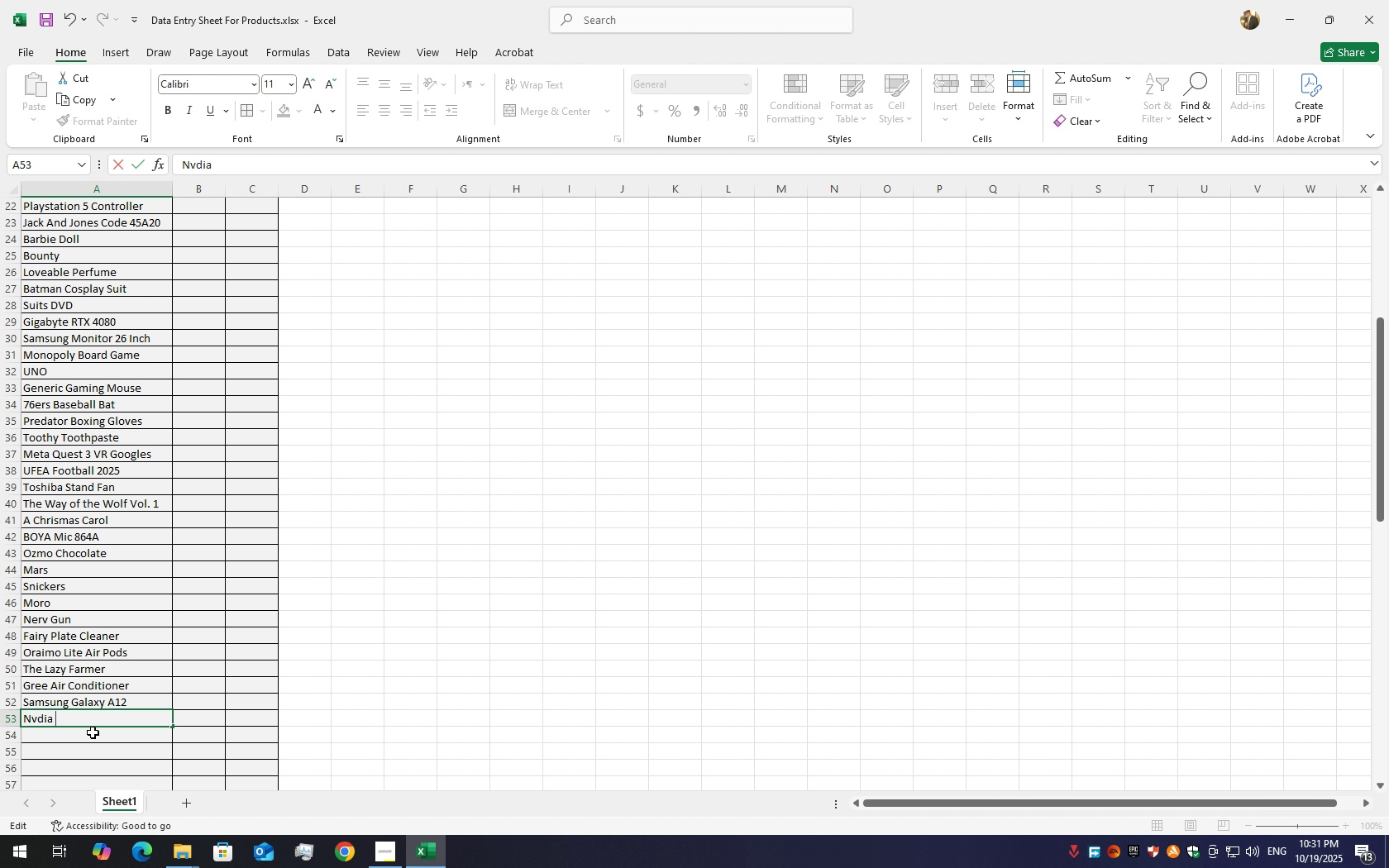 
key(Backspace)
key(Backspace)
key(Backspace)
key(Backspace)
key(Backspace)
key(Backspace)
type(AMD Rx )
key(Backspace)
type(x)
key(Backspace)
key(Backspace)
type(x)
key(Backspace)
type(X 6)
key(Backspace)
type(650)
key(Backspace)
key(Backspace)
type(10)
 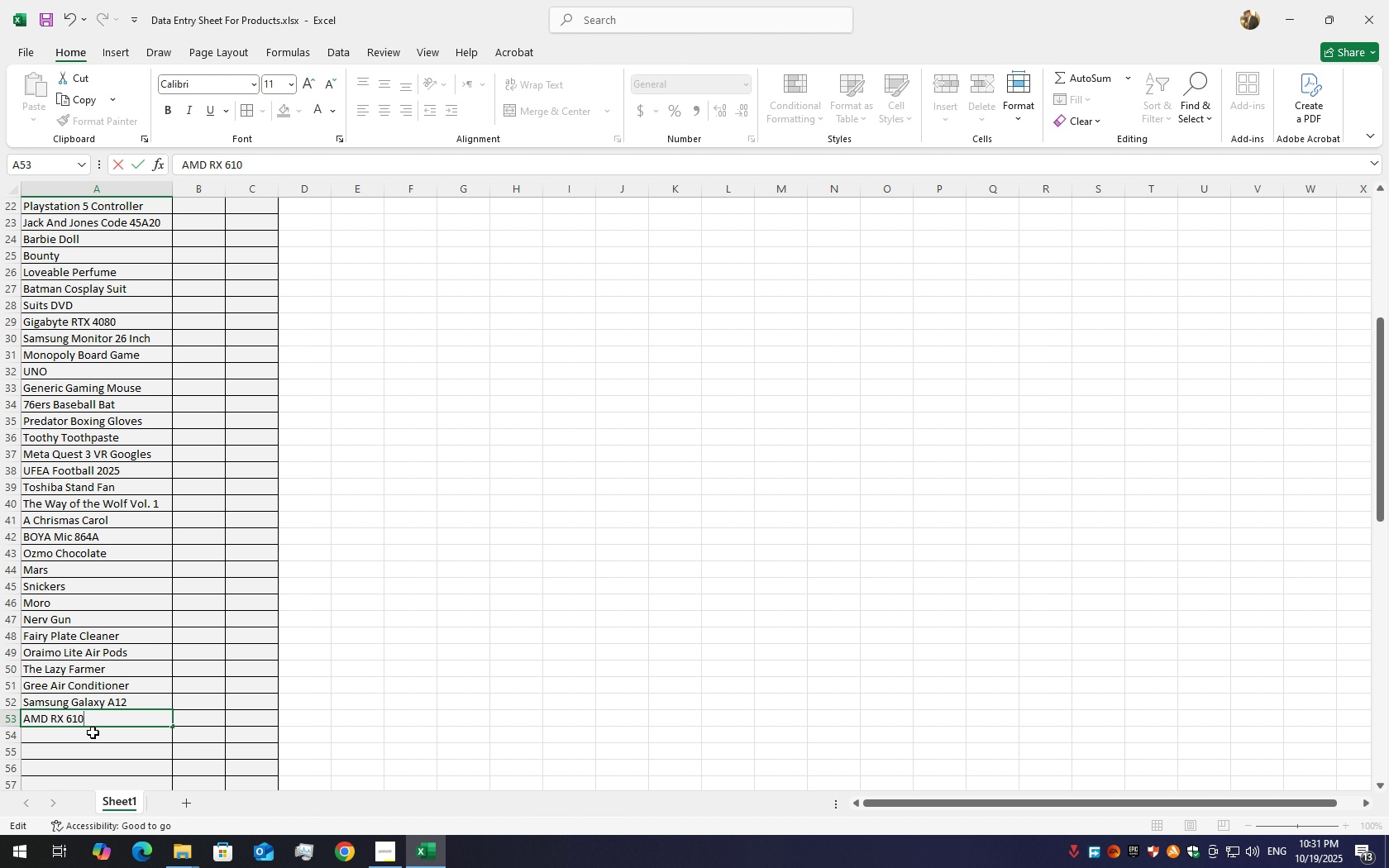 
left_click([88, 718])
 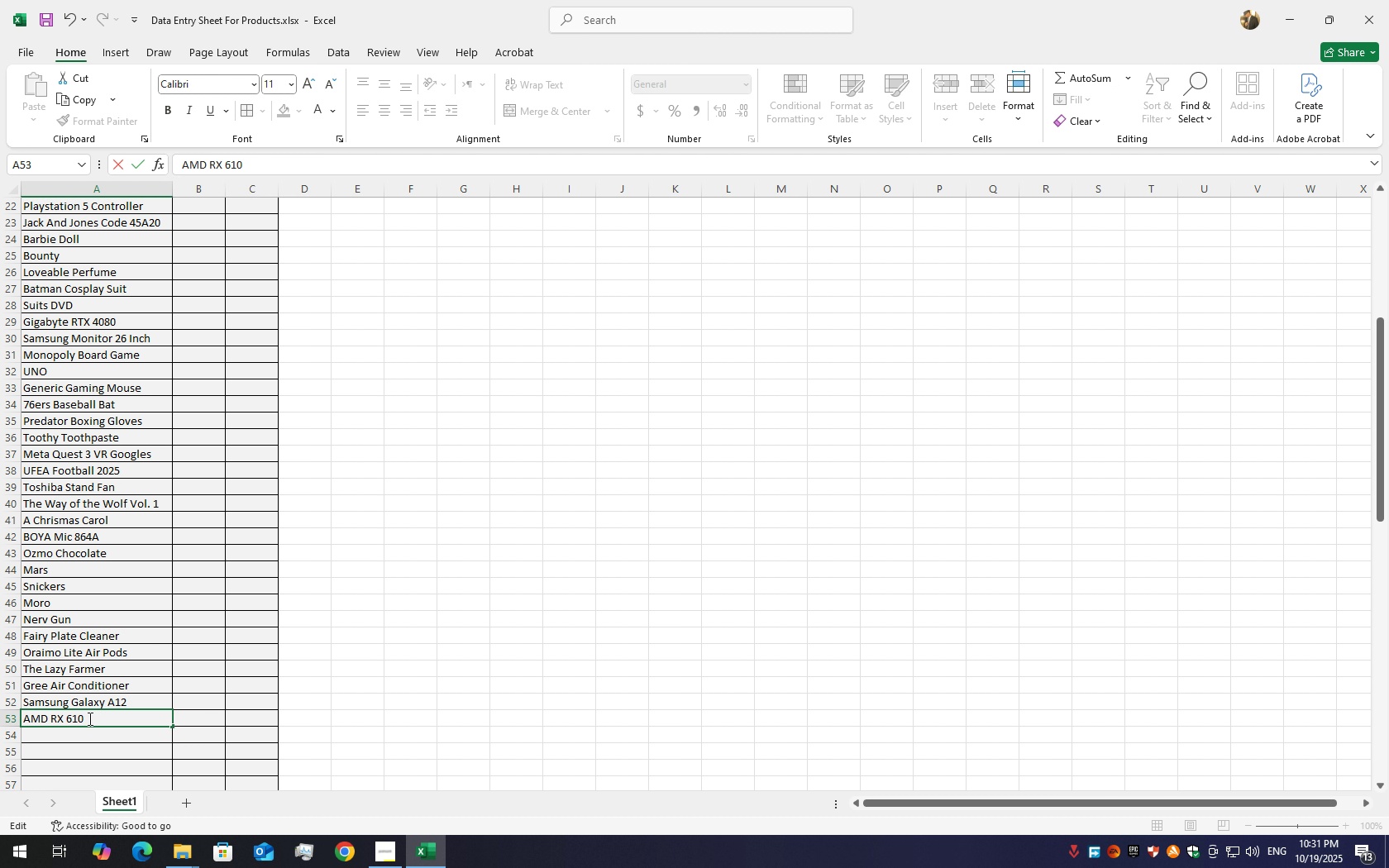 
left_click_drag(start_coordinate=[88, 718], to_coordinate=[68, 723])
 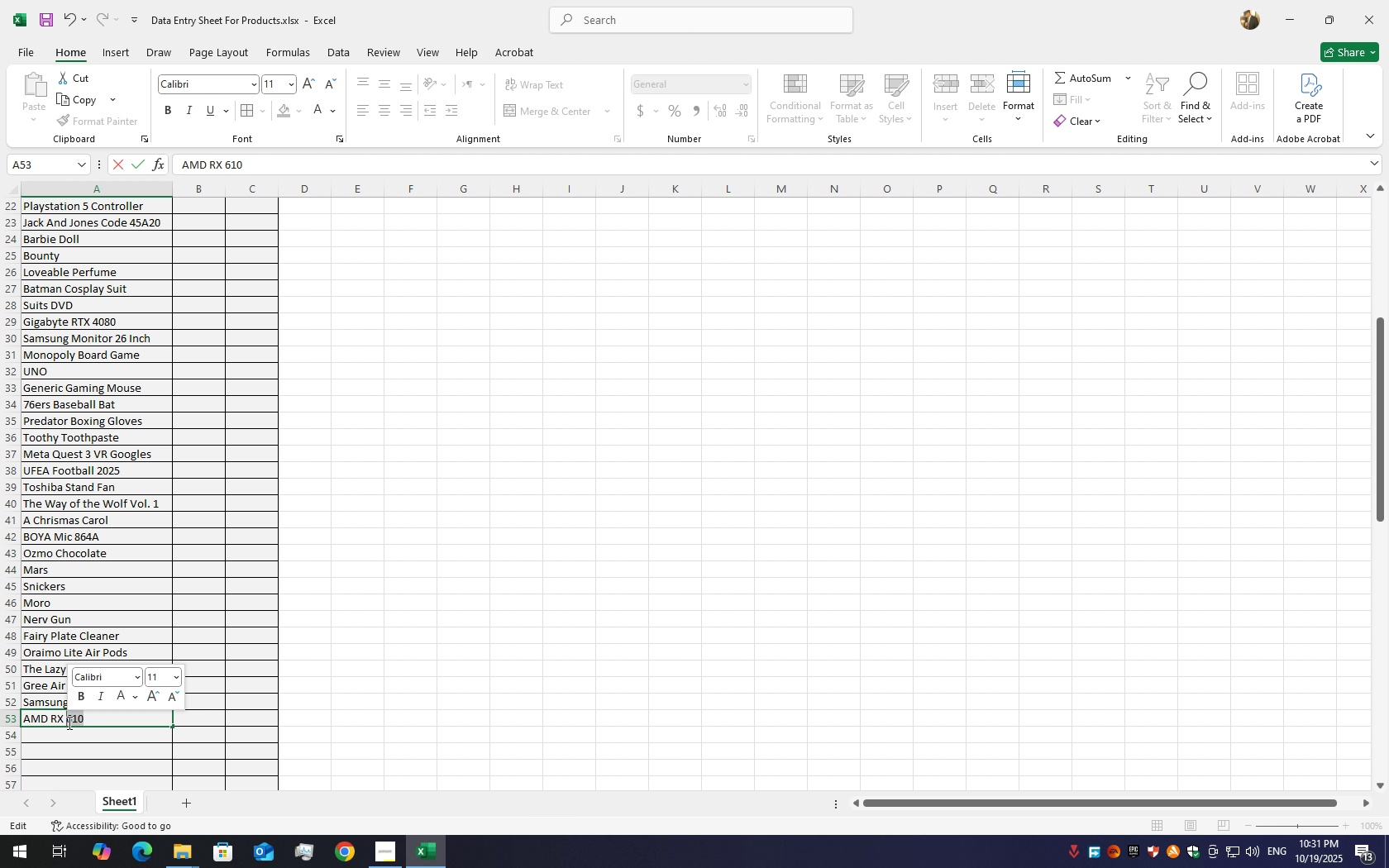 
key(Numpad5)
 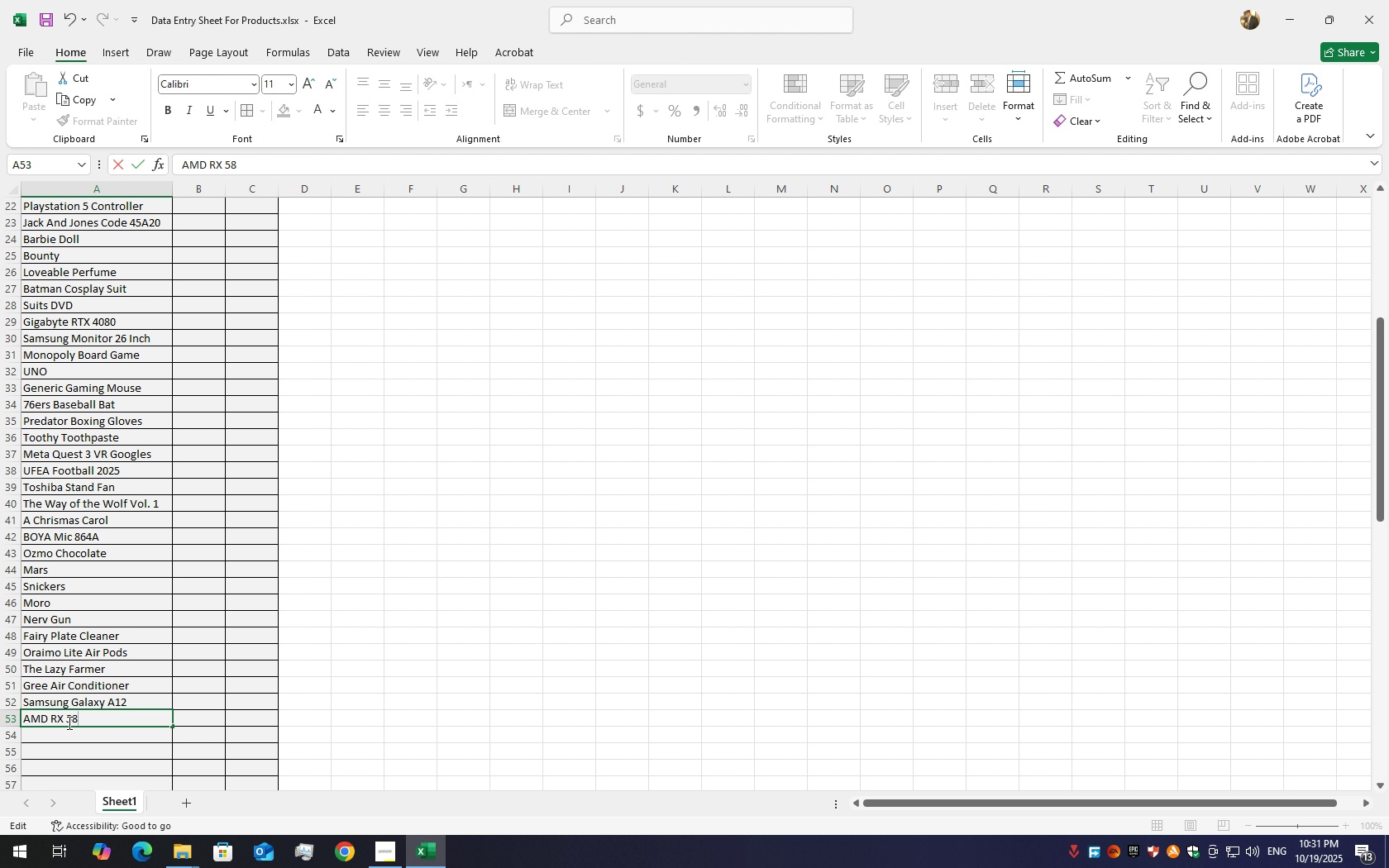 
key(Numpad8)
 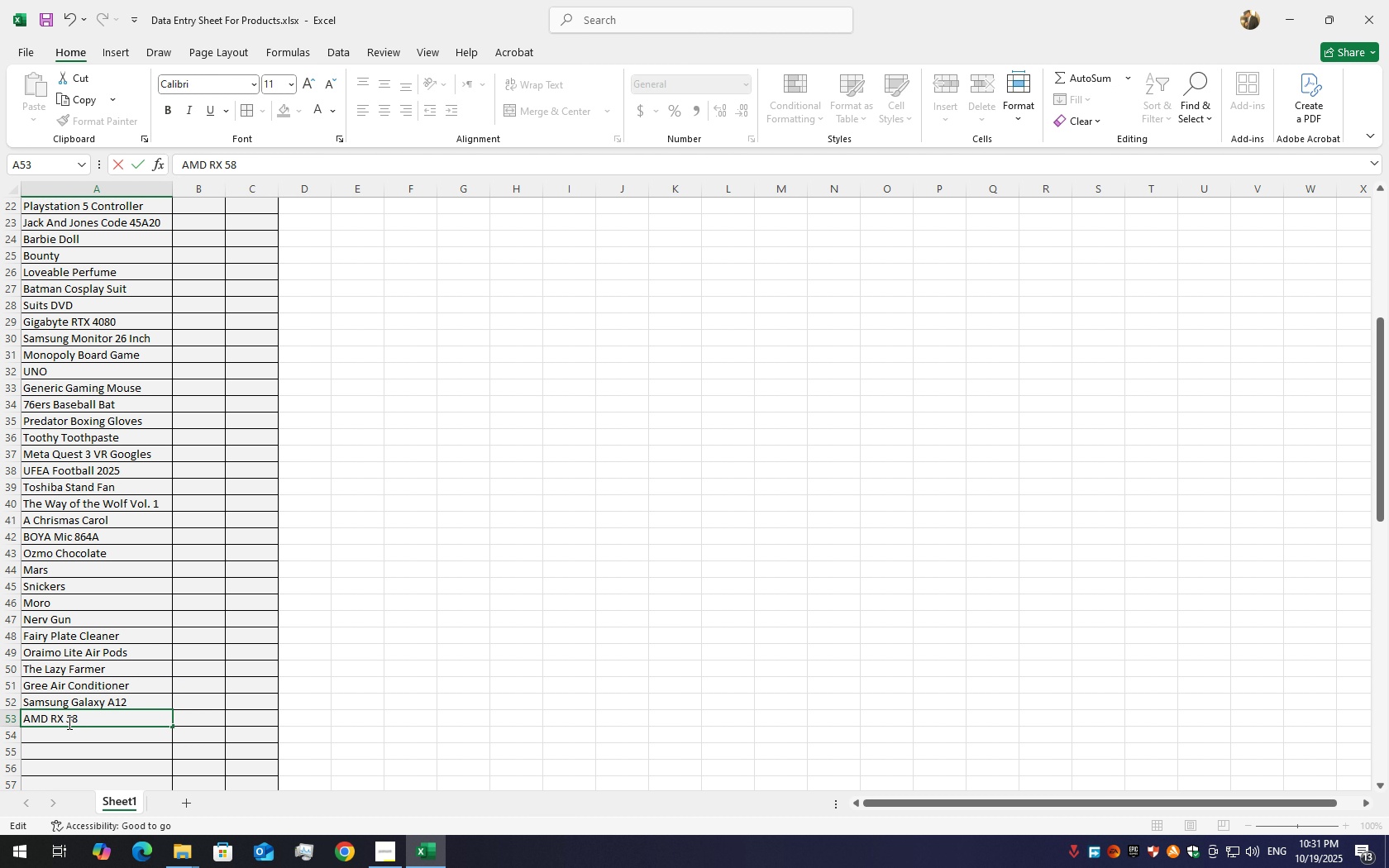 
key(Numpad0)
 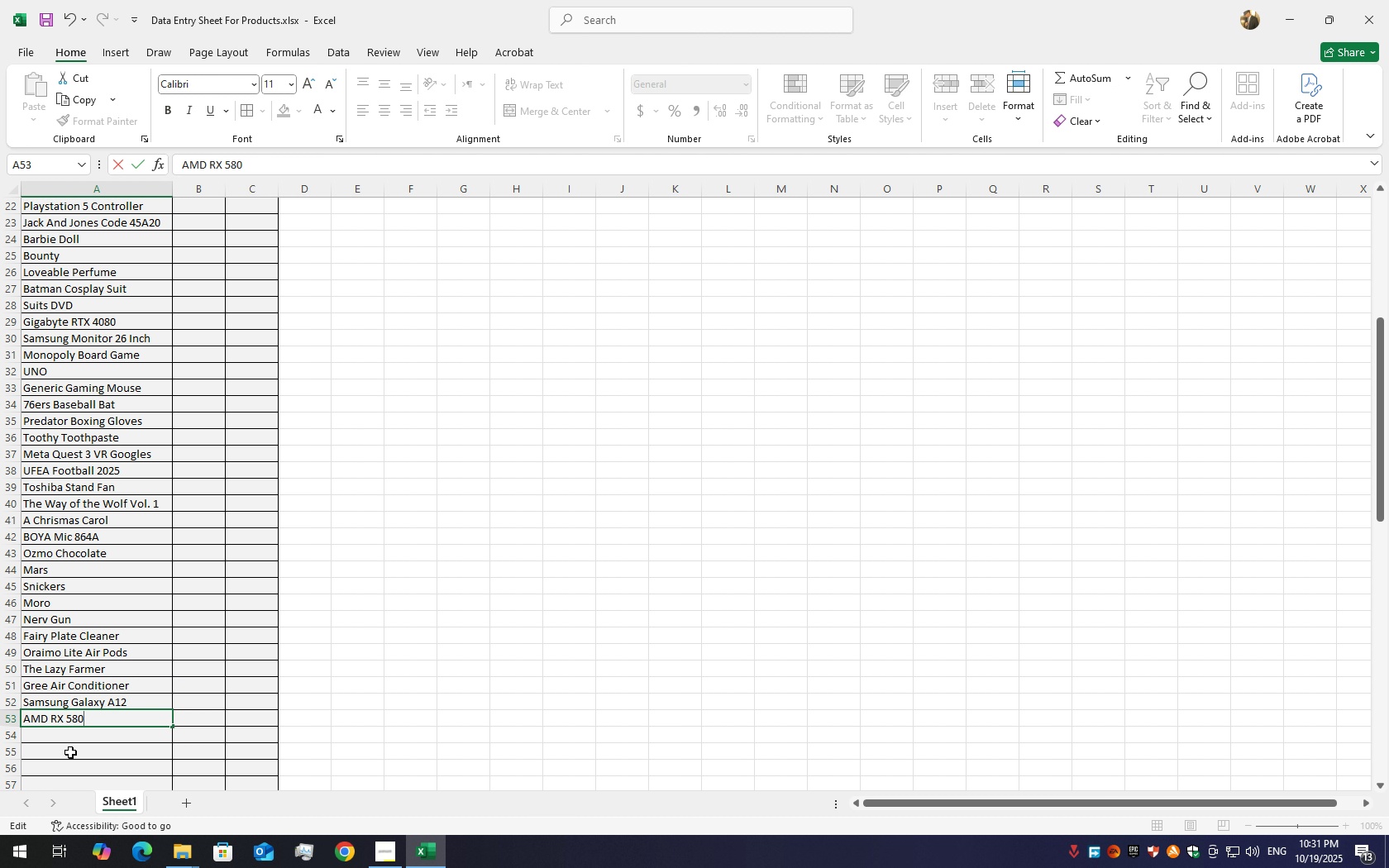 
left_click([70, 752])
 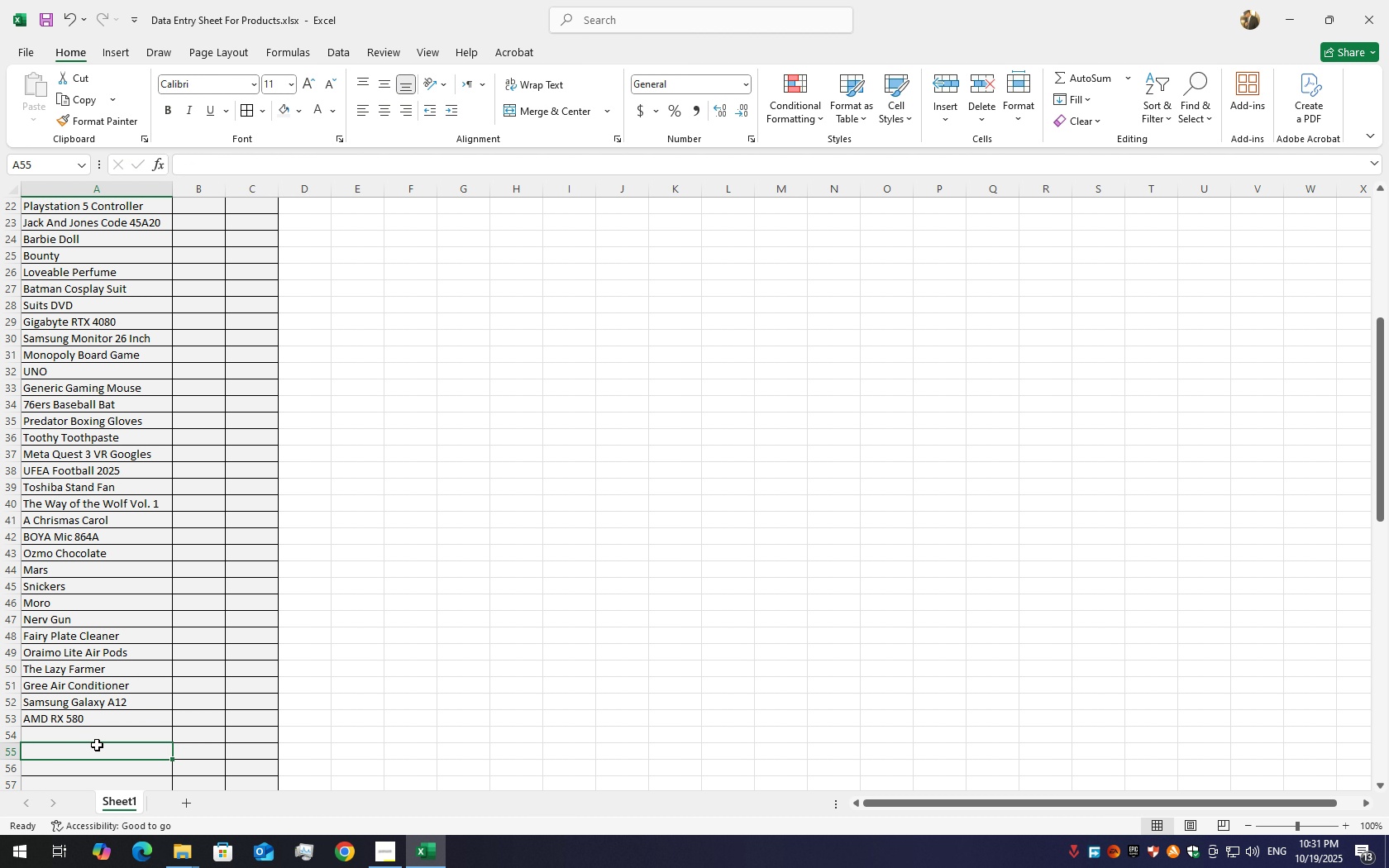 
left_click([97, 745])
 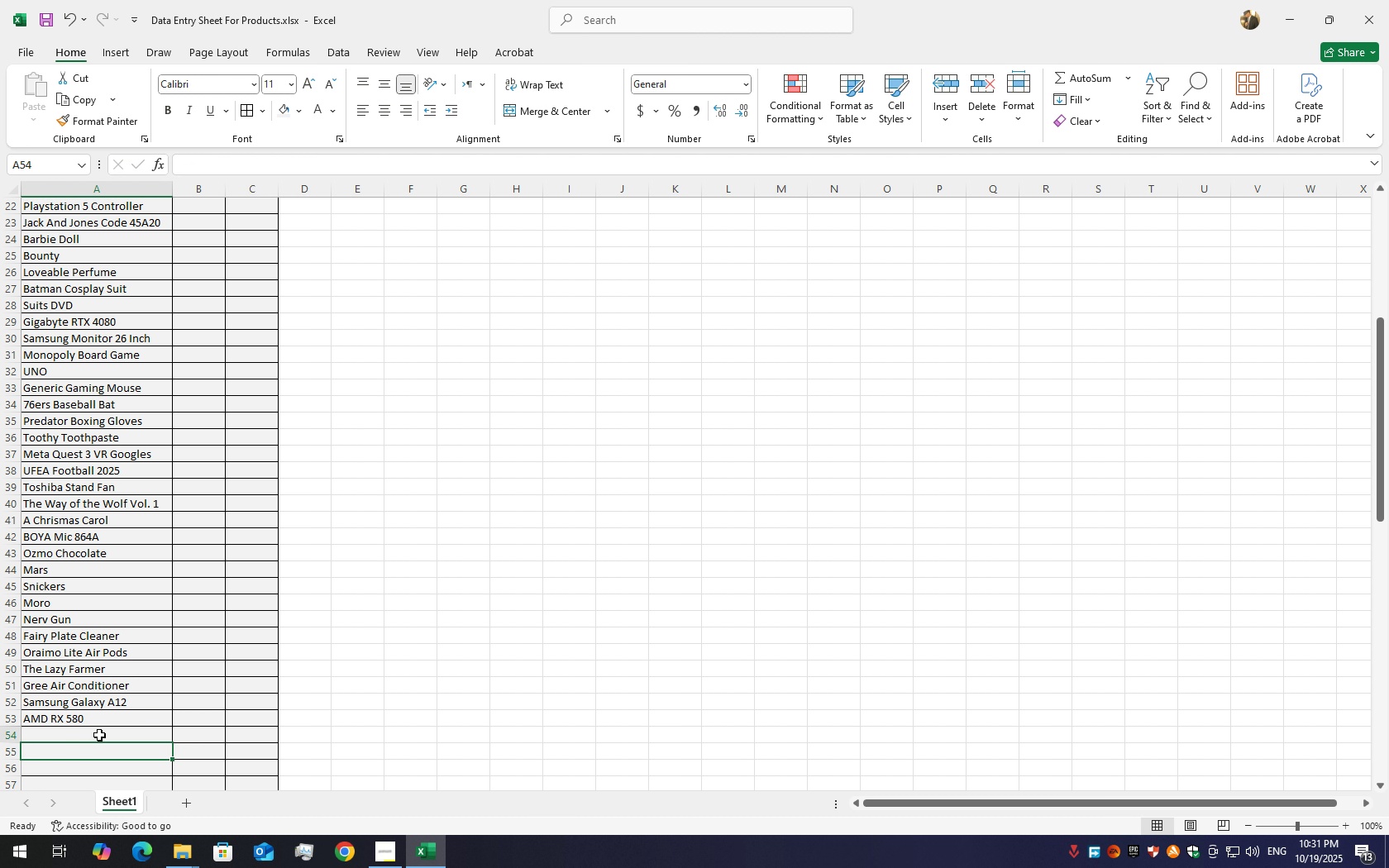 
left_click([99, 735])
 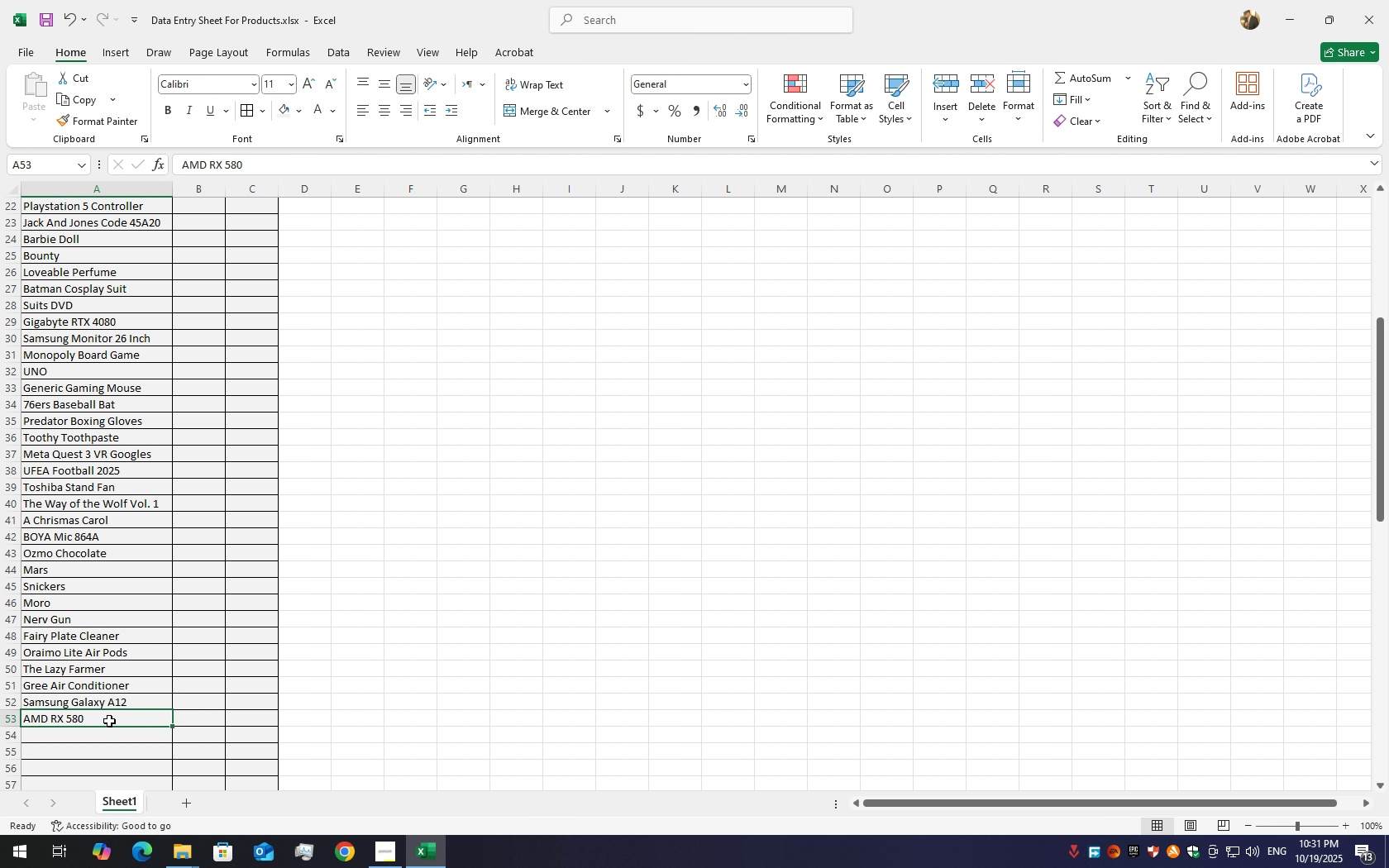 
double_click([109, 721])
 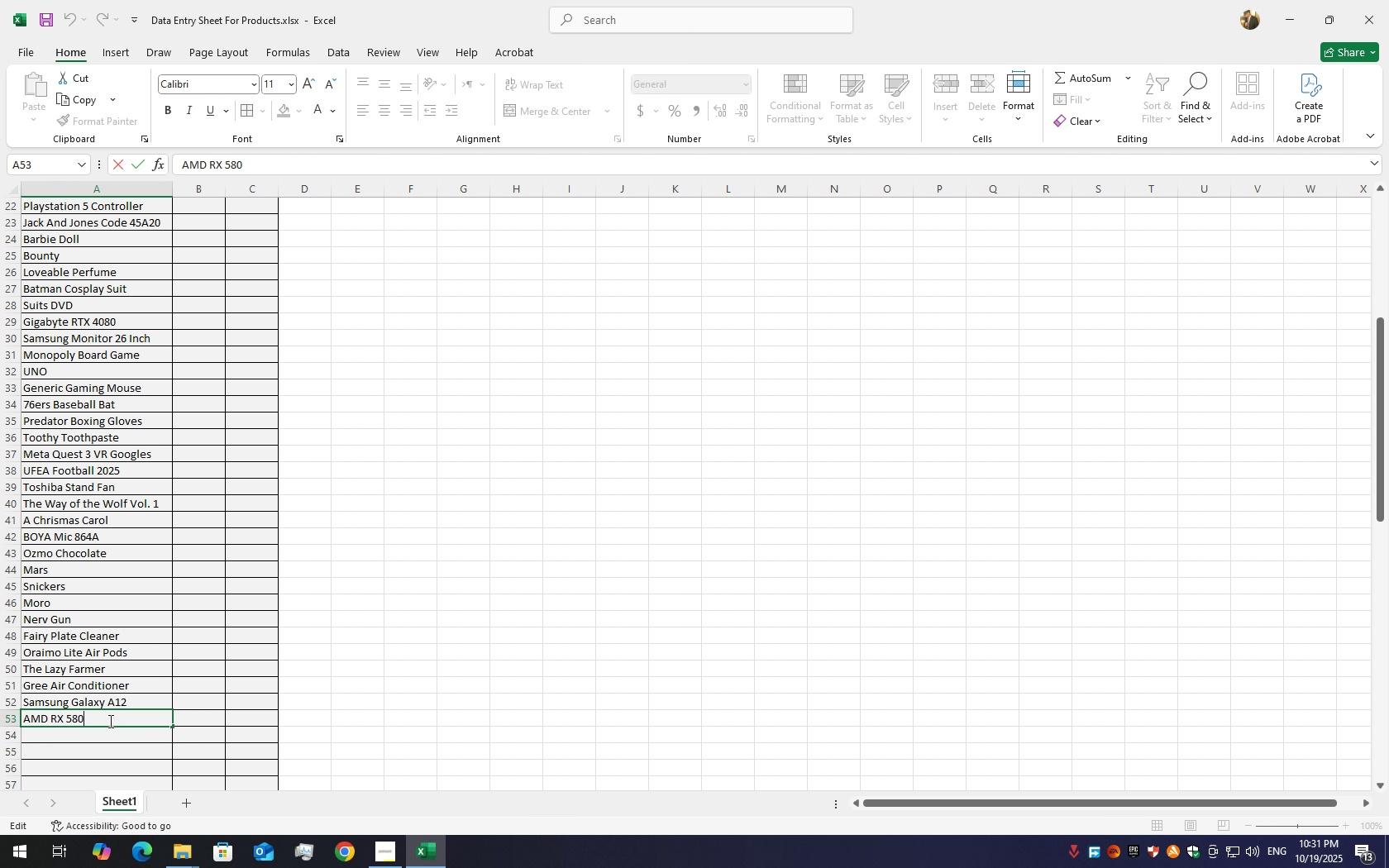 
triple_click([109, 721])
 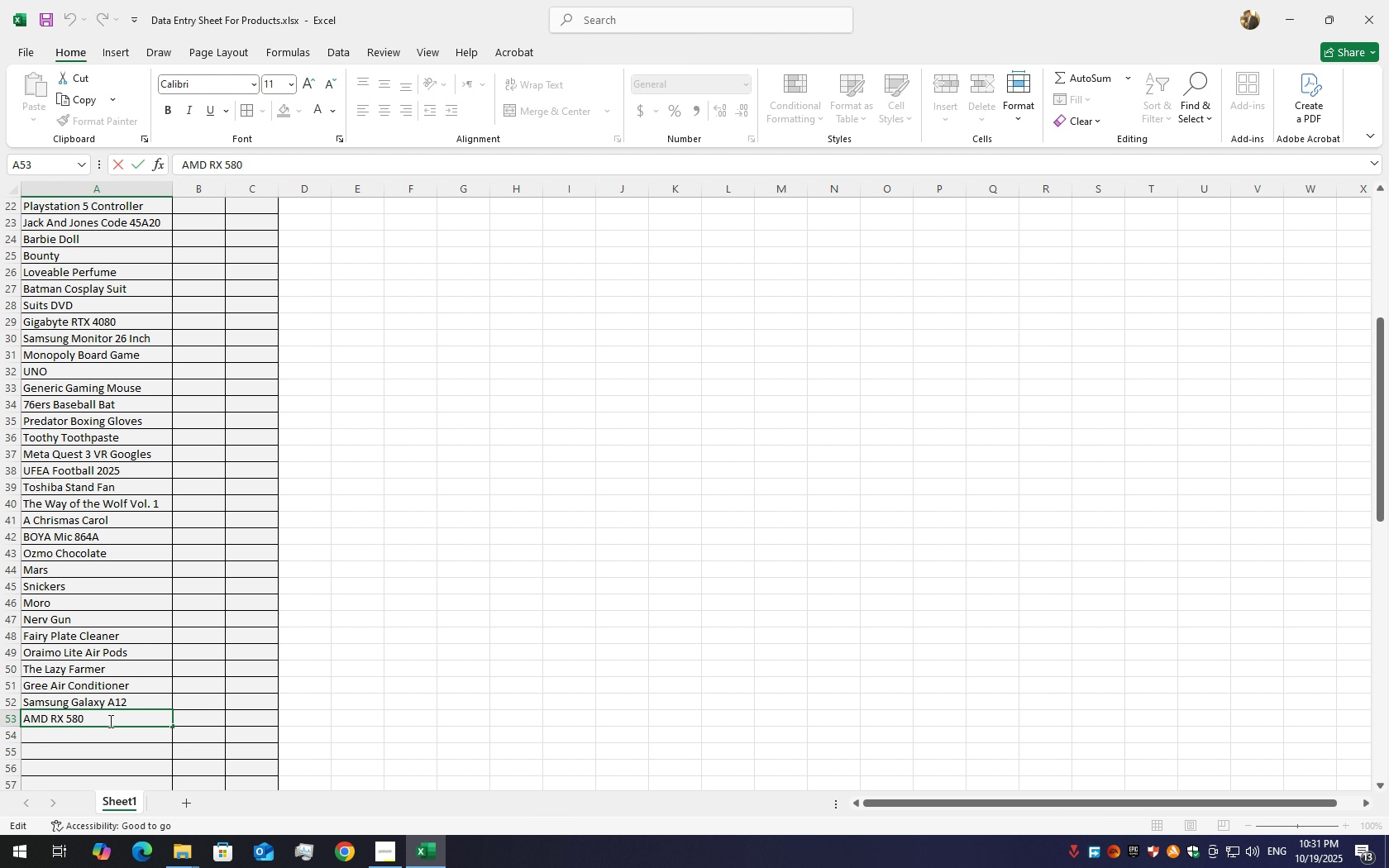 
type( Graphic Card)
 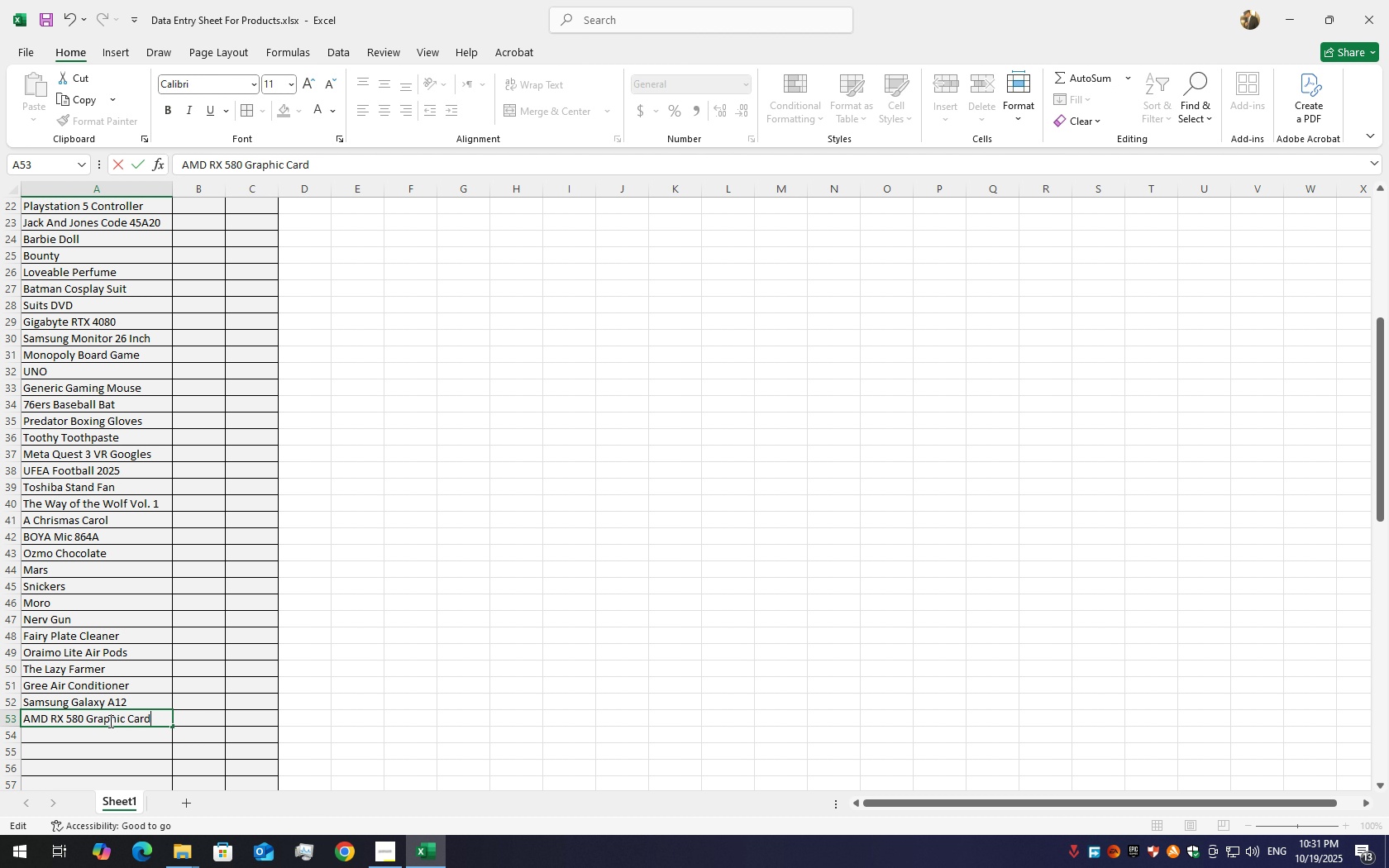 
left_click([156, 757])
 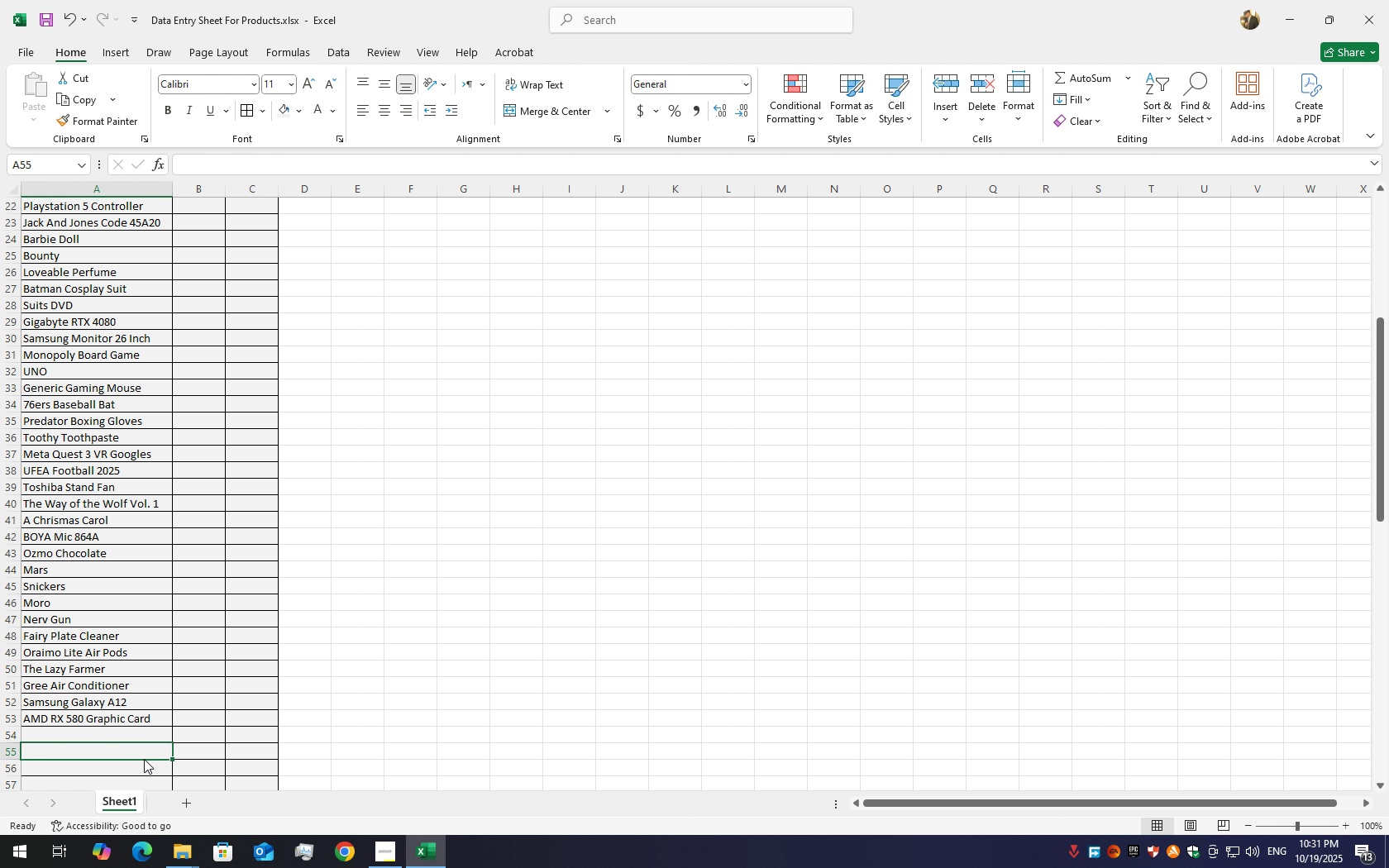 
left_click([144, 759])
 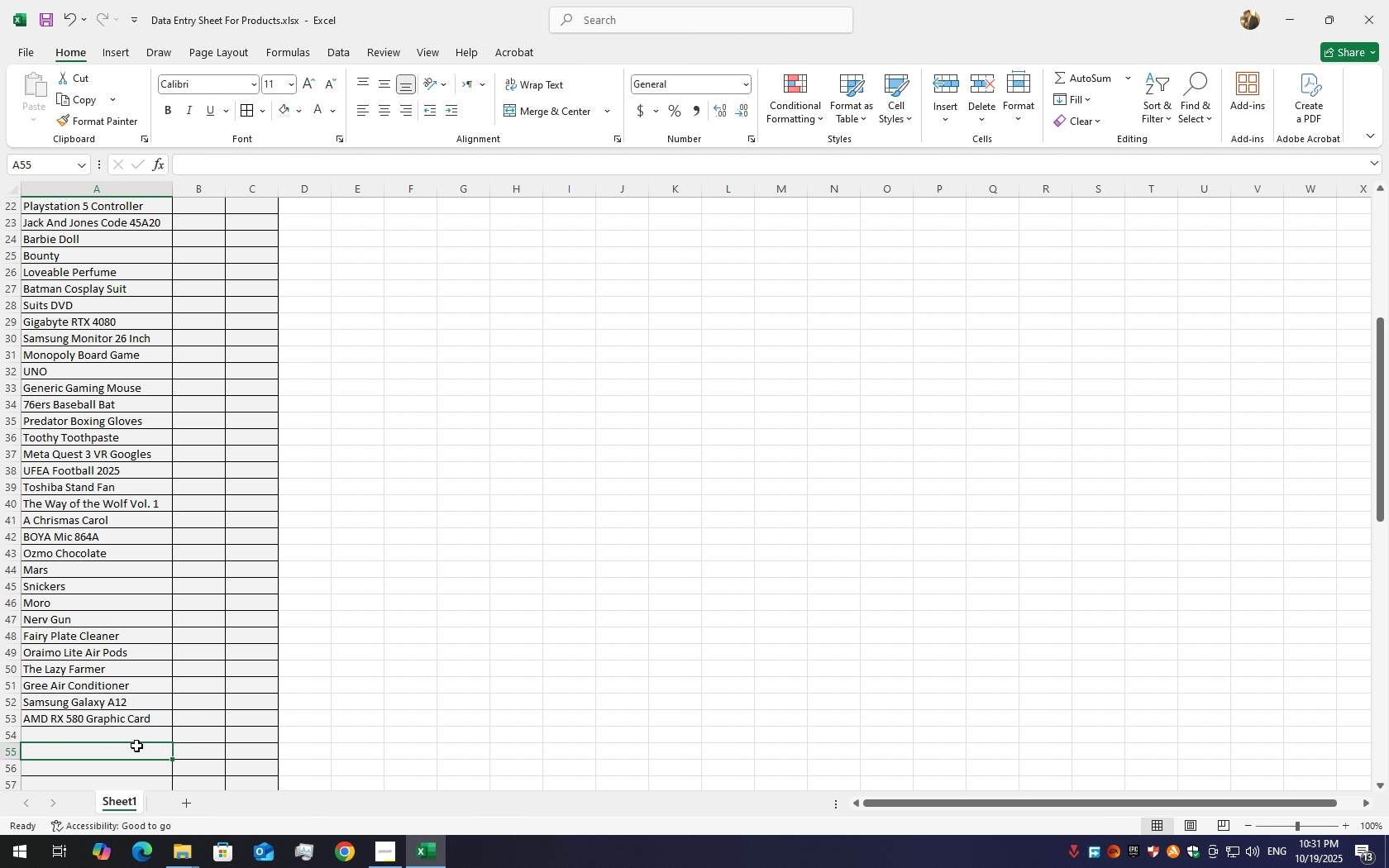 
double_click([136, 746])
 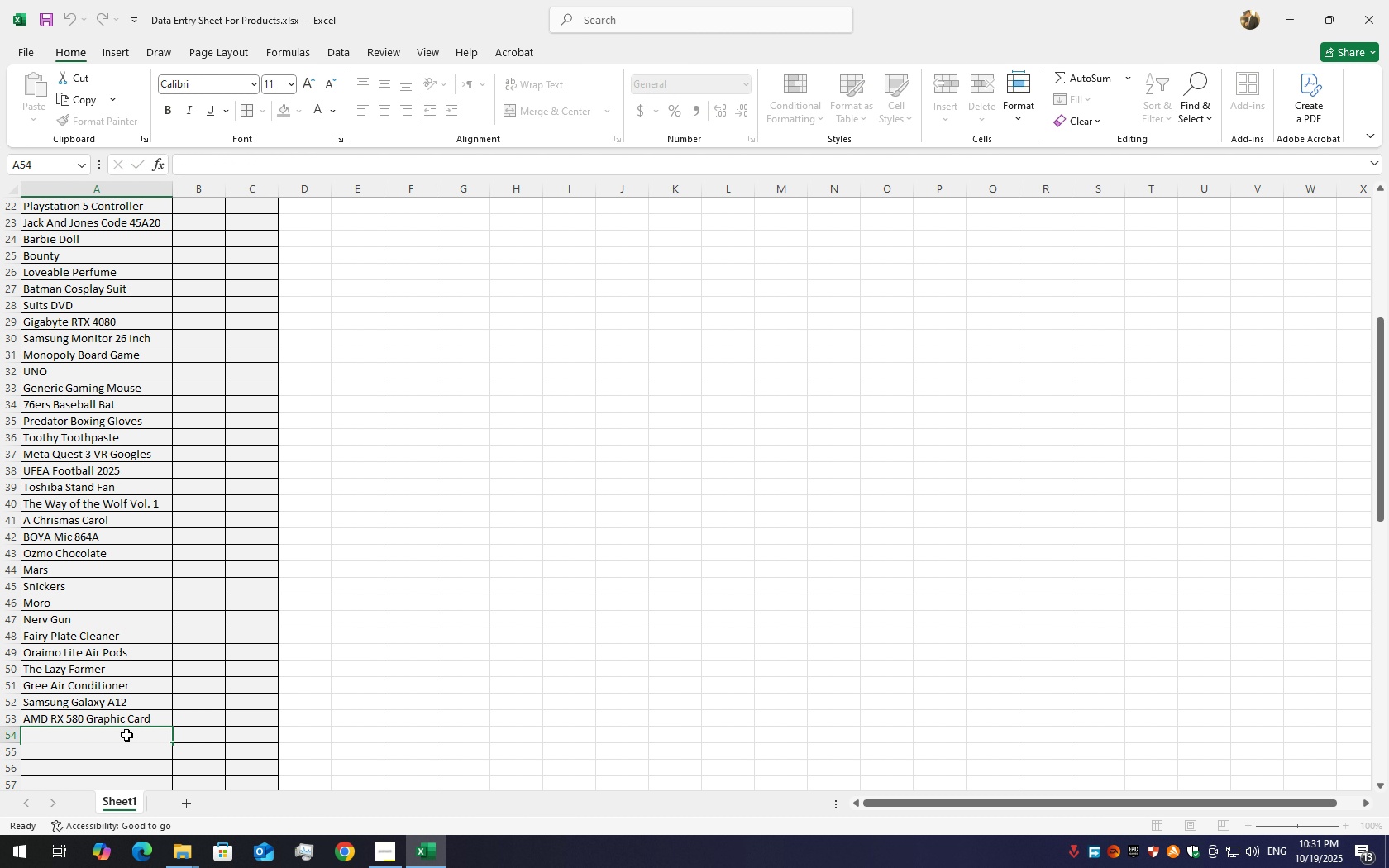 
double_click([126, 735])
 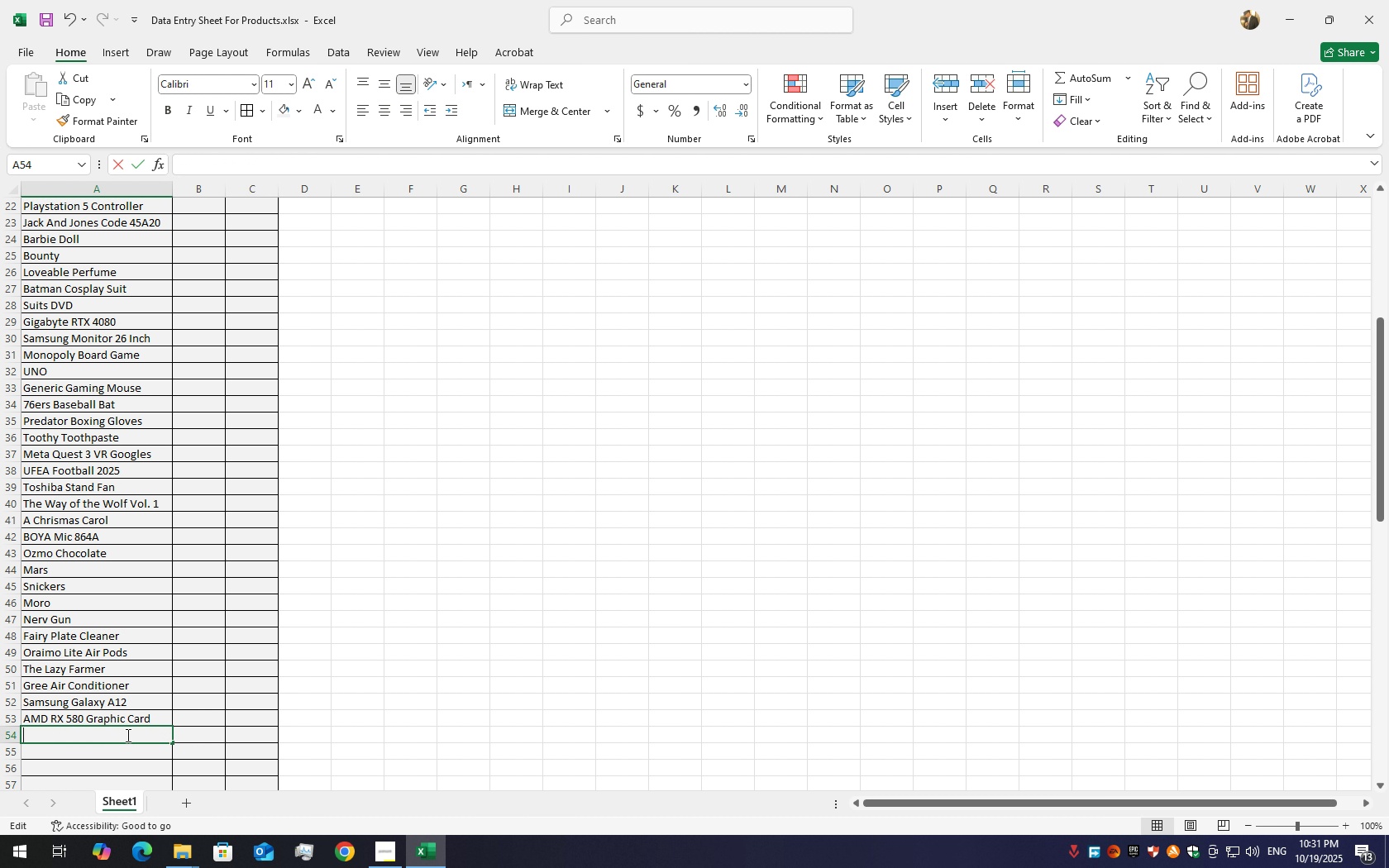 
triple_click([126, 735])
 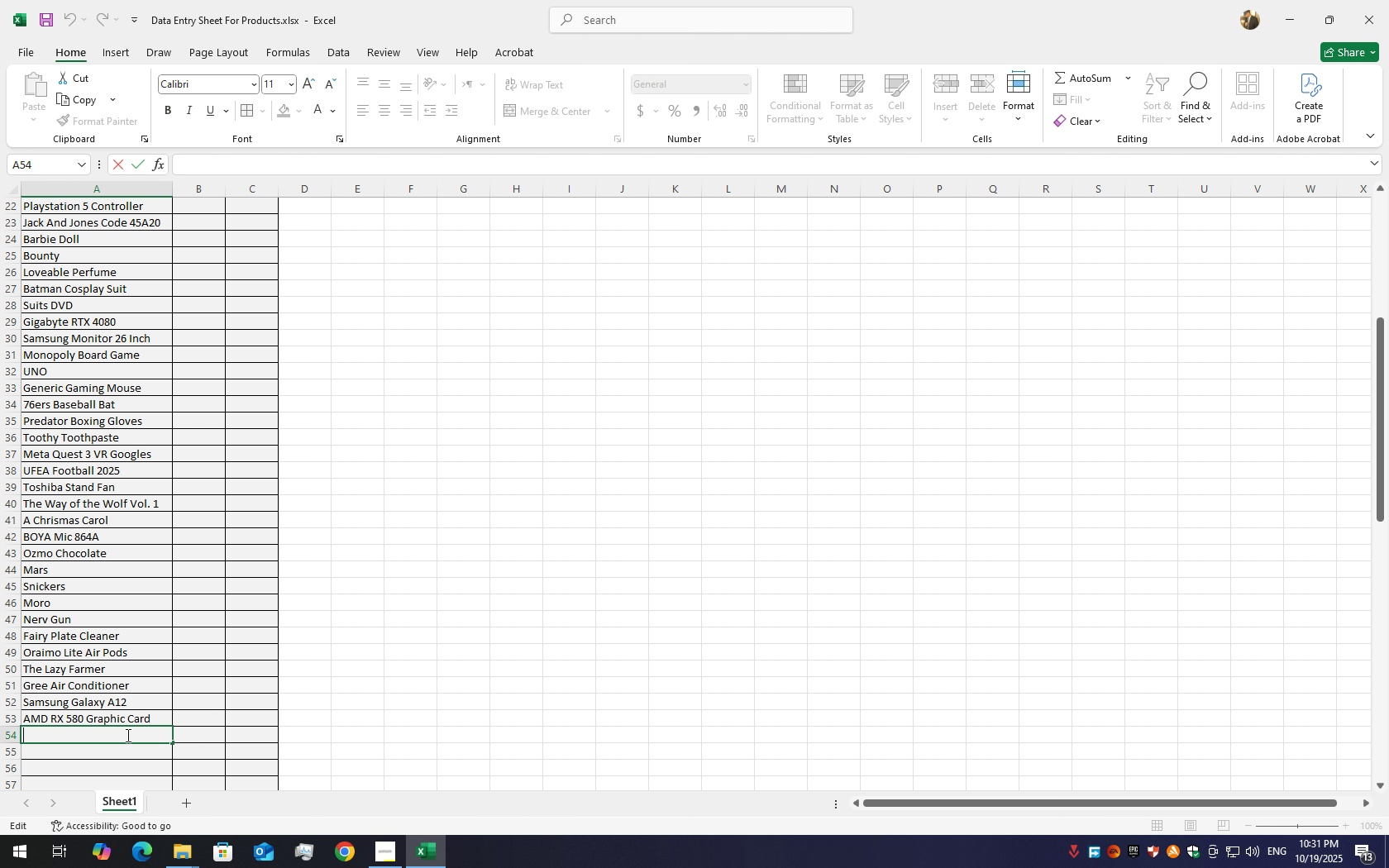 
triple_click([126, 735])
 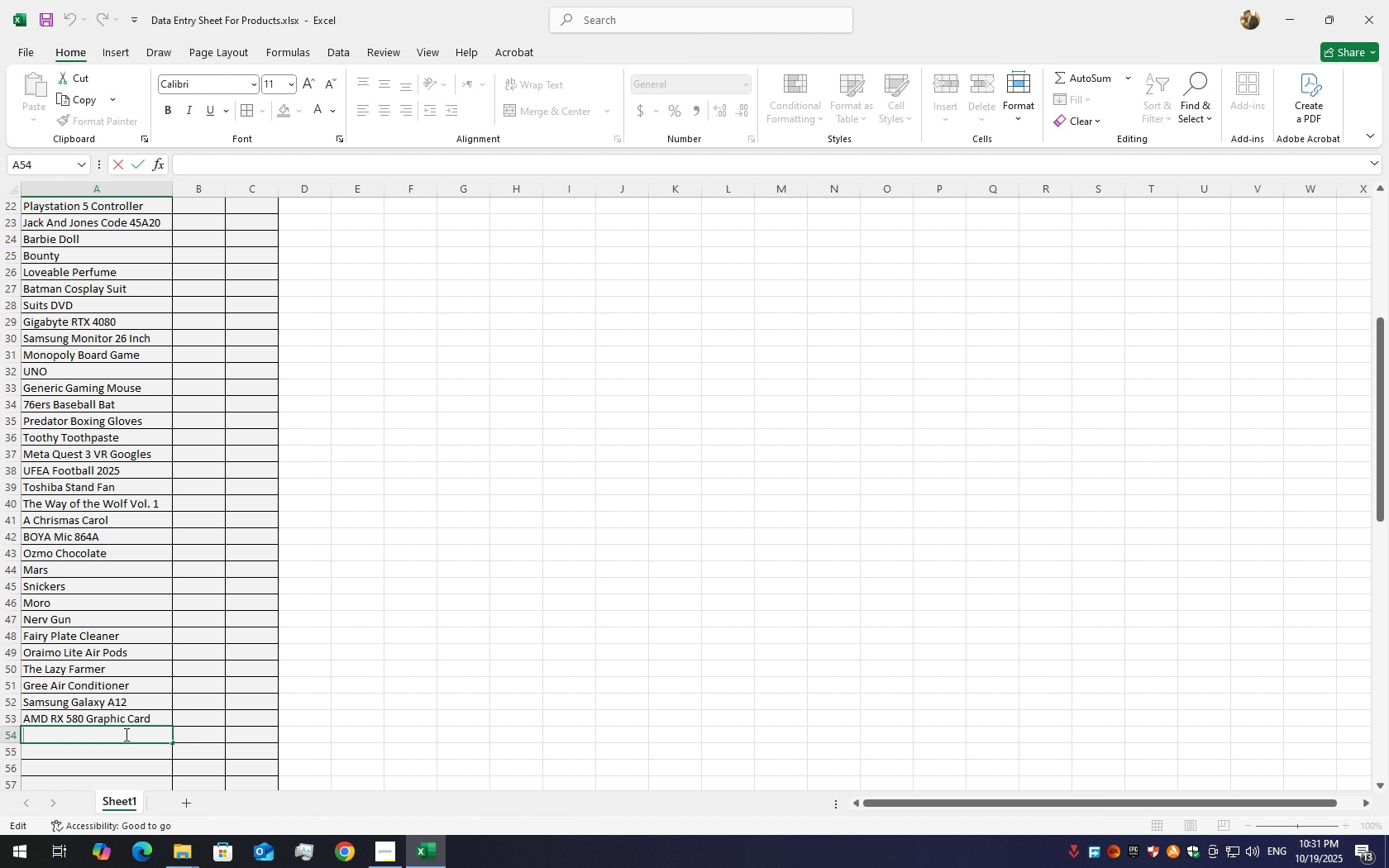 
triple_click([126, 735])
 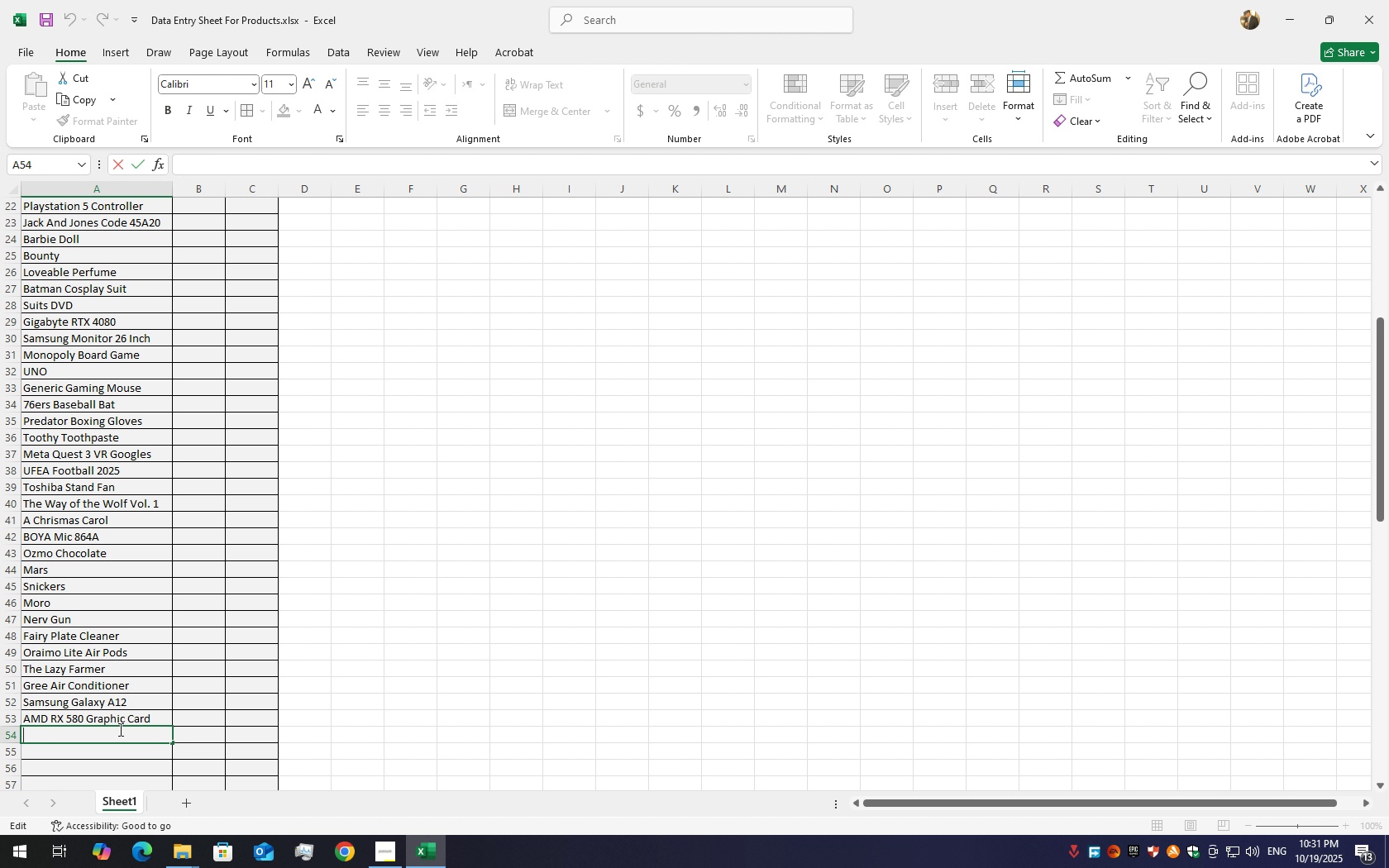 
type(Intel Core I9)
key(Backspace)
key(Backspace)
type(i9 4,0 )
key(Backspace)
key(Backspace)
key(Backspace)
type(.0 GHZ)
 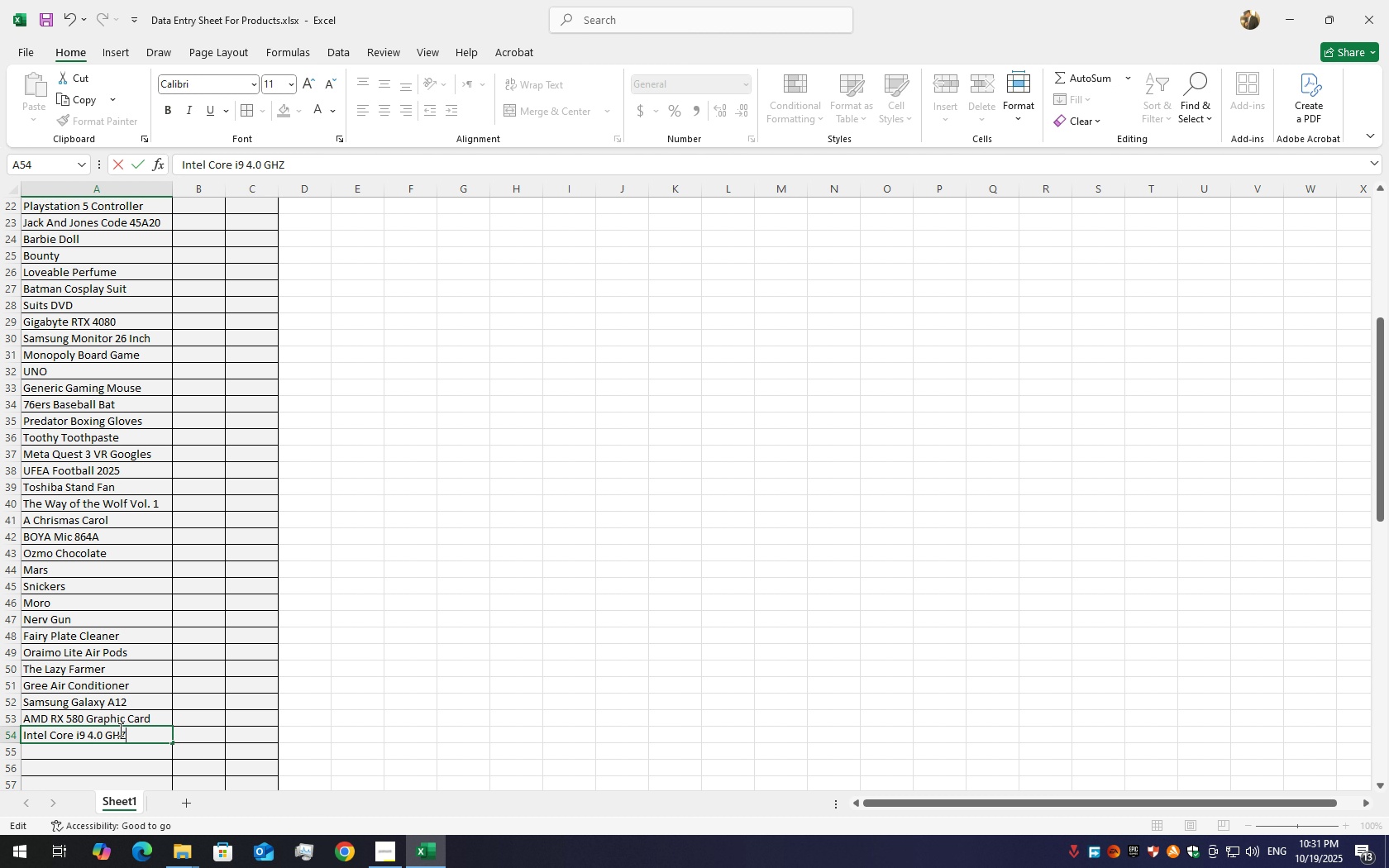 
left_click([57, 755])
 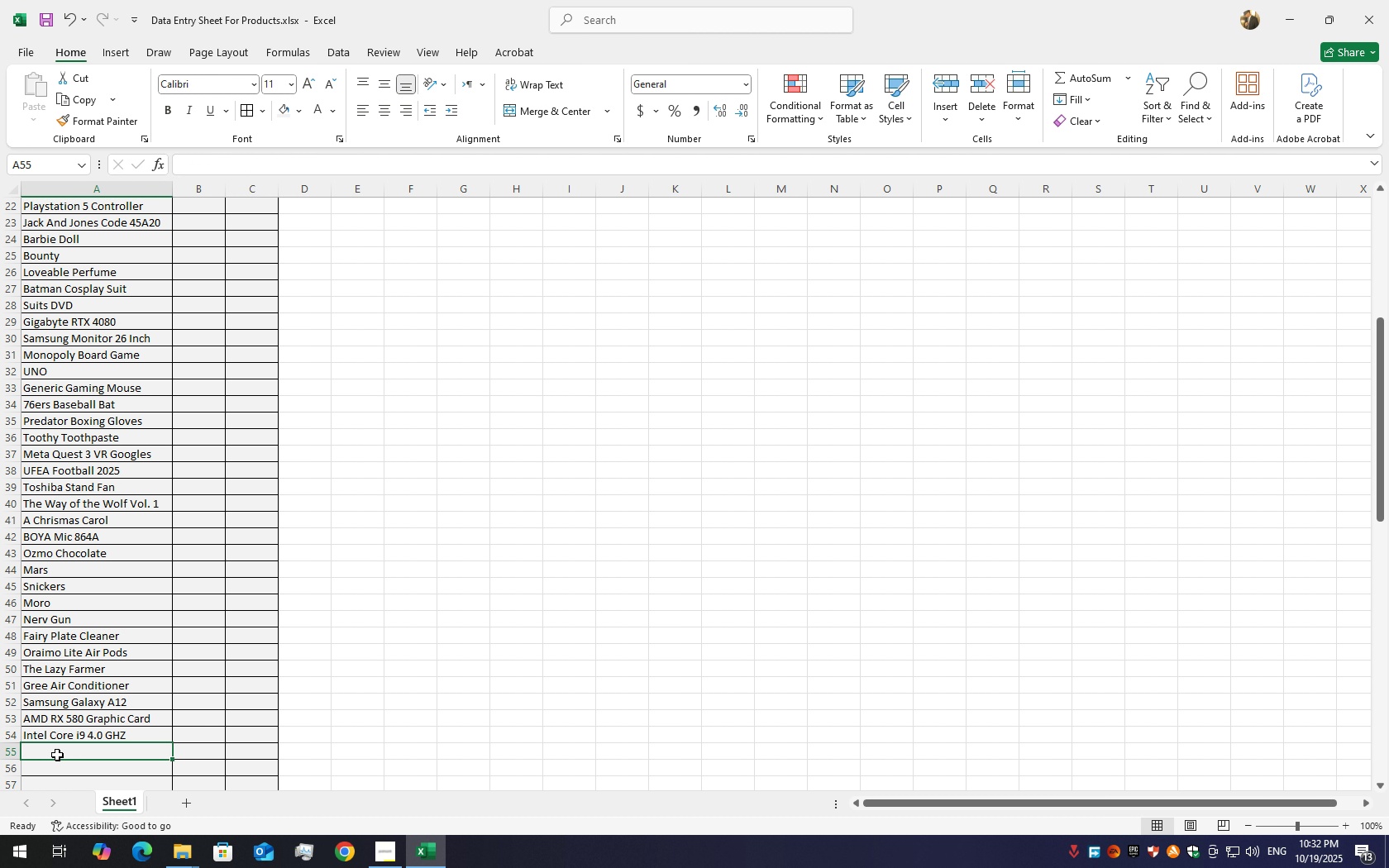 
scroll: coordinate [105, 663], scroll_direction: down, amount: 15.0
 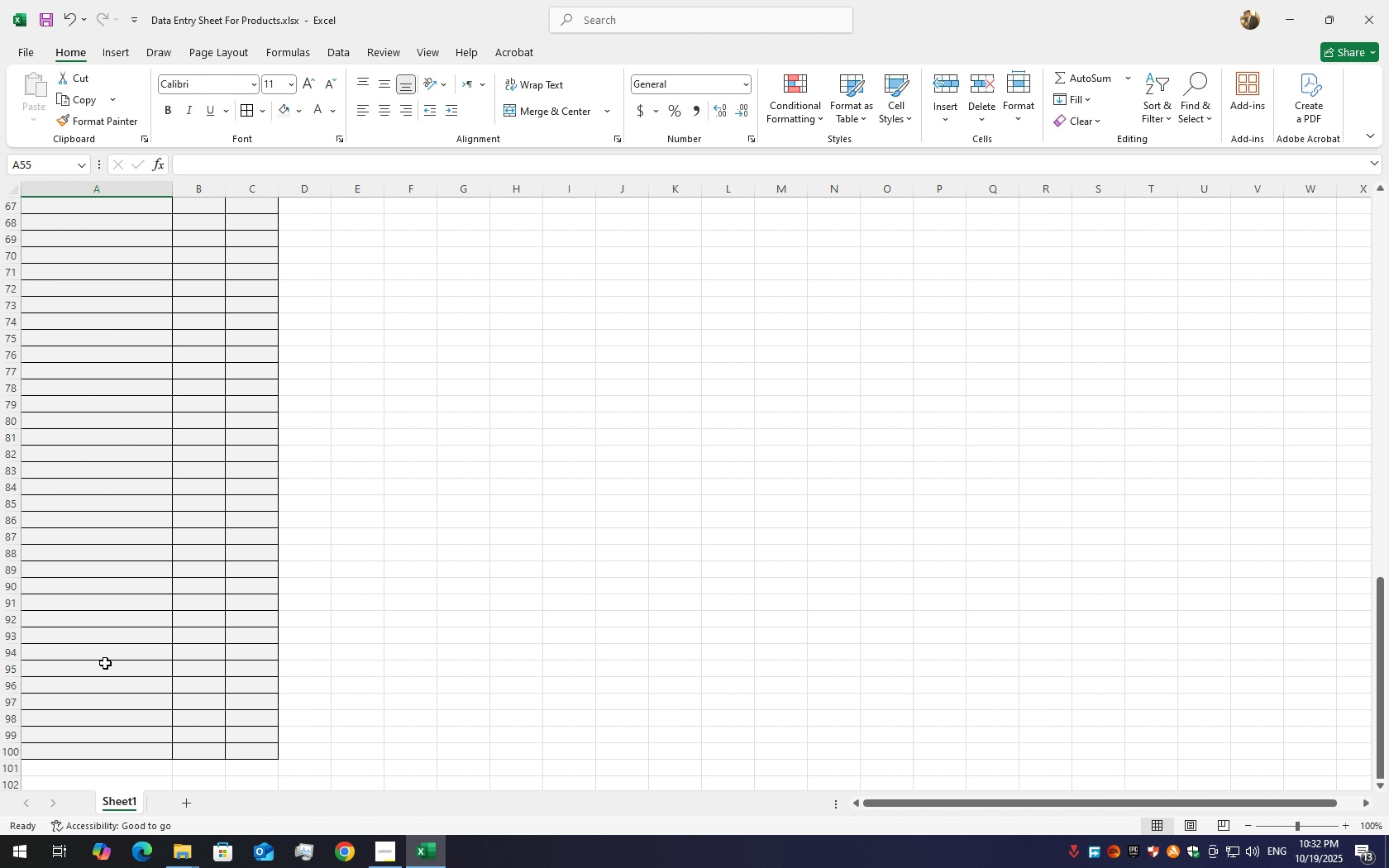 
scroll: coordinate [105, 663], scroll_direction: up, amount: 7.0
 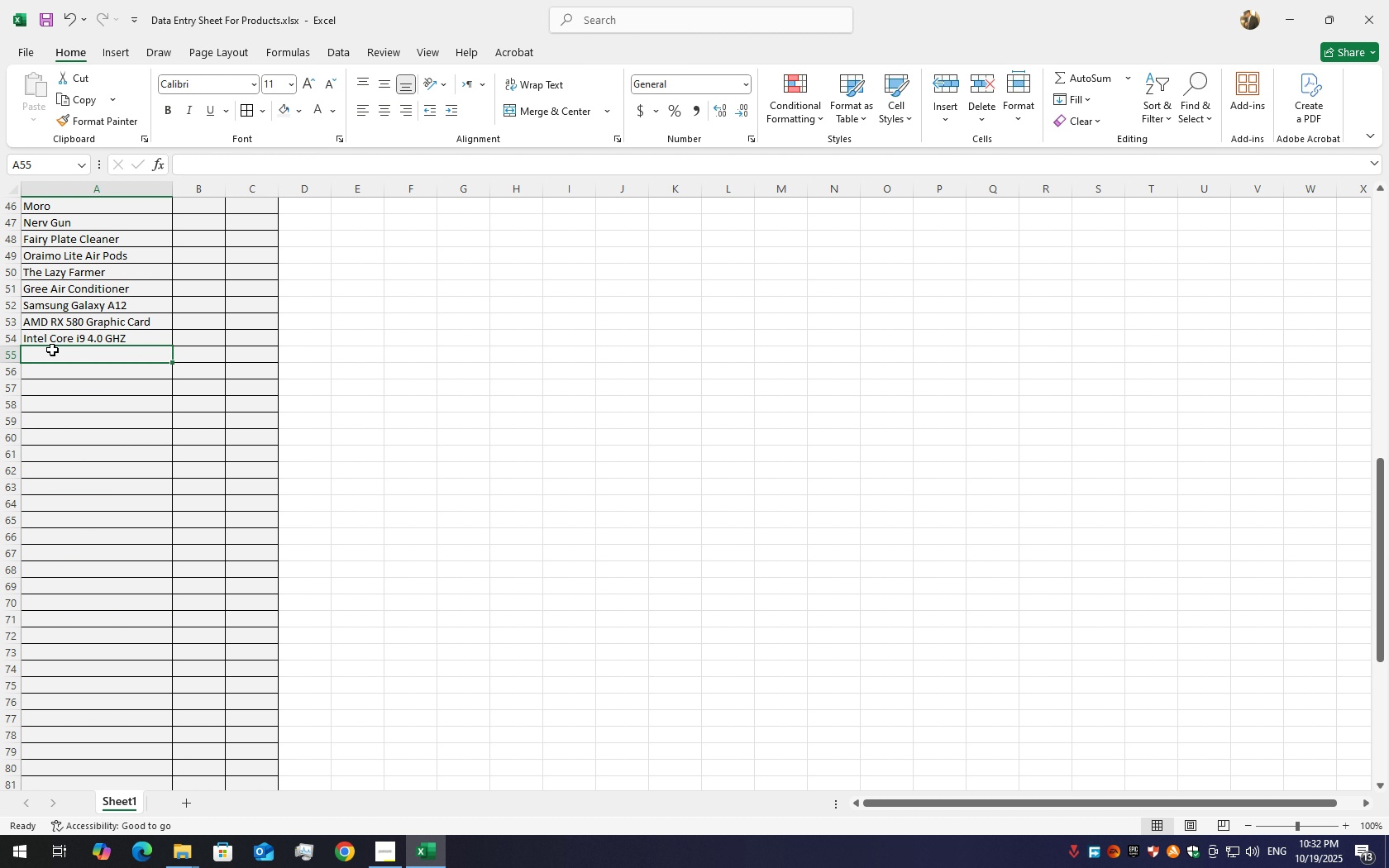 
double_click([52, 350])
 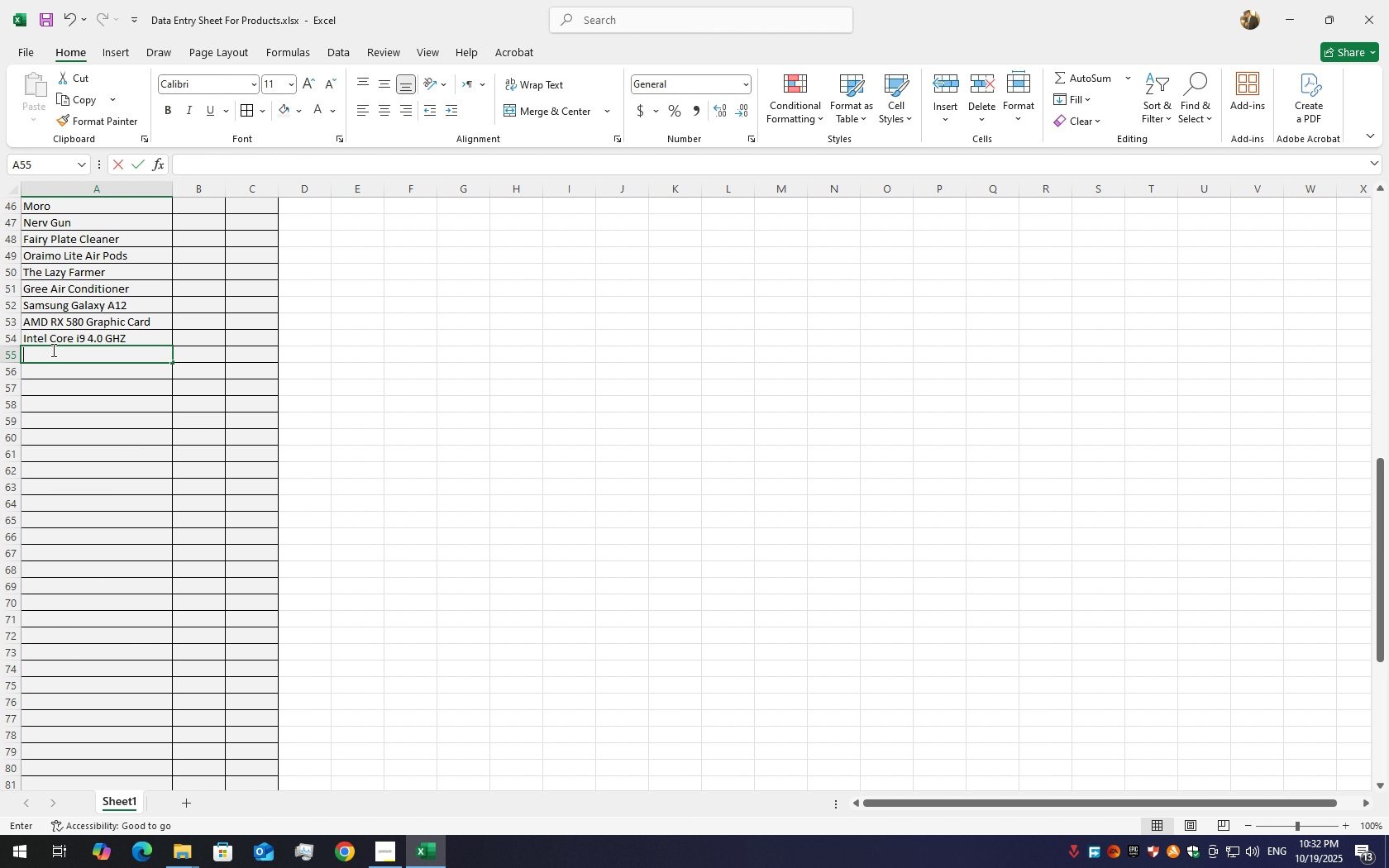 
triple_click([52, 350])
 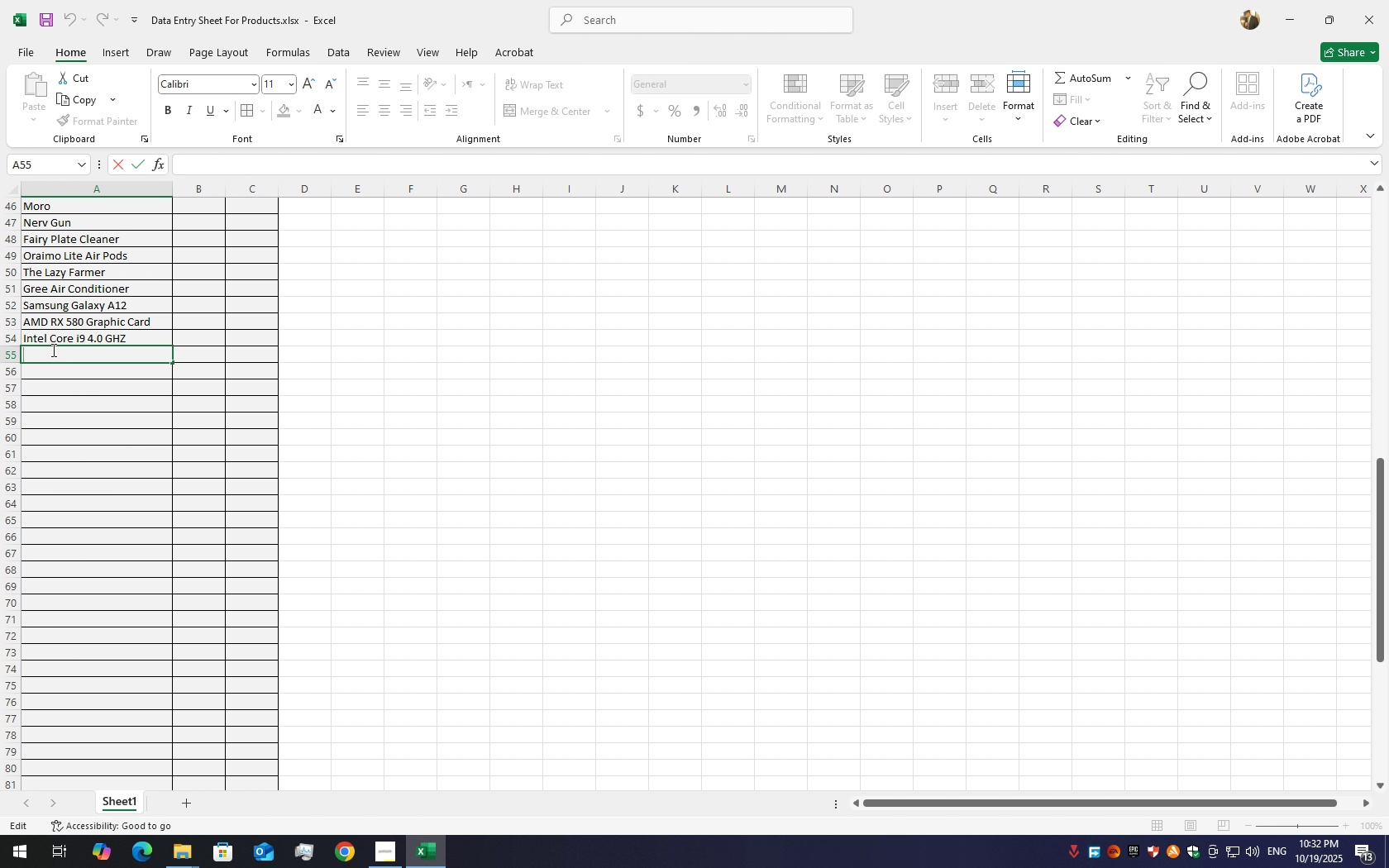 
hold_key(key=ShiftLeft, duration=1.5)
 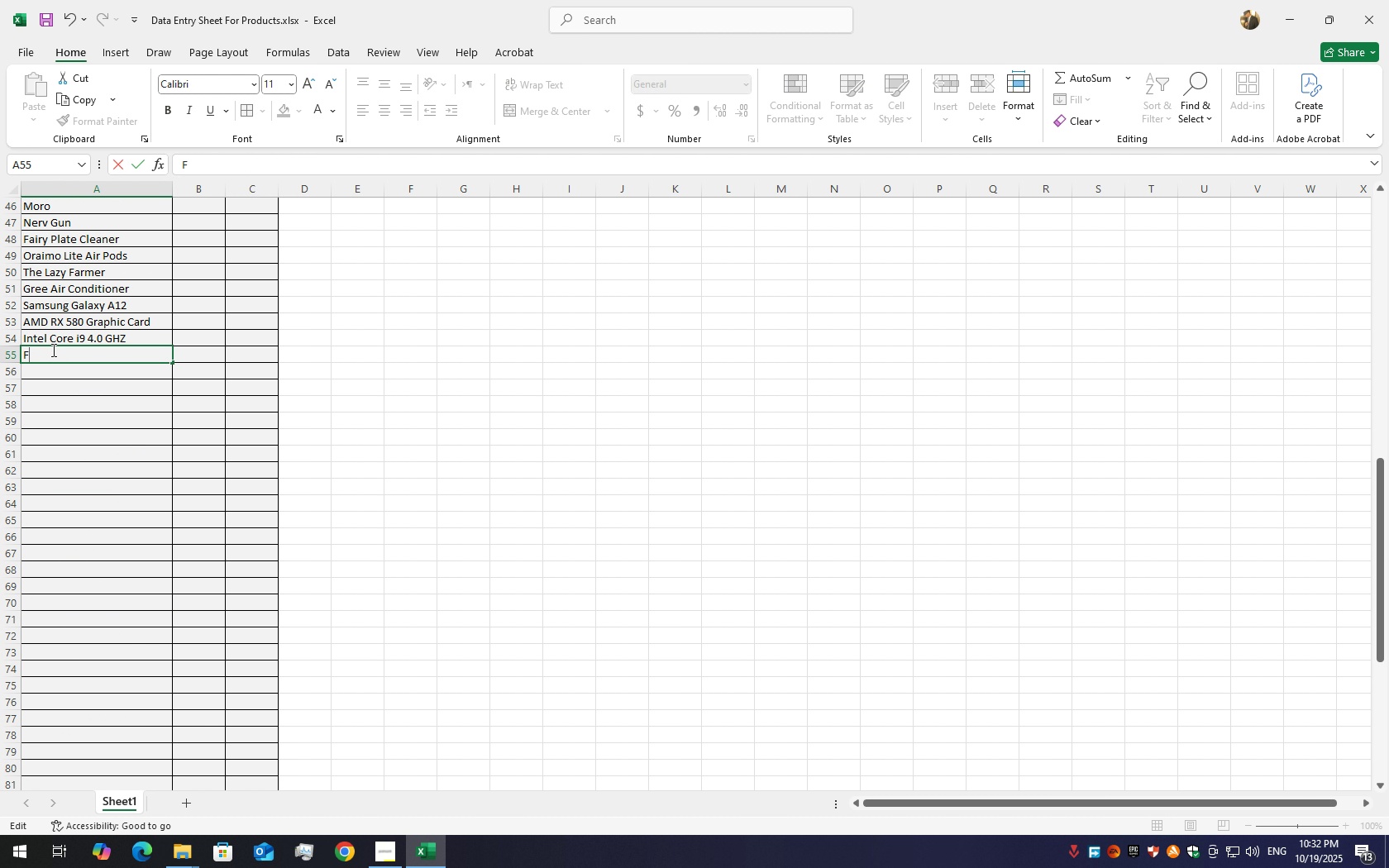 
type(Fro)
key(Backspace)
key(Backspace)
key(Backspace)
key(Backspace)
type(Pepsi 1 L)
key(Backspace)
key(Backspace)
type(l)
key(Backspace)
type(L)
 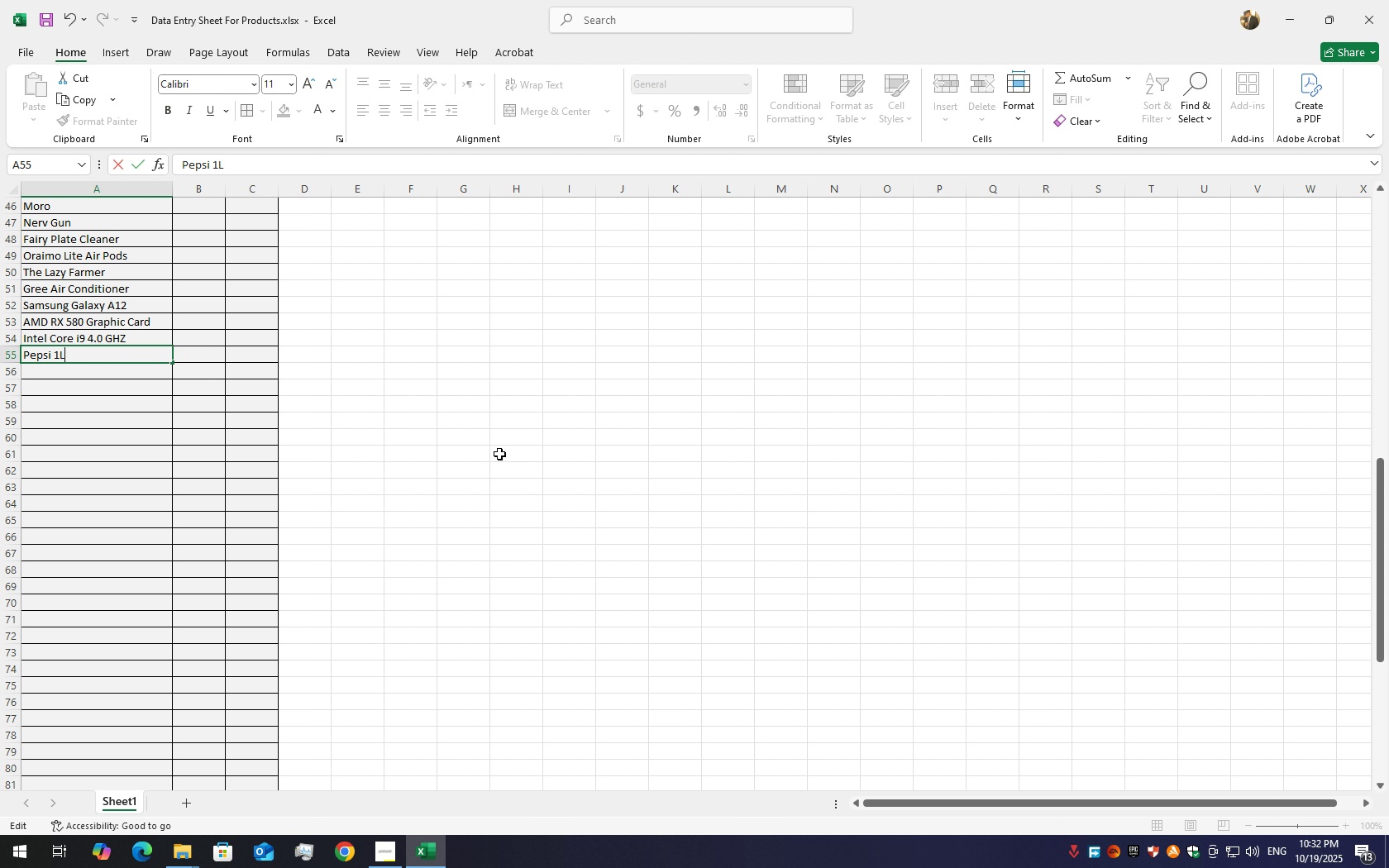 
double_click([150, 375])
 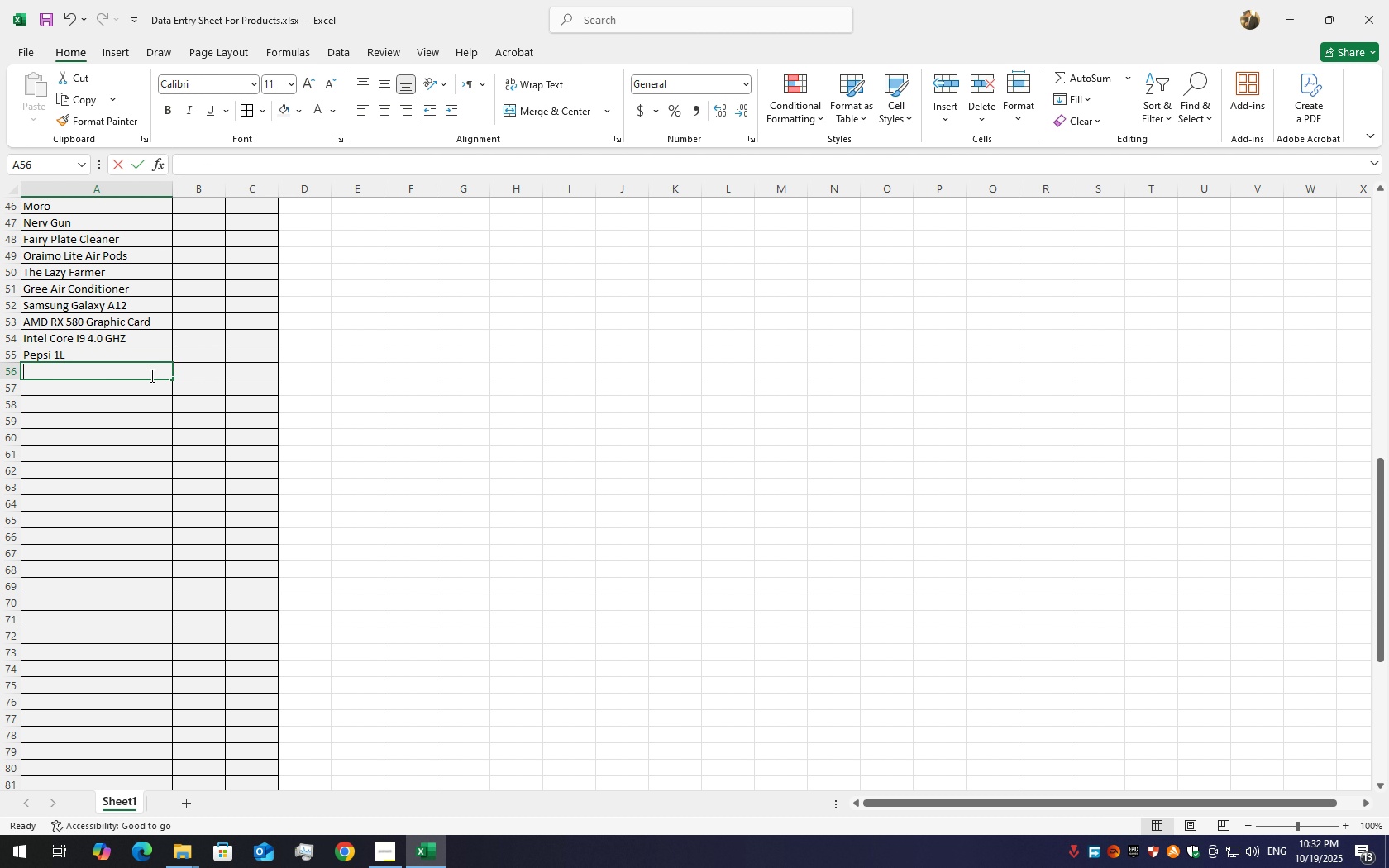 
triple_click([150, 375])
 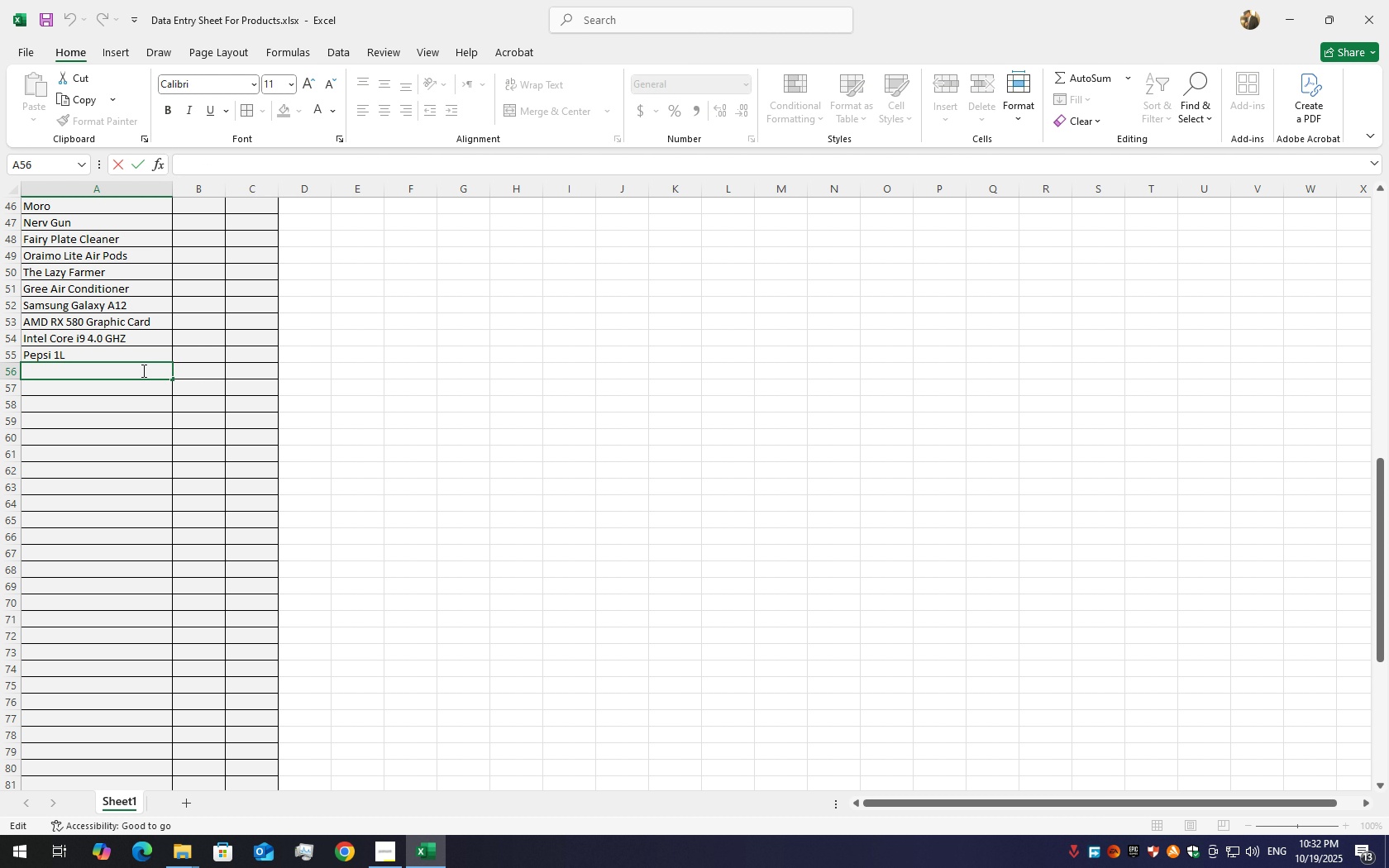 
triple_click([142, 370])
 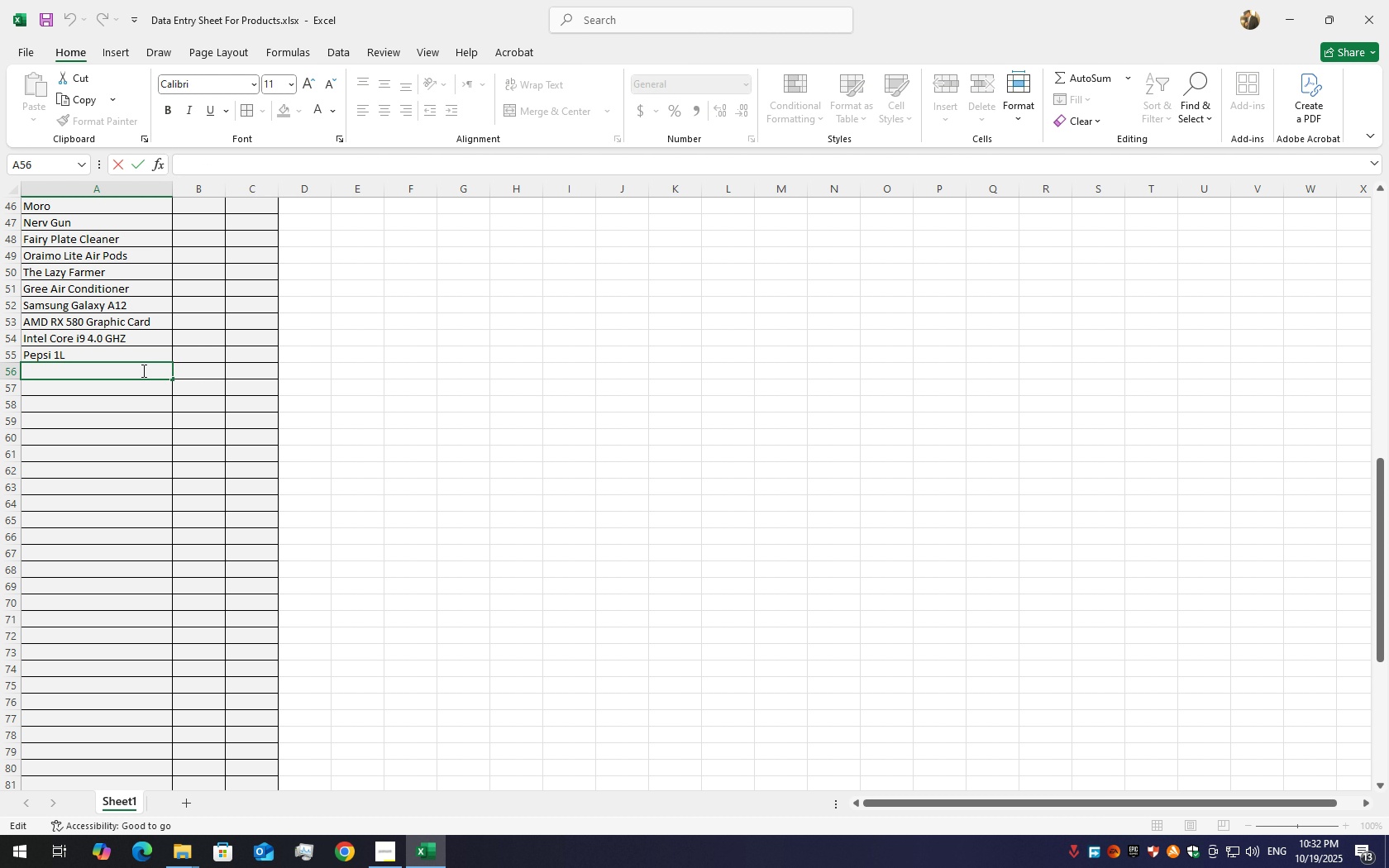 
type(7Uo)
key(Backspace)
type(=)
key(Backspace)
type(P 330L)
key(Backspace)
type(m)
 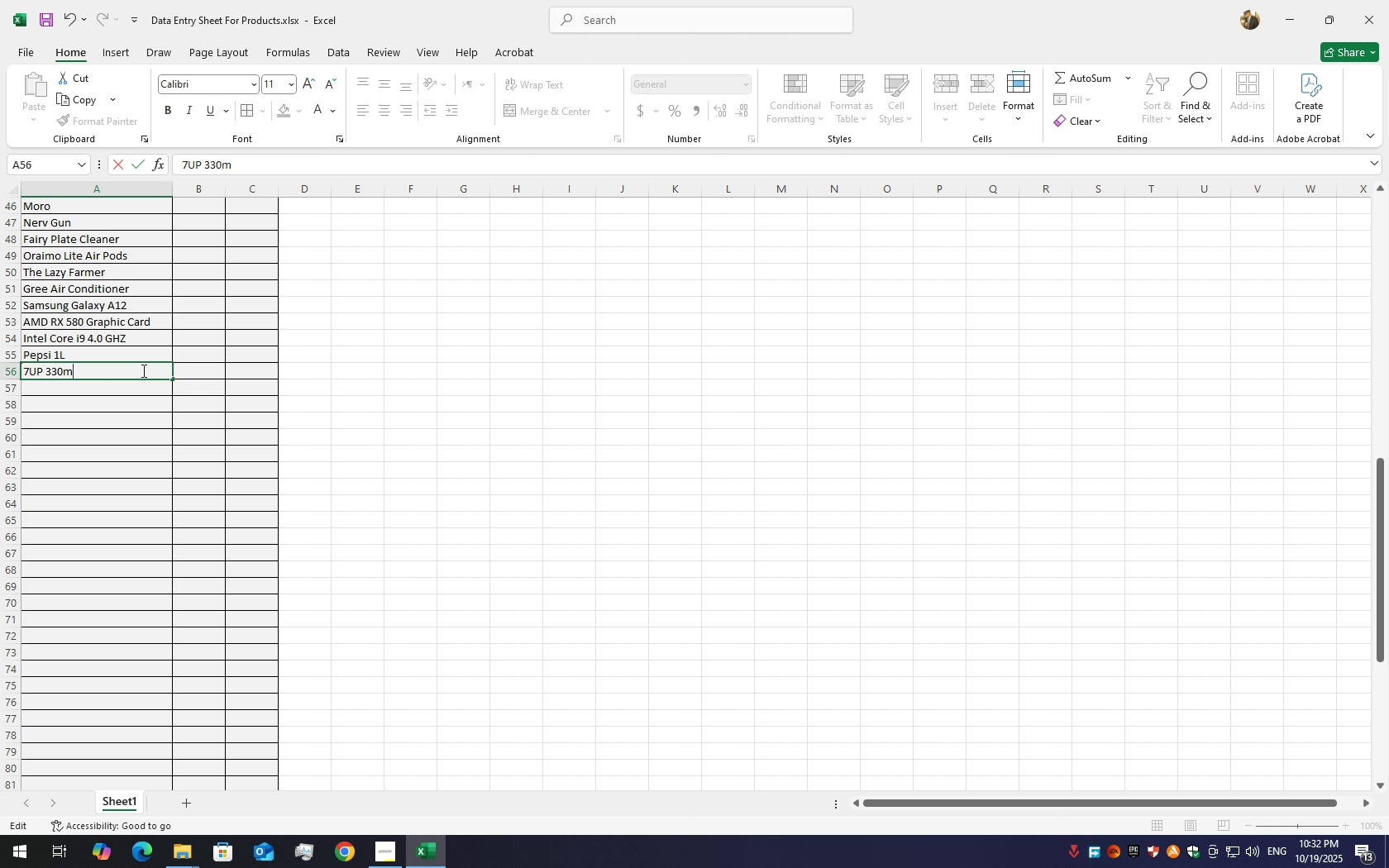 
left_click([91, 398])
 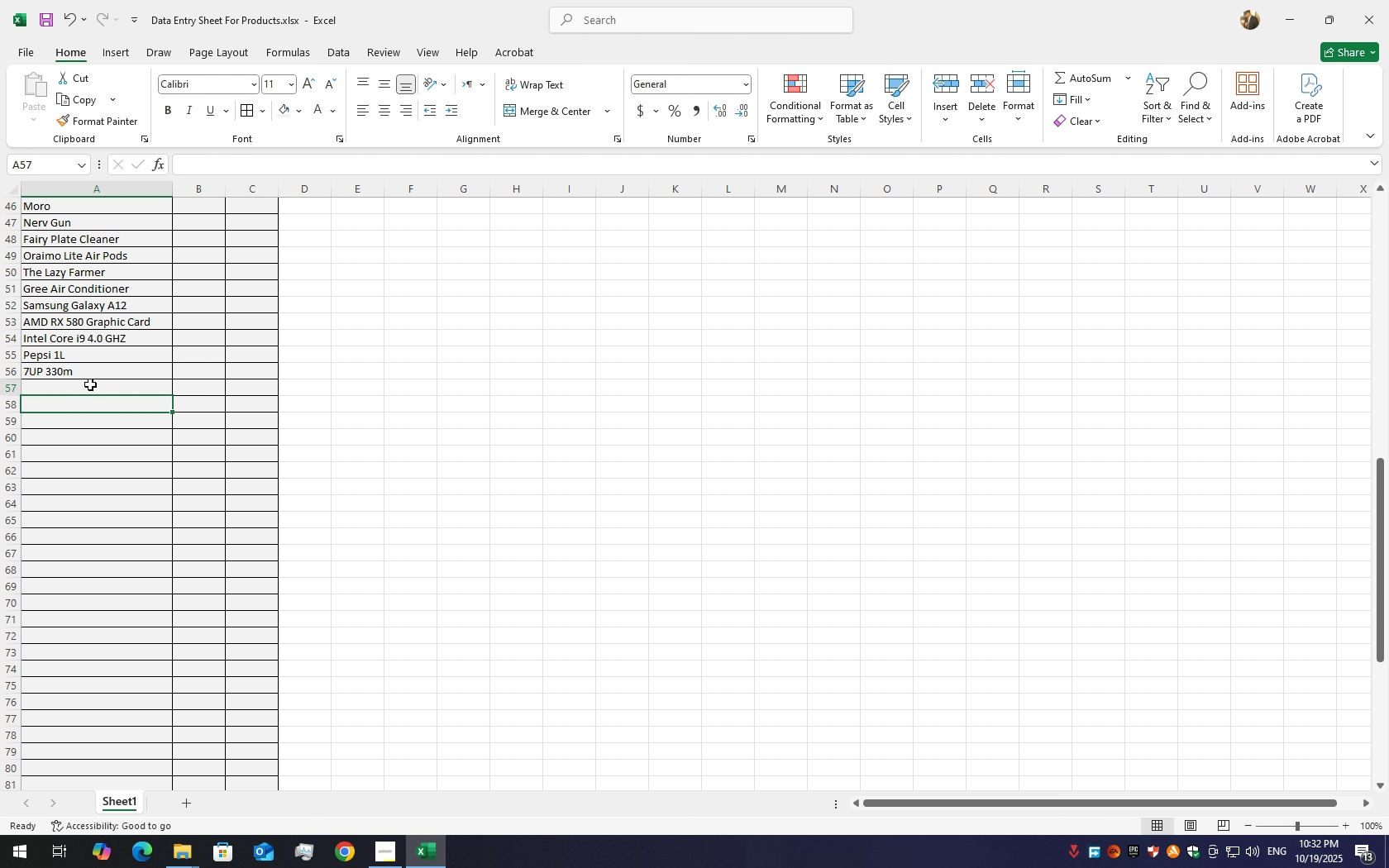 
double_click([90, 384])
 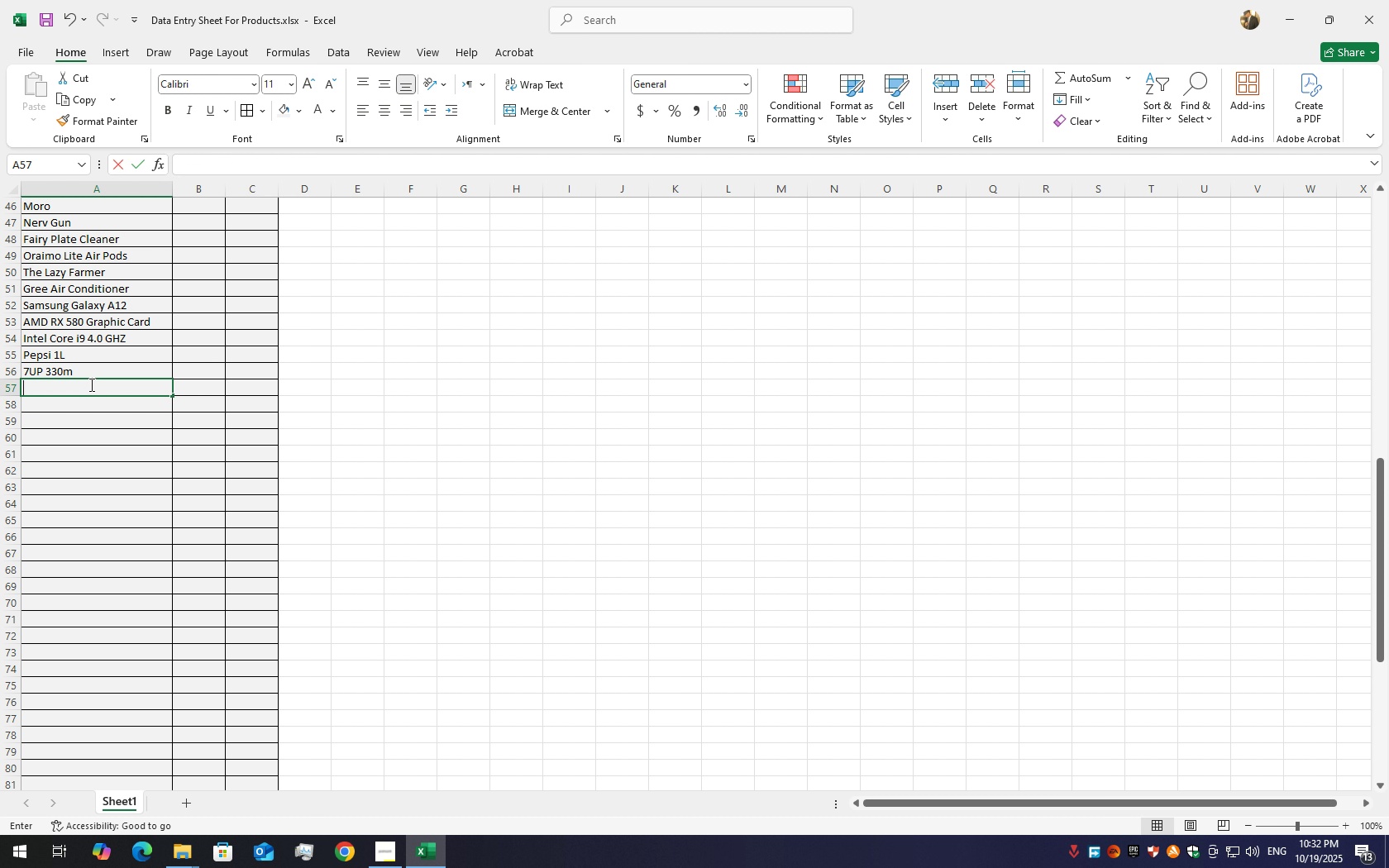 
triple_click([90, 384])
 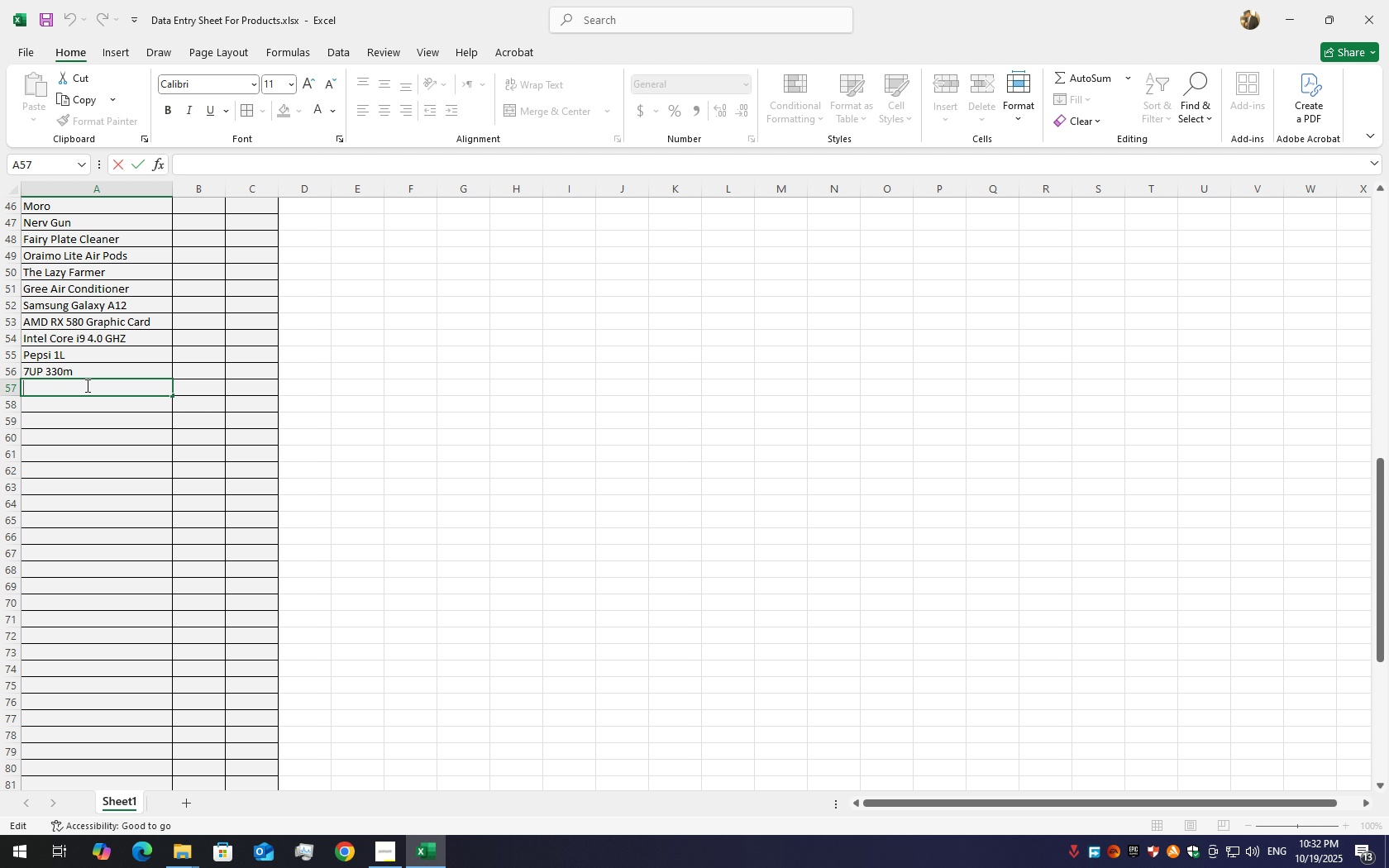 
hold_key(key=ShiftLeft, duration=1.5)
 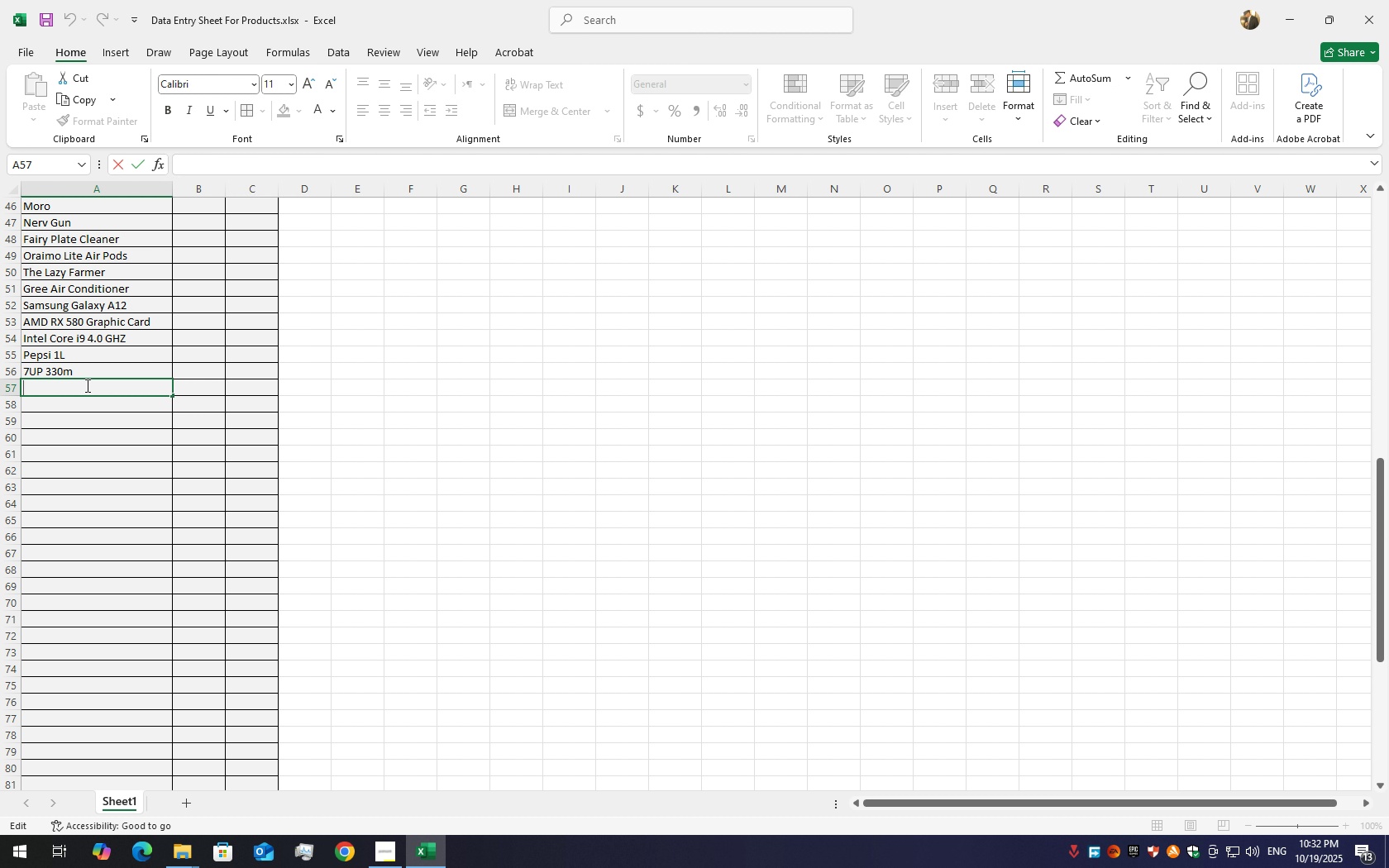 
hold_key(key=ShiftLeft, duration=1.52)
 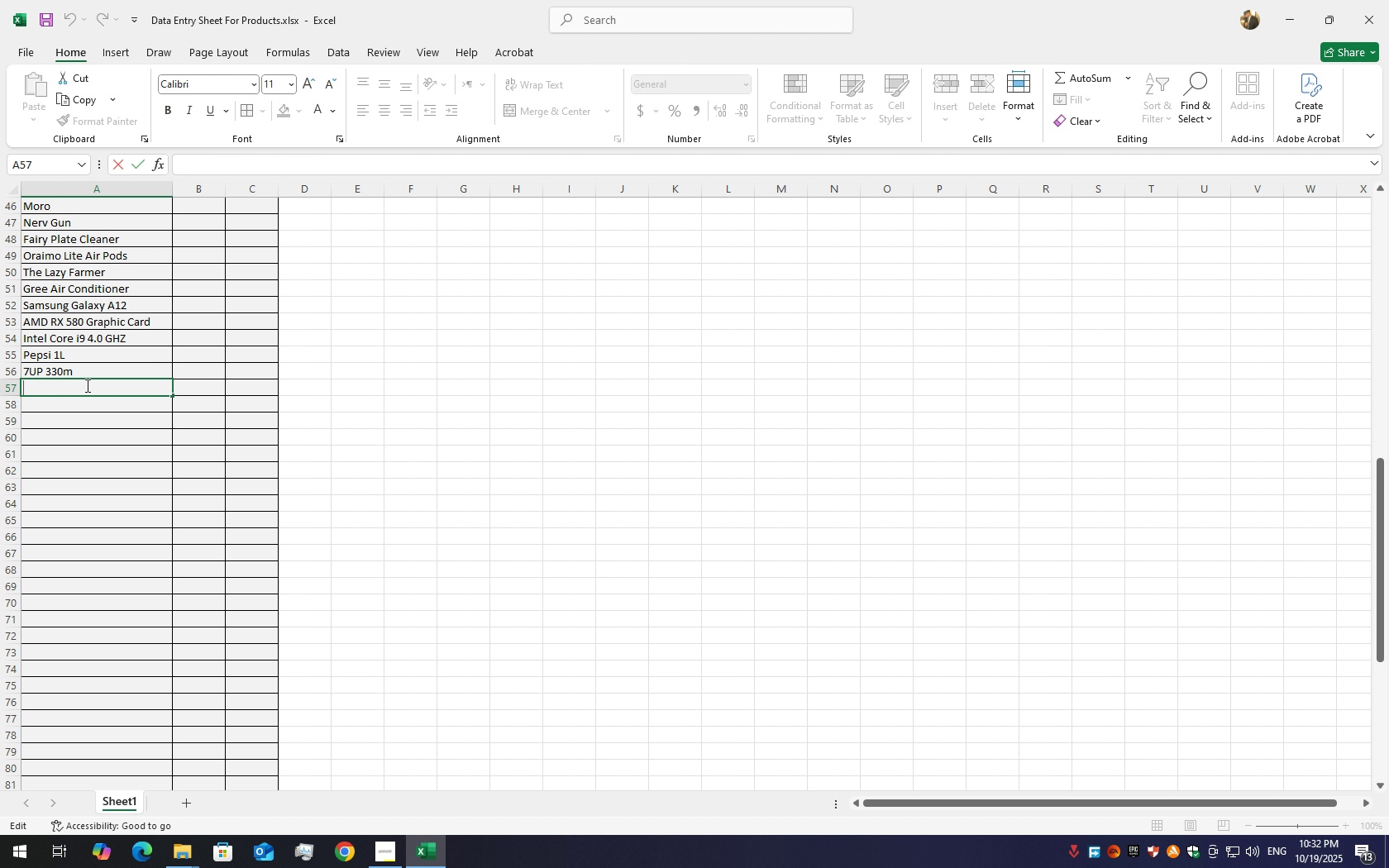 
hold_key(key=ShiftLeft, duration=1.52)
 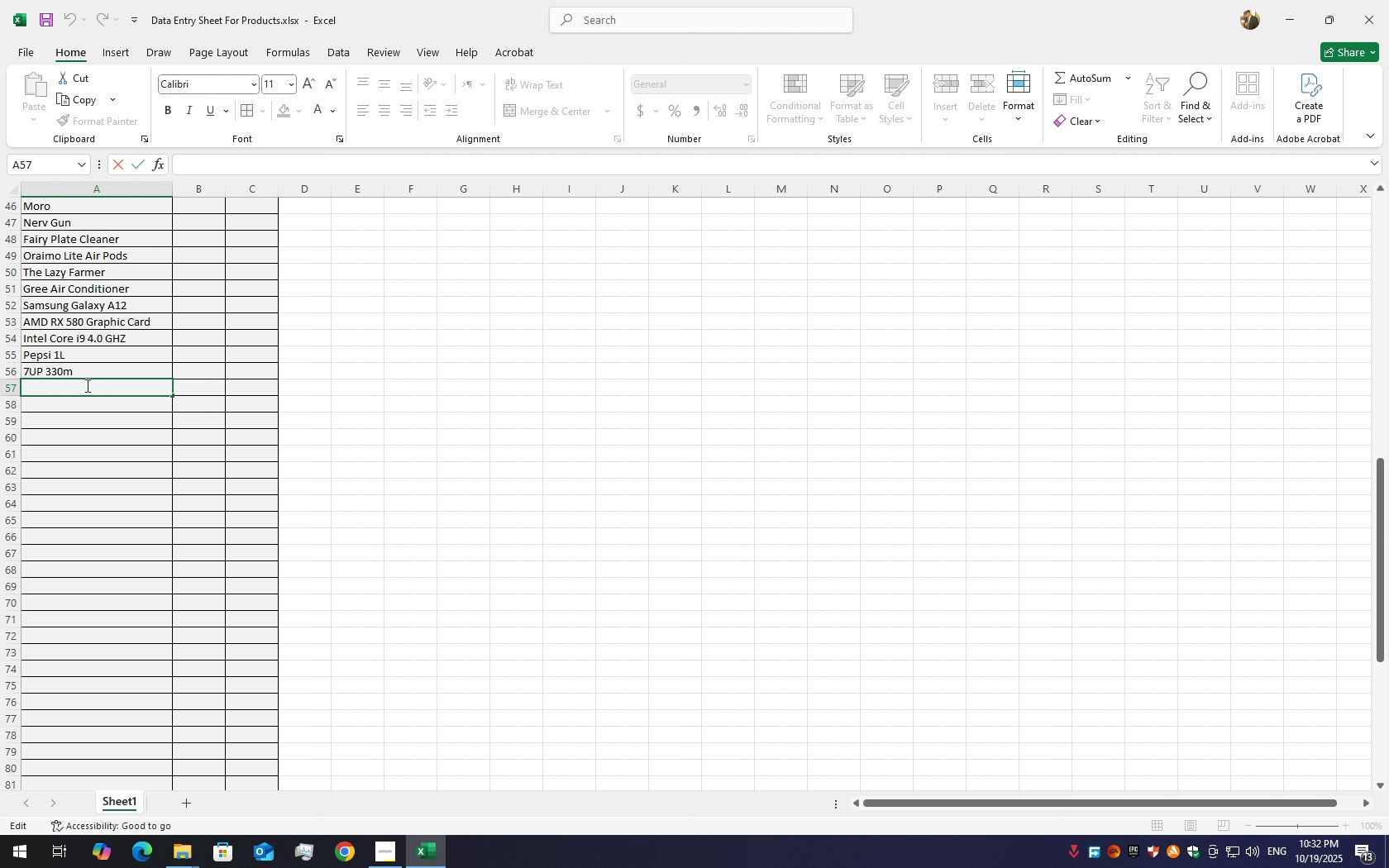 
hold_key(key=ShiftLeft, duration=1.52)
 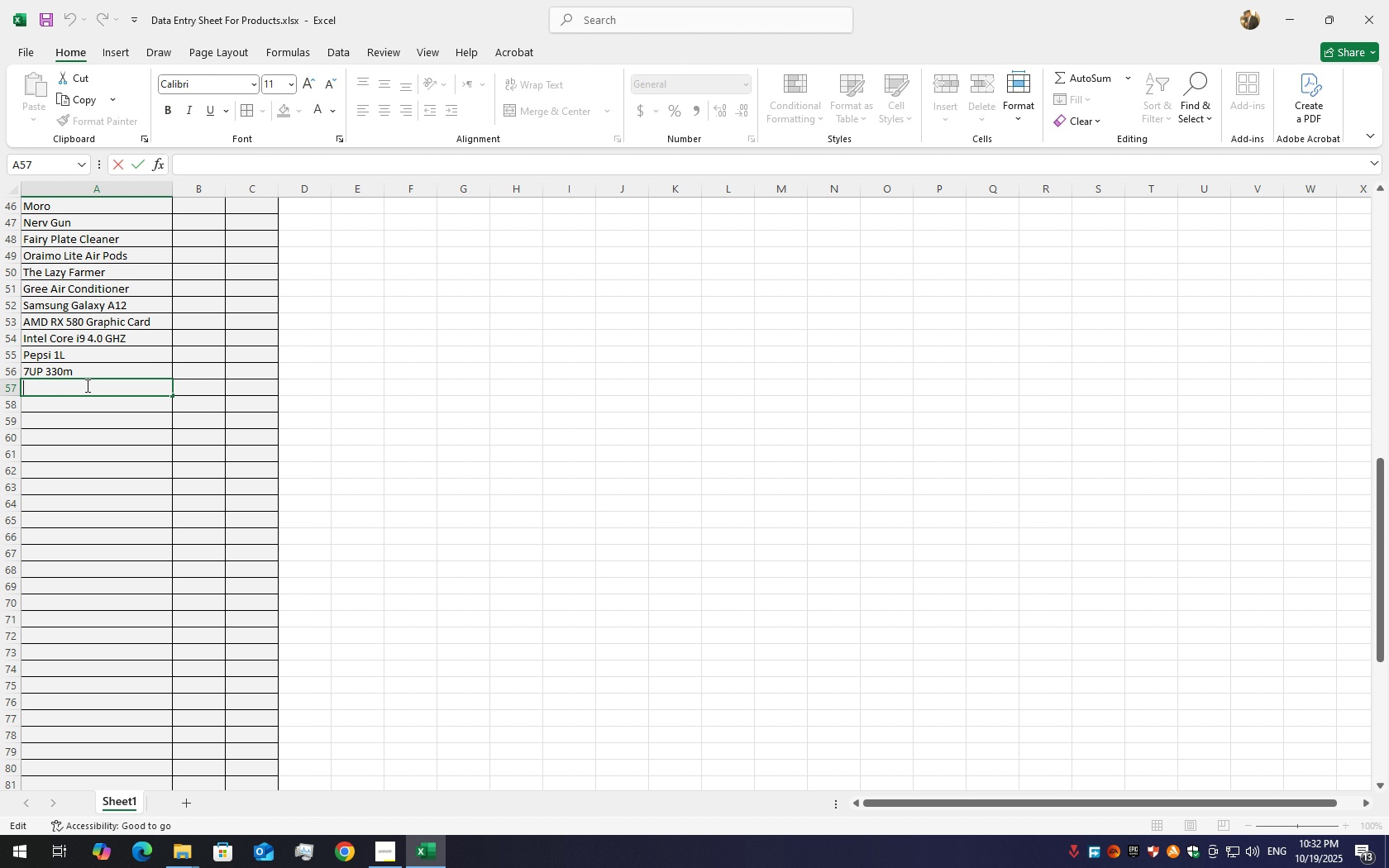 
hold_key(key=ShiftLeft, duration=1.5)
 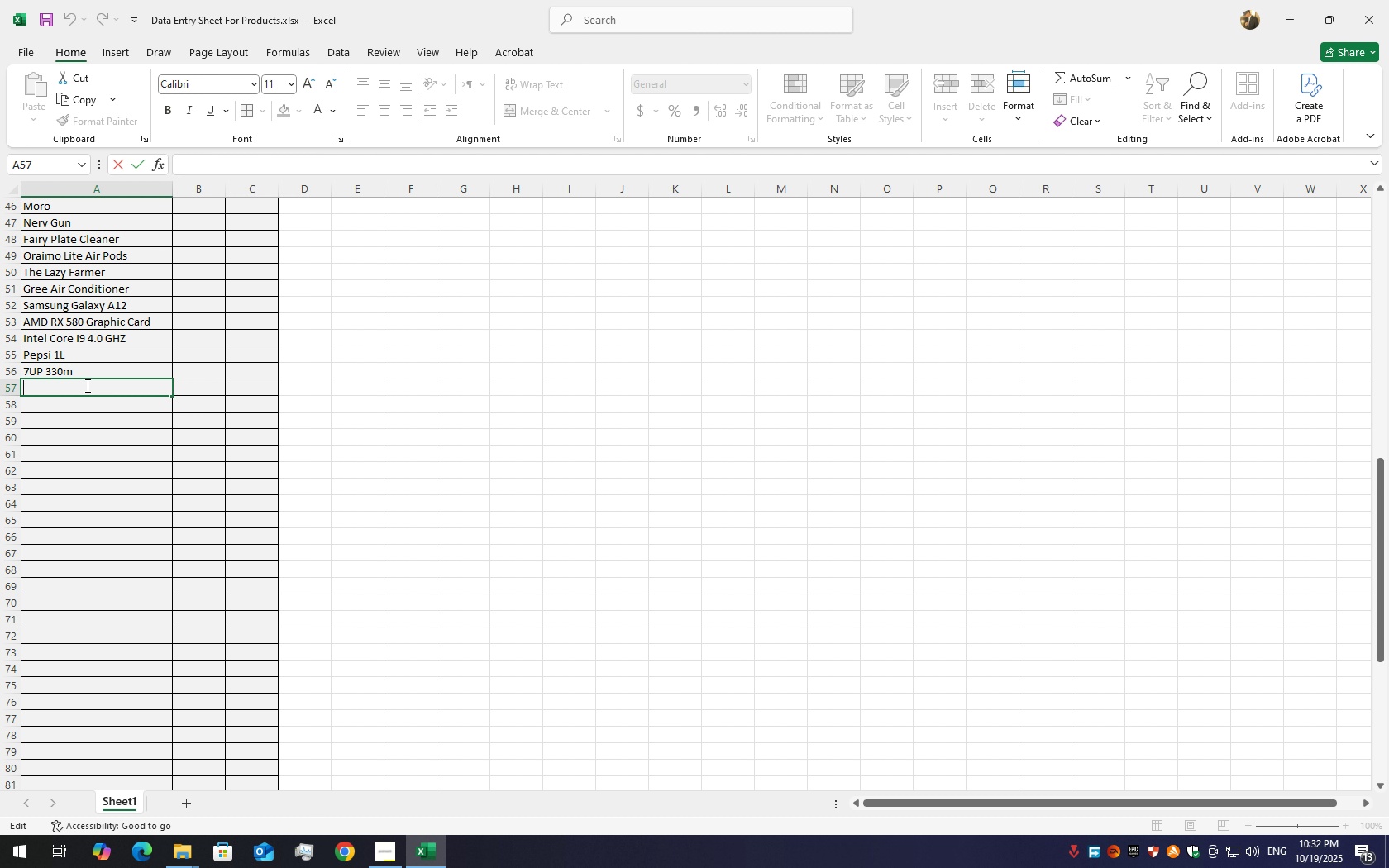 
type(Oreo 2 Pack 5)
 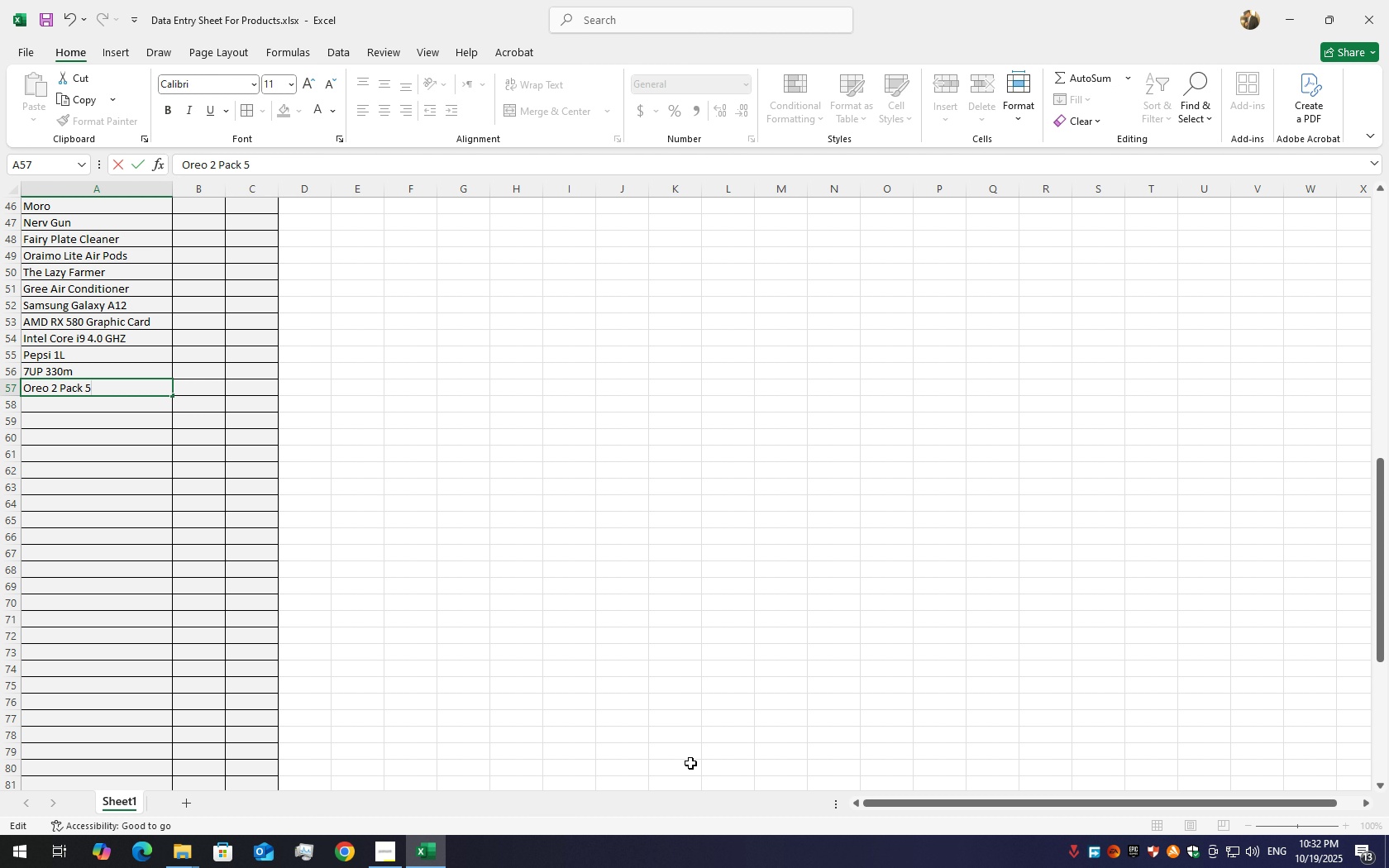 
key(Backspace)
 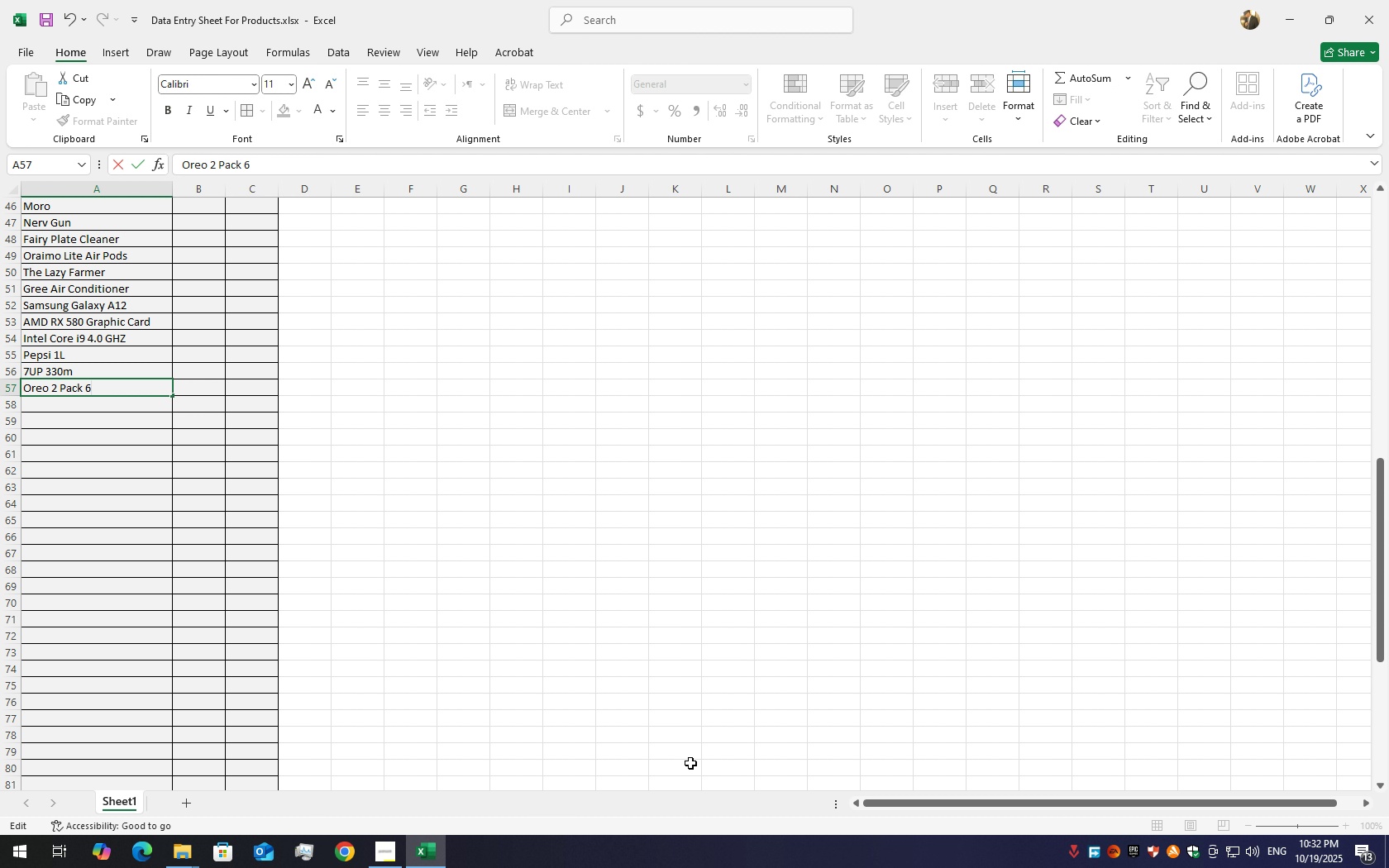 
key(6)
 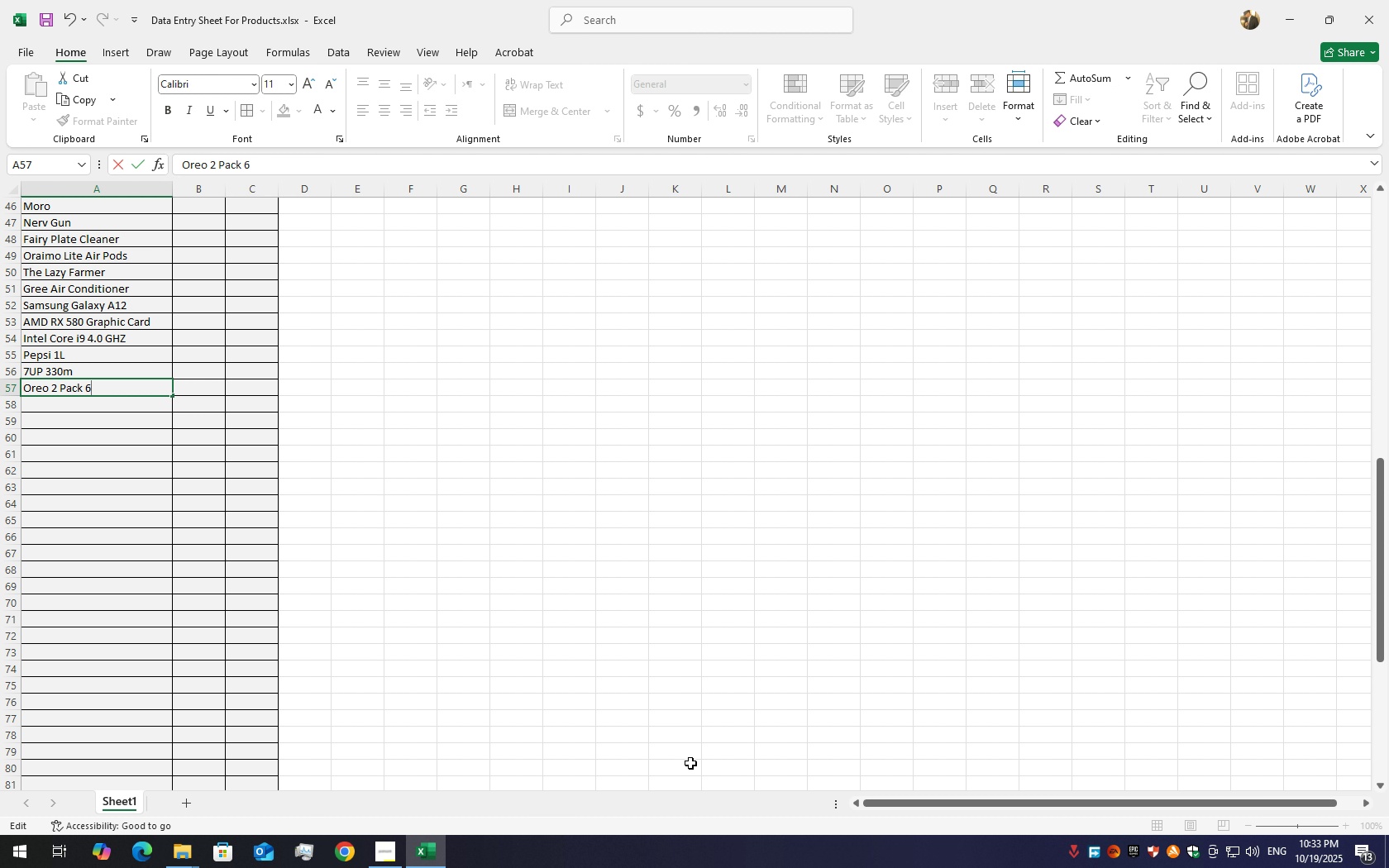 
key(Backspace)
 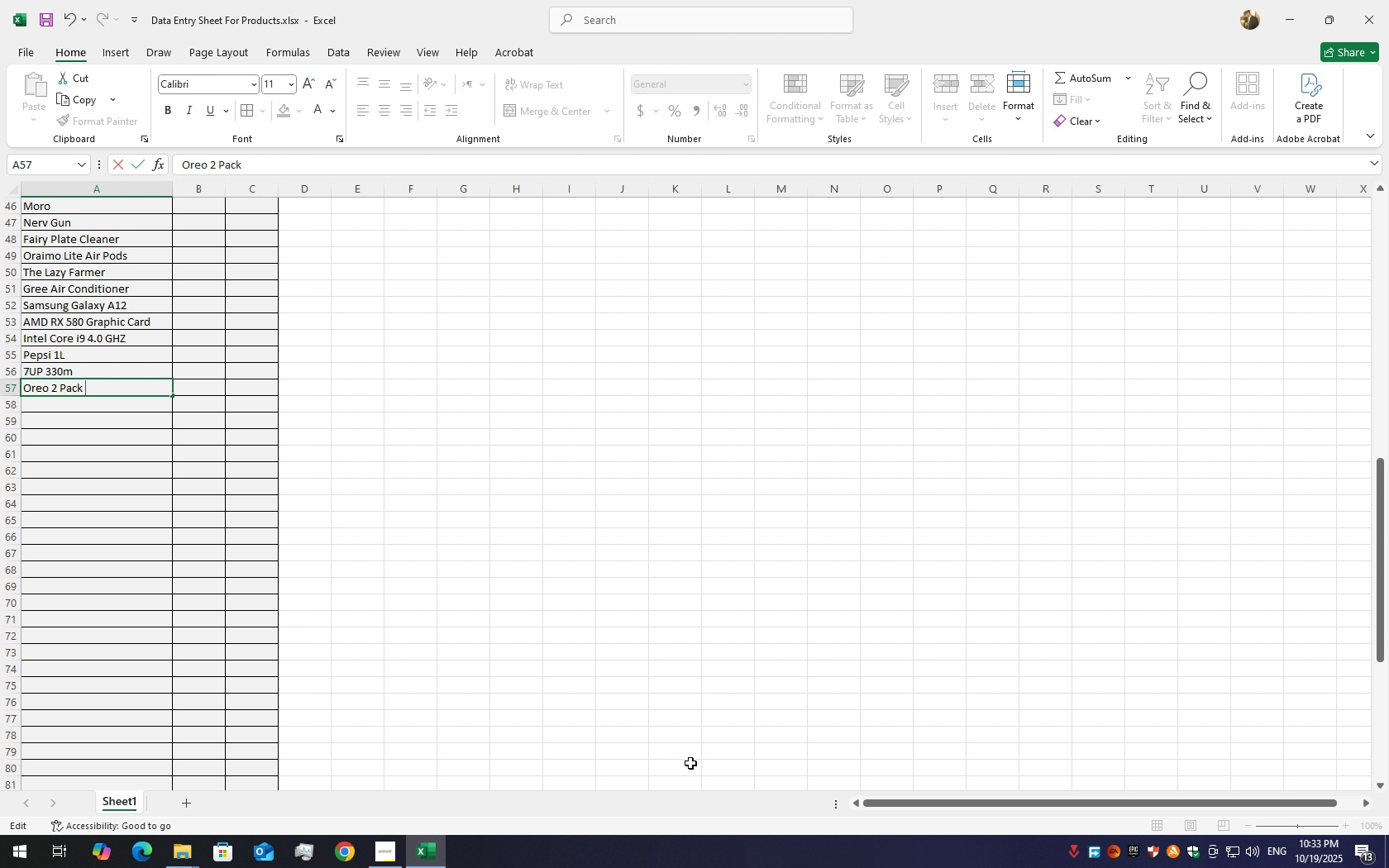 
key(Backspace)
 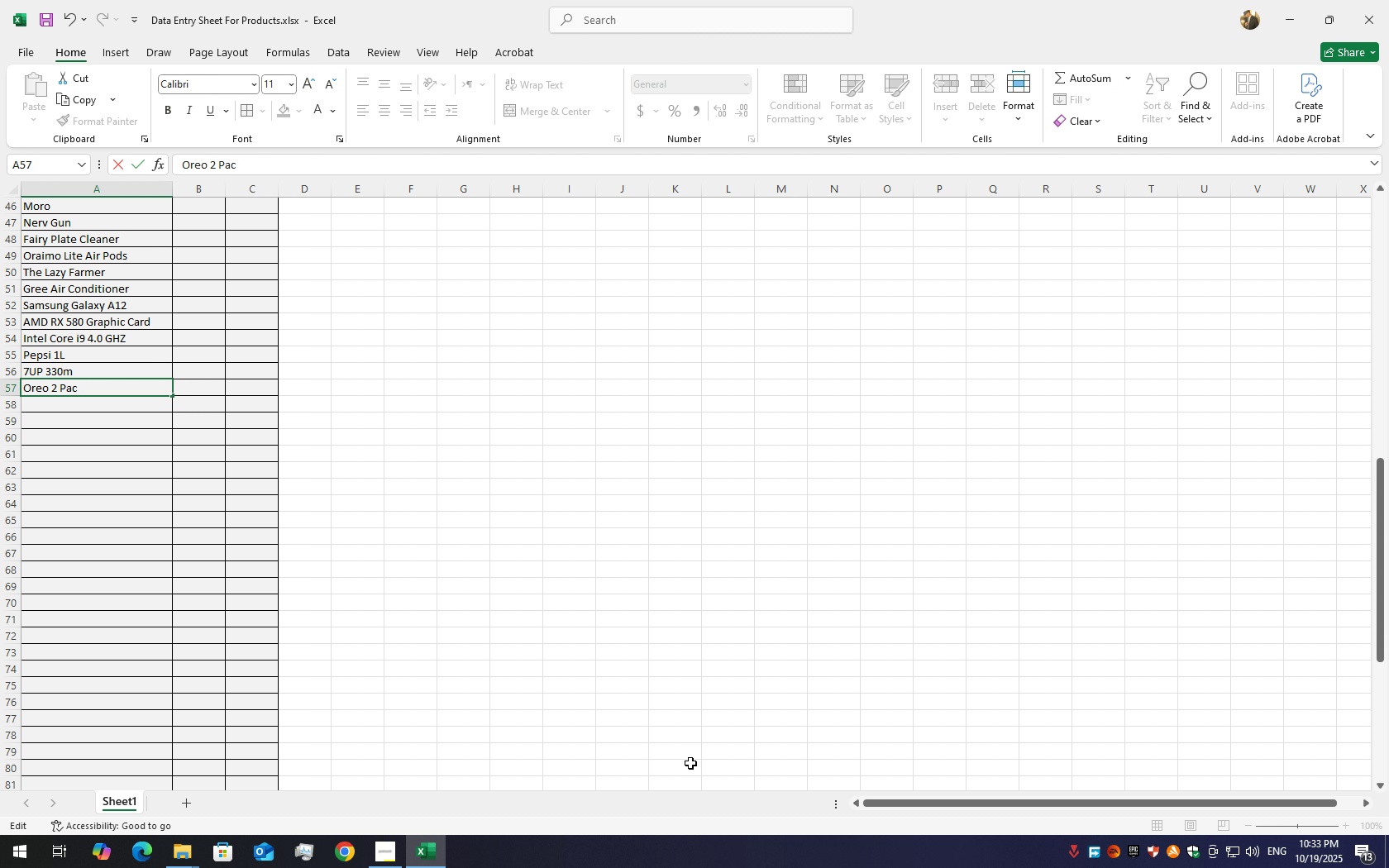 
hold_key(key=Backspace, duration=0.7)
 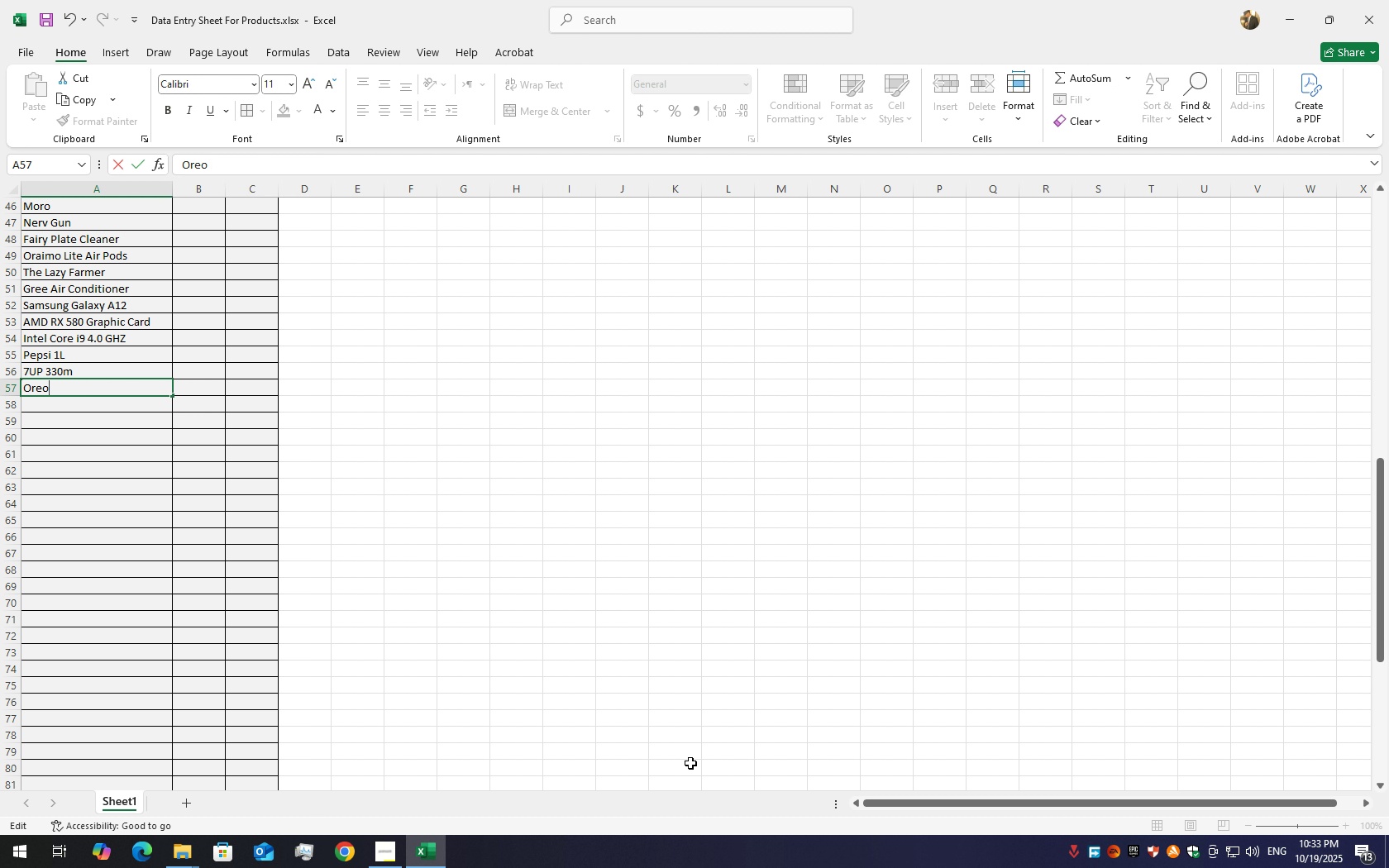 
type(6)
key(Backspace)
type( 6 p)
key(Backspace)
type(Pack)
 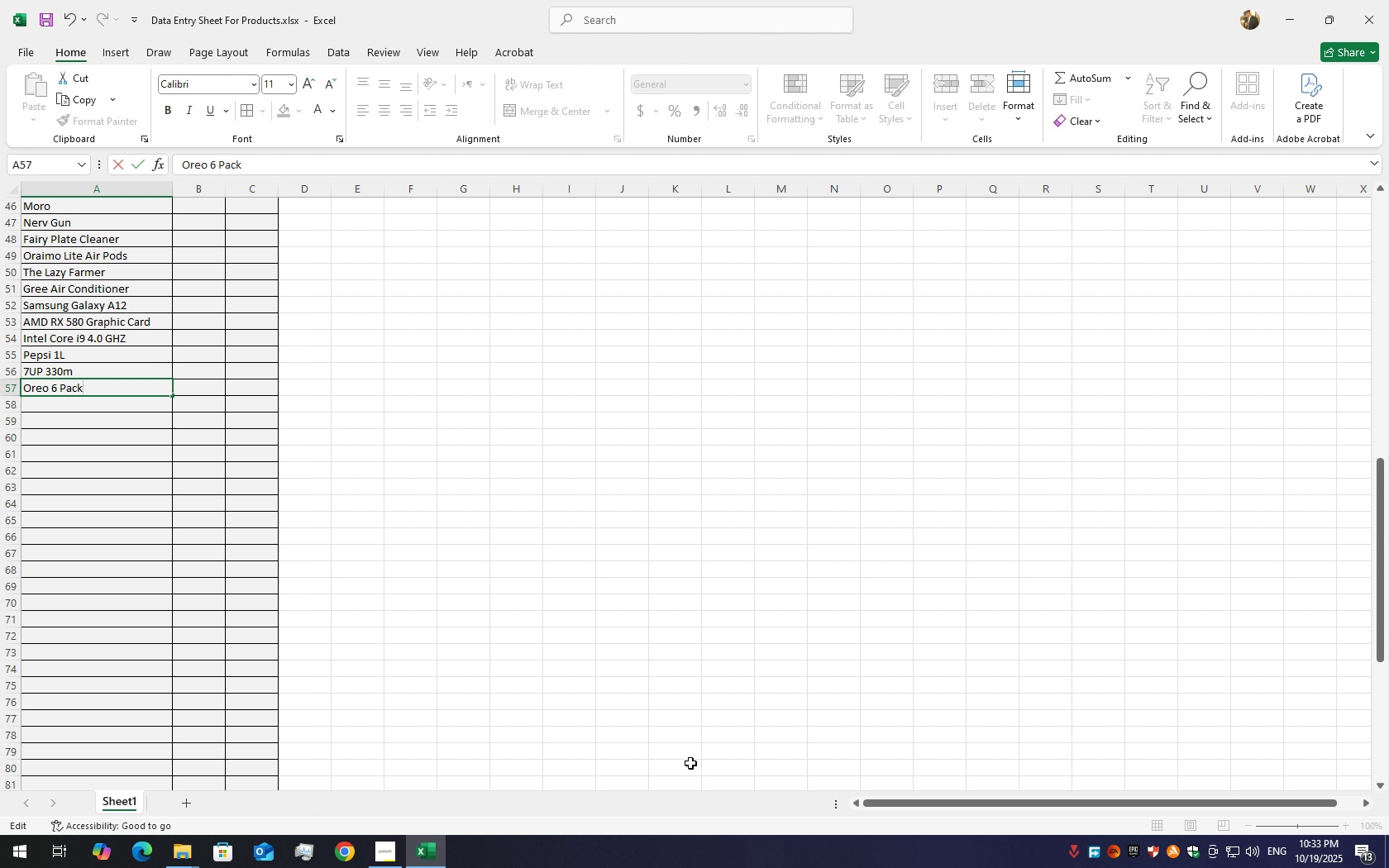 
left_click([74, 411])
 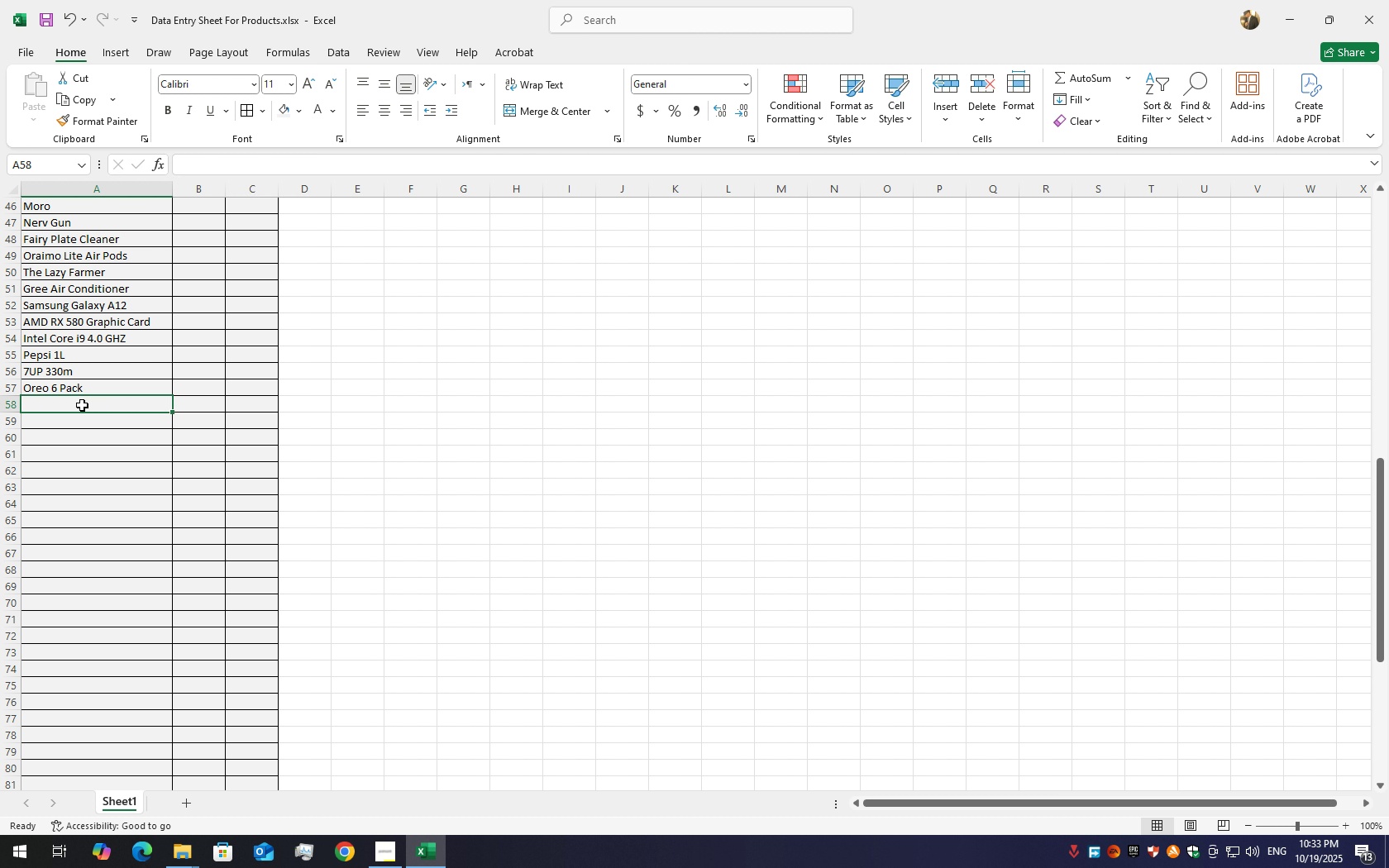 
double_click([82, 405])
 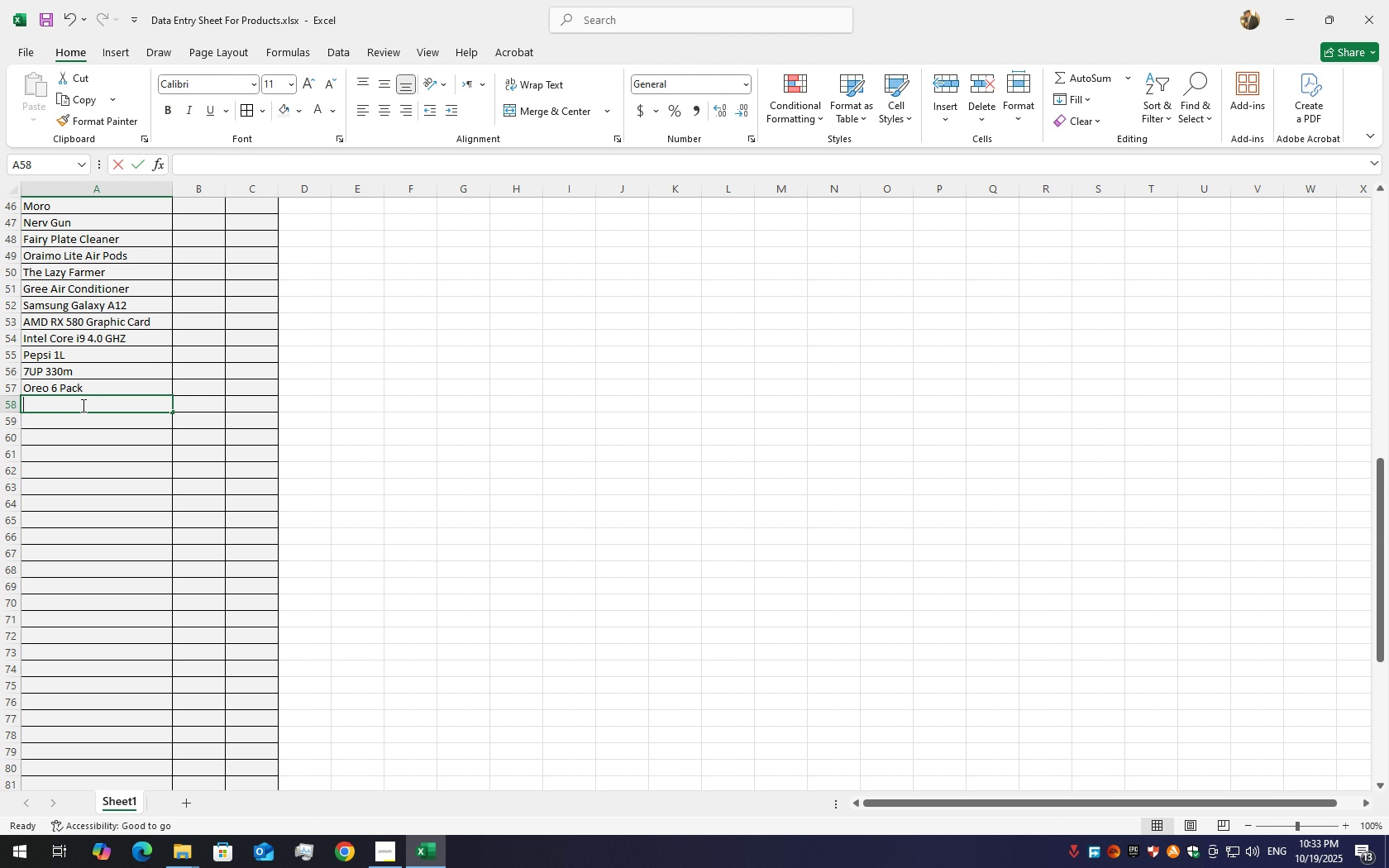 
triple_click([82, 405])
 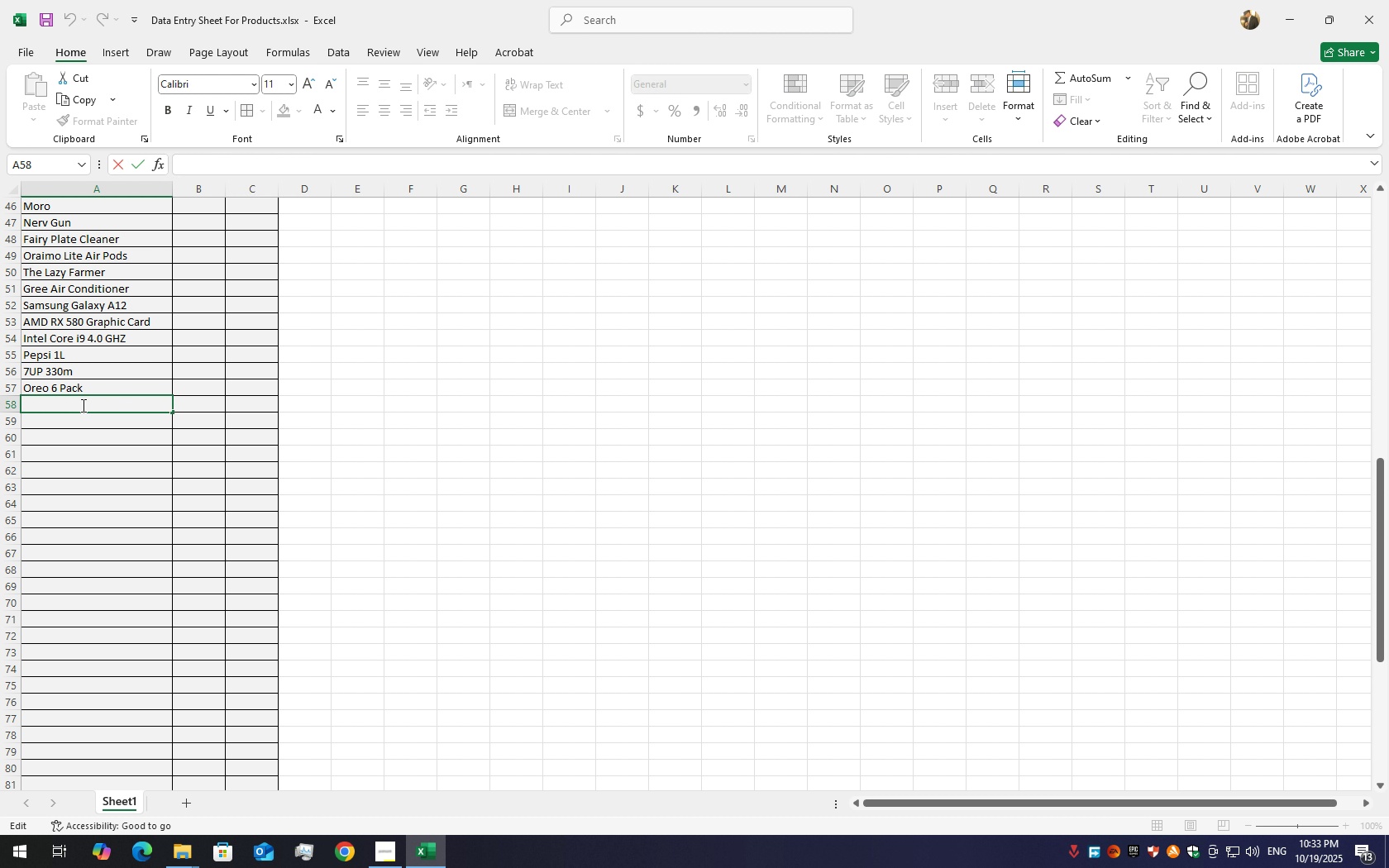 
wait(6.1)
 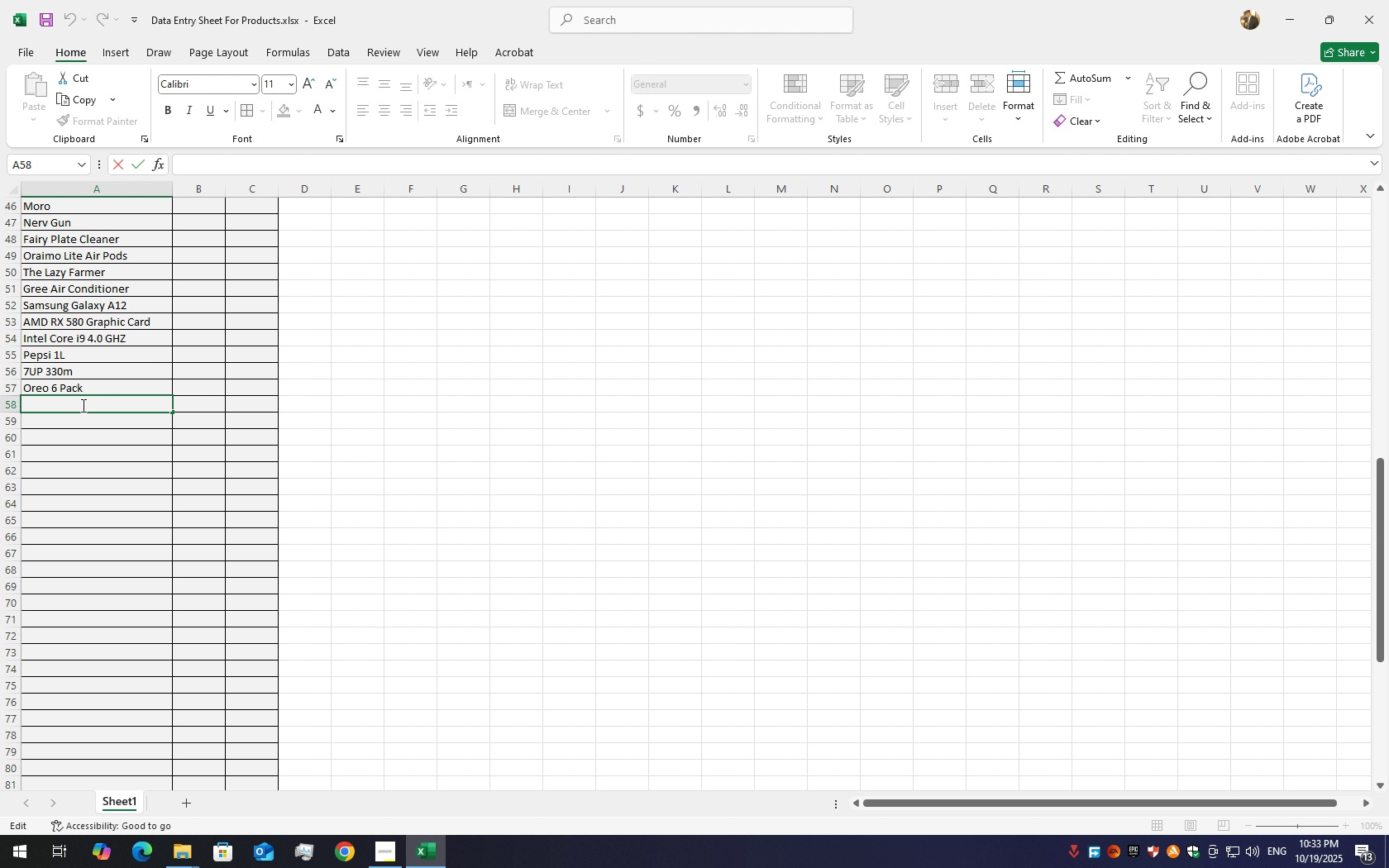 
hold_key(key=ShiftLeft, duration=1.5)
 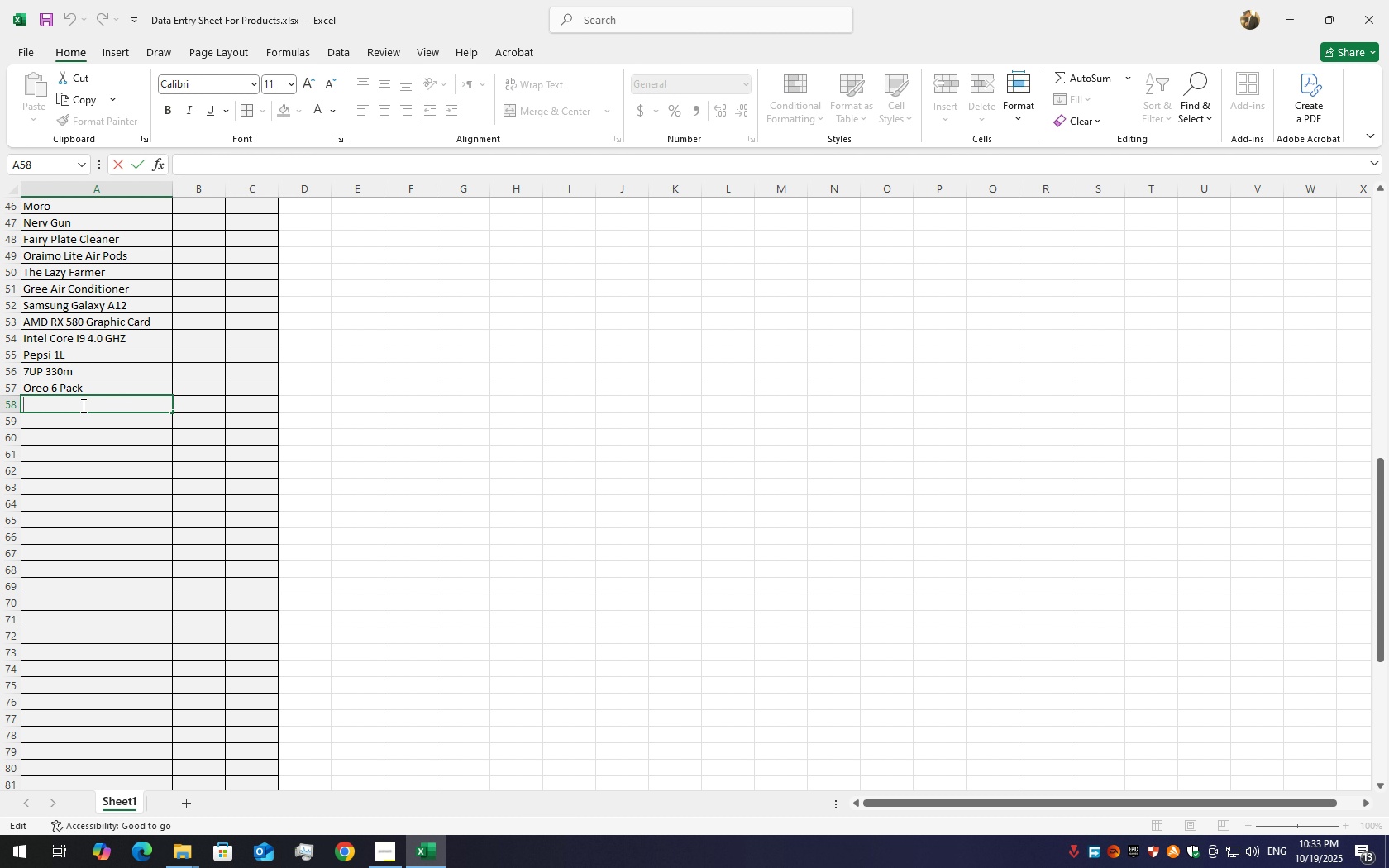 
hold_key(key=ShiftLeft, duration=1.52)
 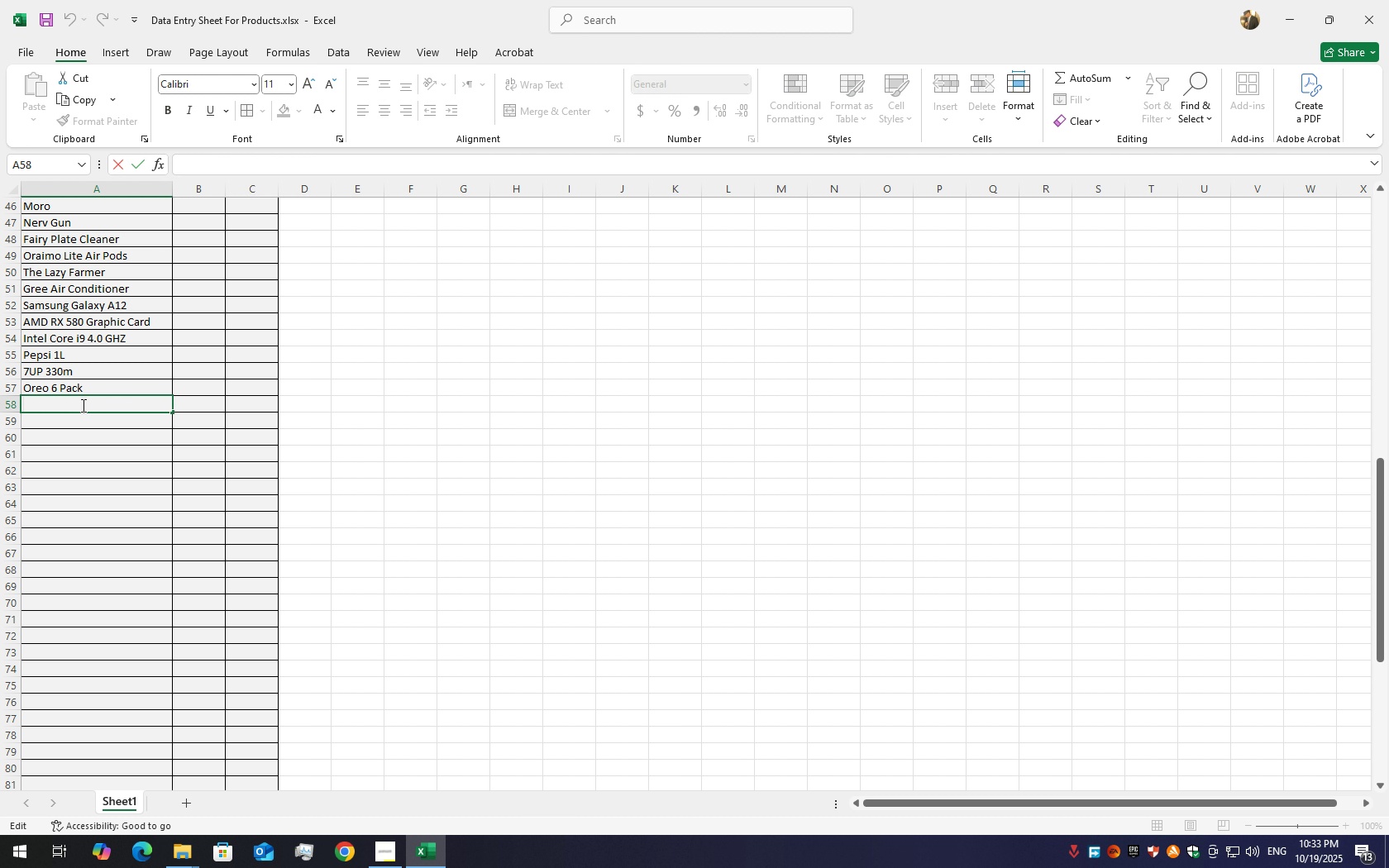 
hold_key(key=ShiftLeft, duration=1.51)
 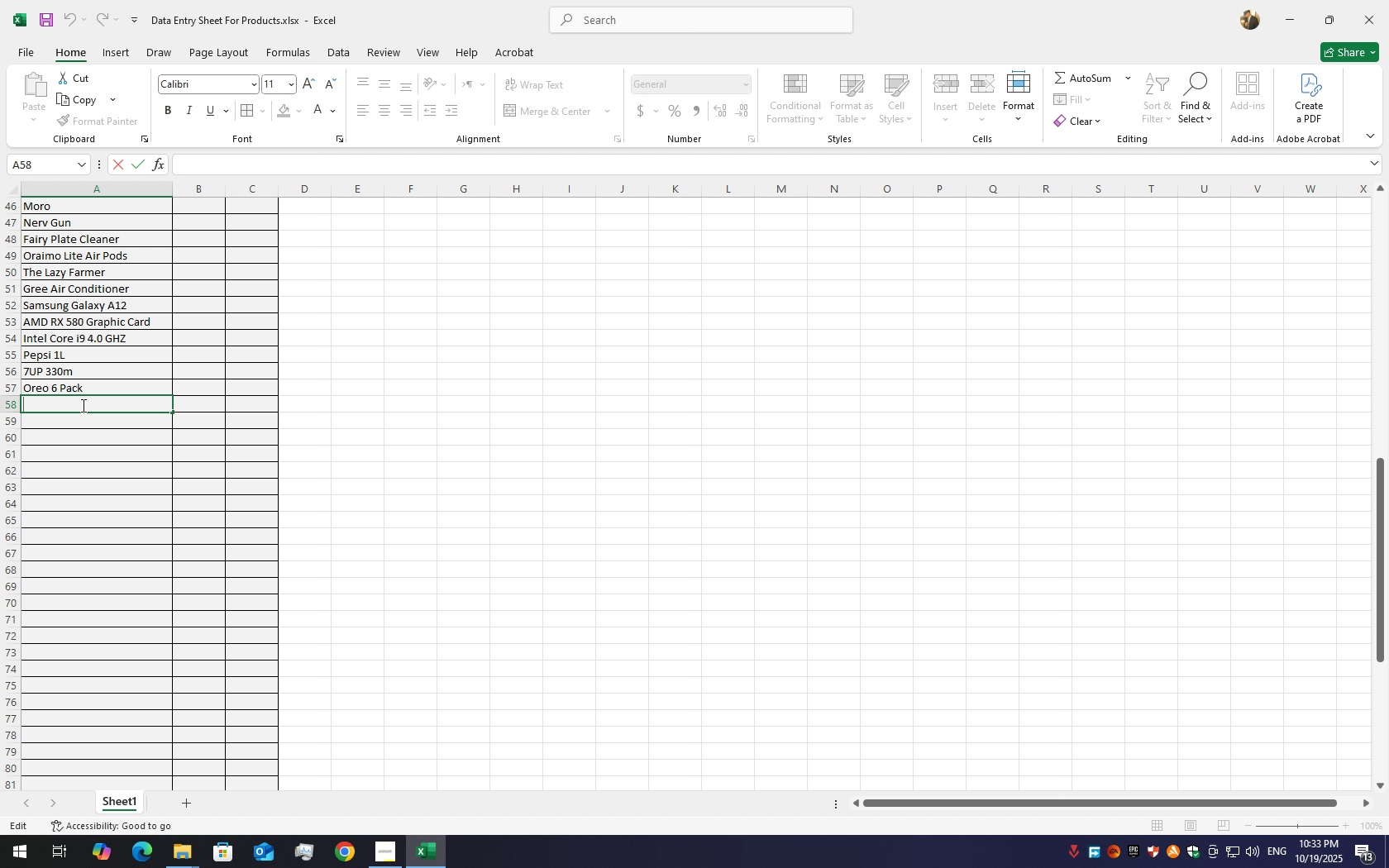 
hold_key(key=ShiftLeft, duration=1.52)
 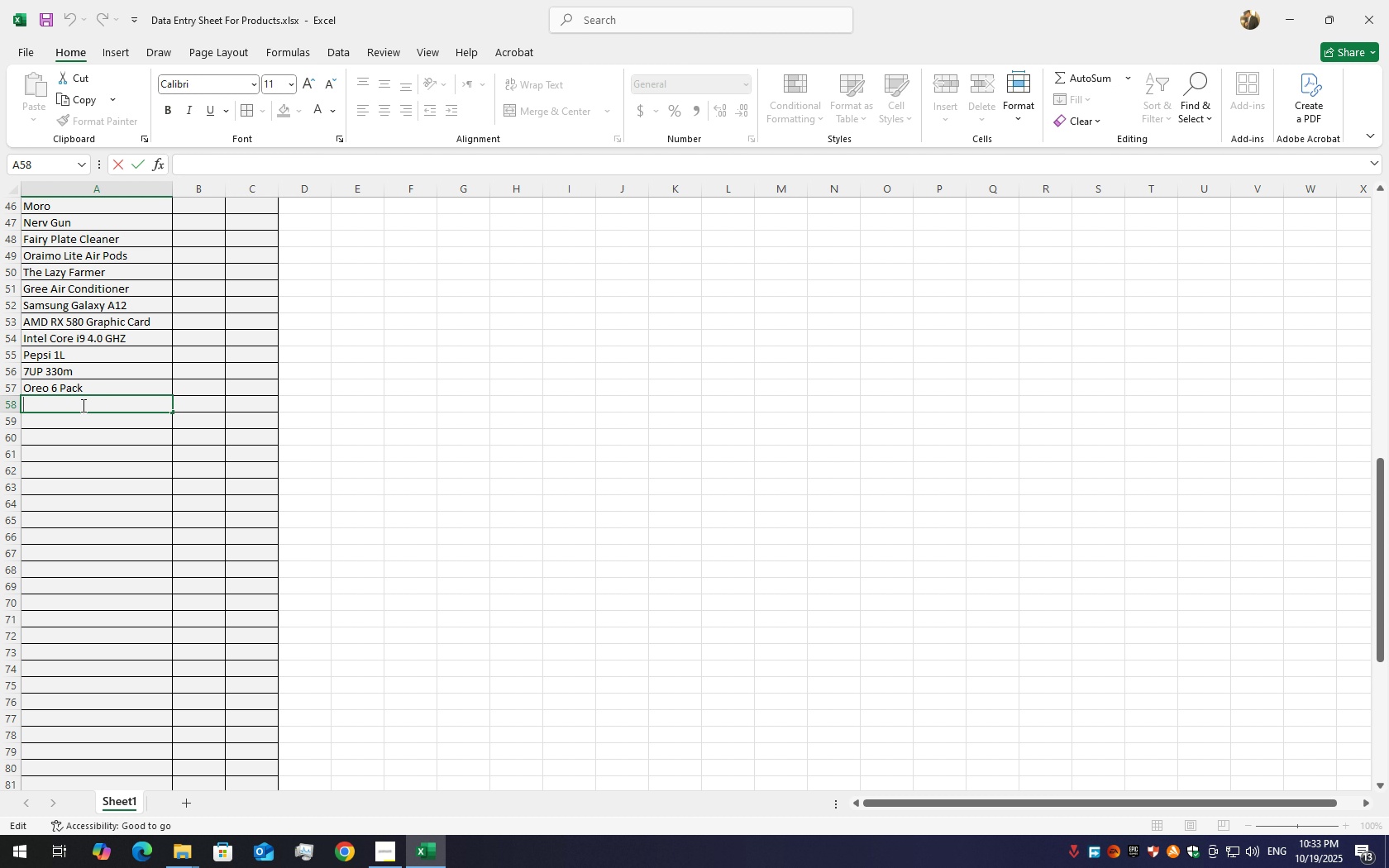 
hold_key(key=ShiftLeft, duration=1.52)
 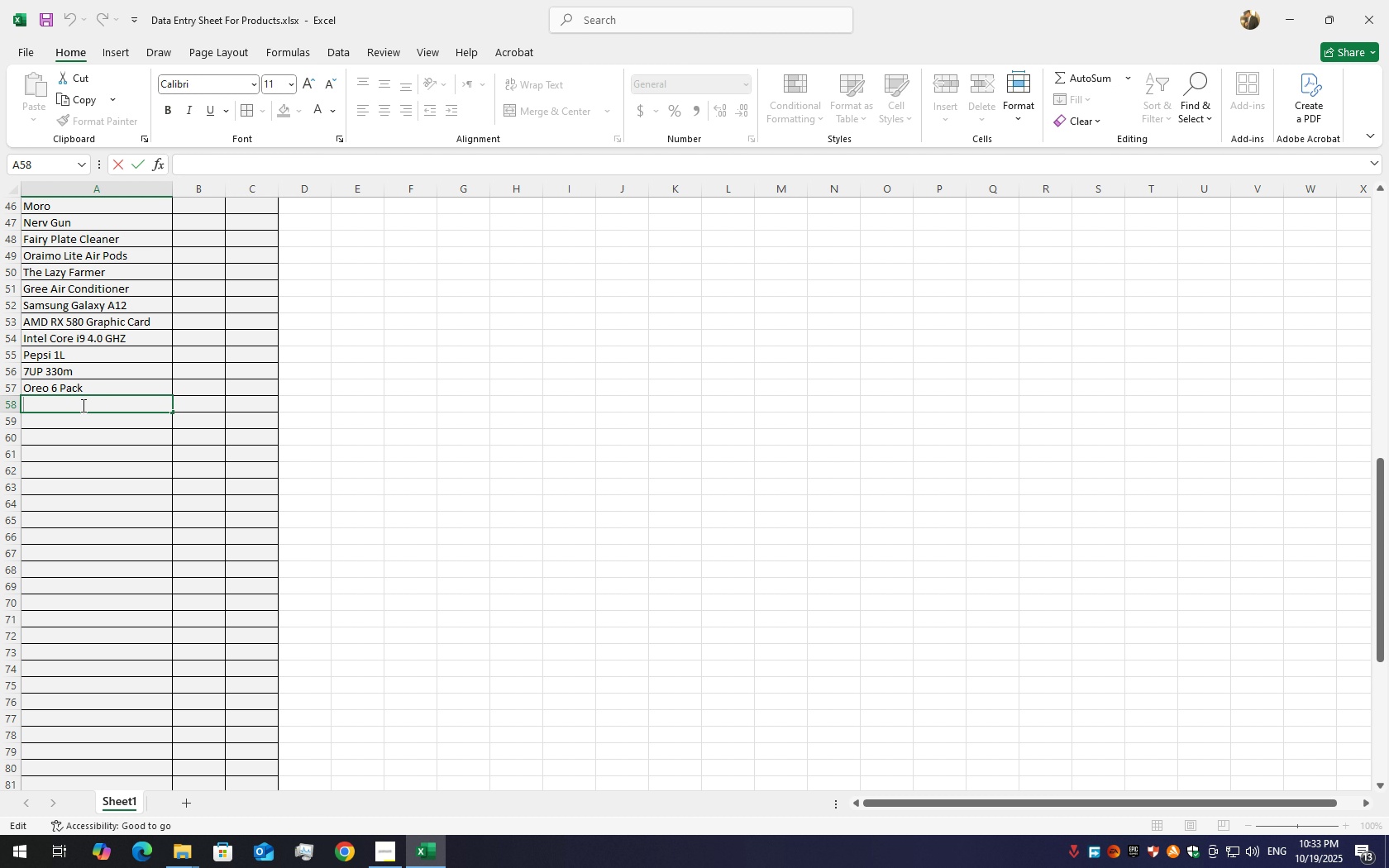 
type(Winny The OP)
key(Backspace)
key(Backspace)
type(Poo O)
key(Backspace)
 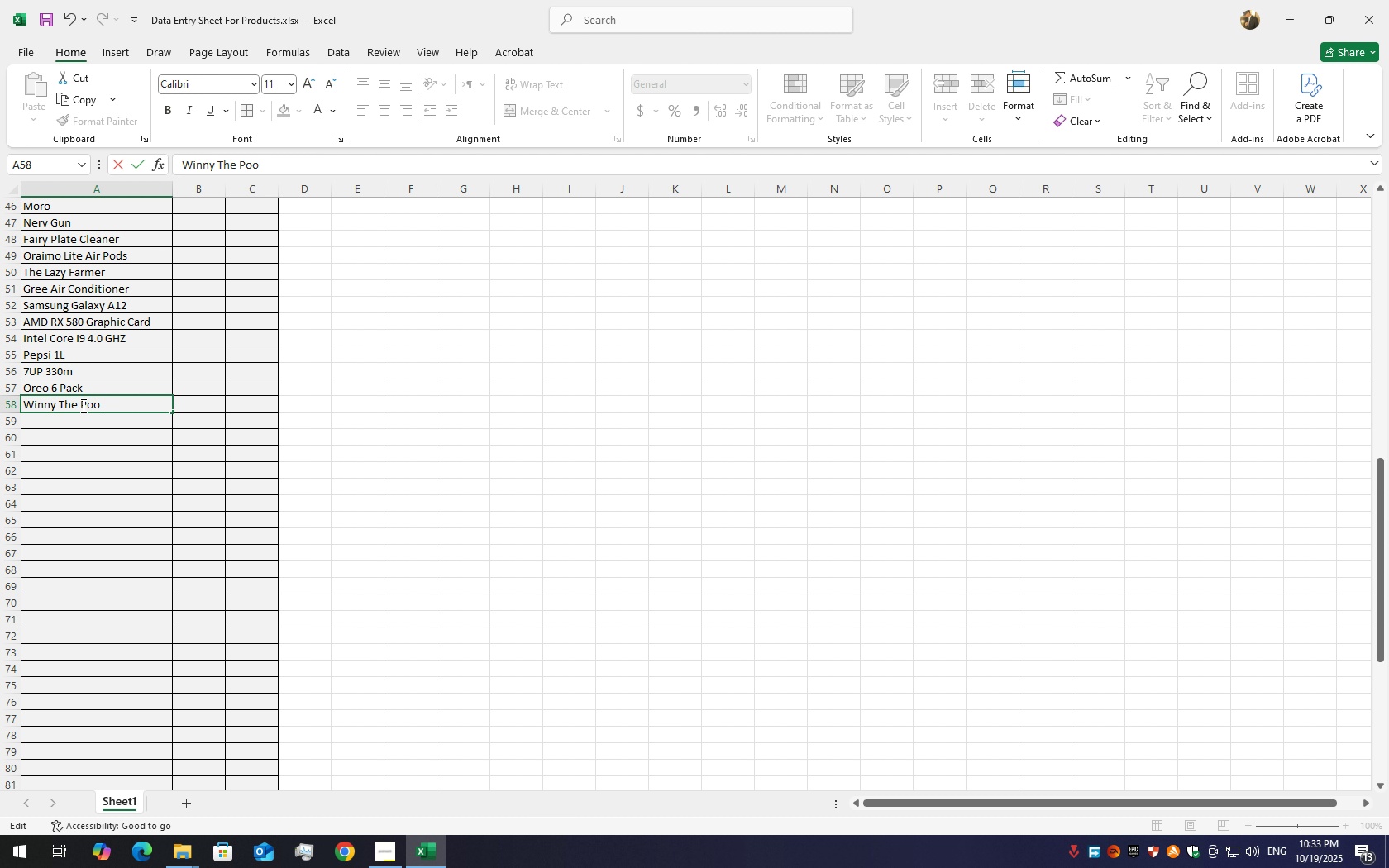 
hold_key(key=ShiftLeft, duration=1.54)
 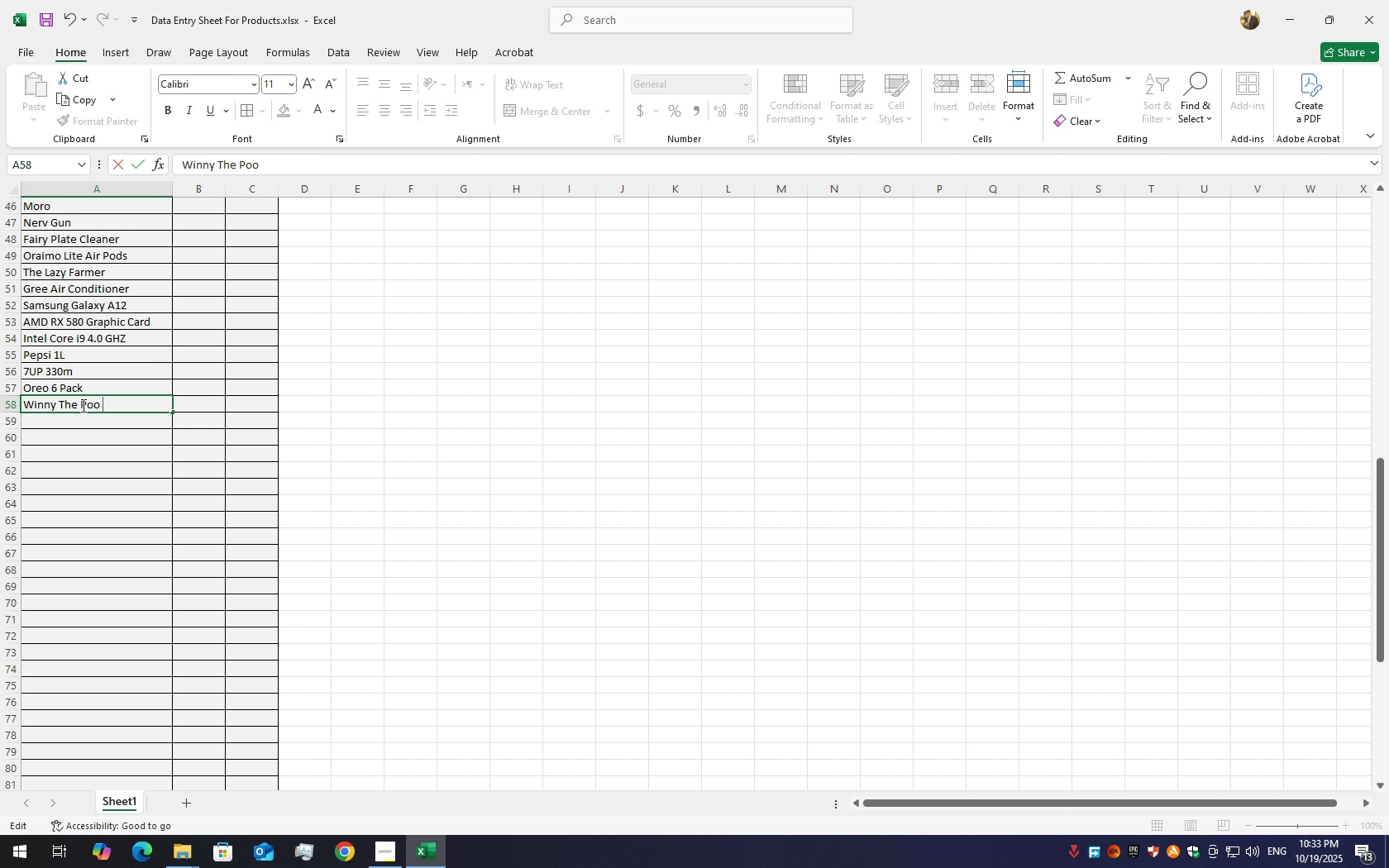 
type(Dol)
key(Backspace)
key(Backspace)
key(Backspace)
type(Doll)
 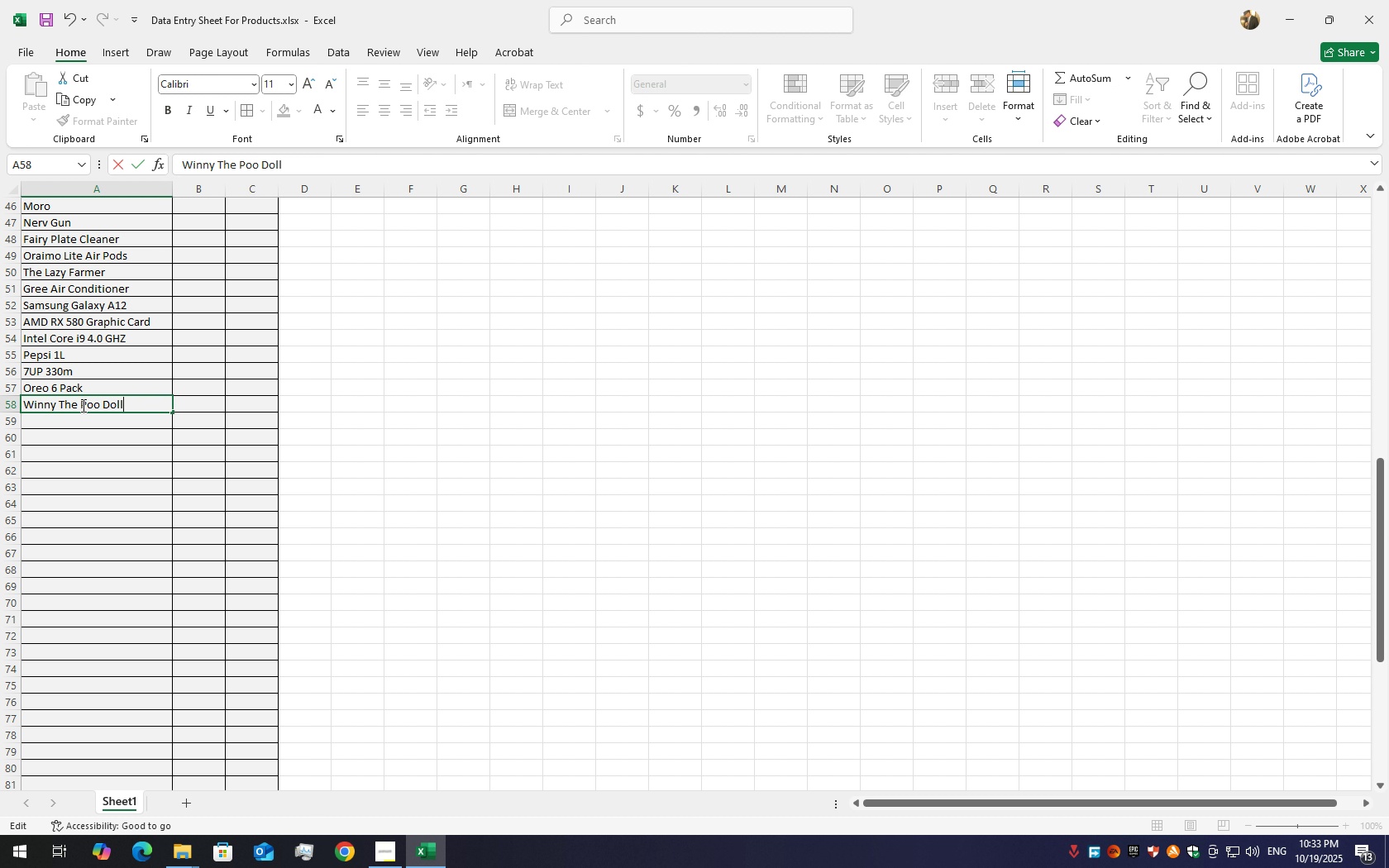 
left_click_drag(start_coordinate=[129, 403], to_coordinate=[0, 405])
 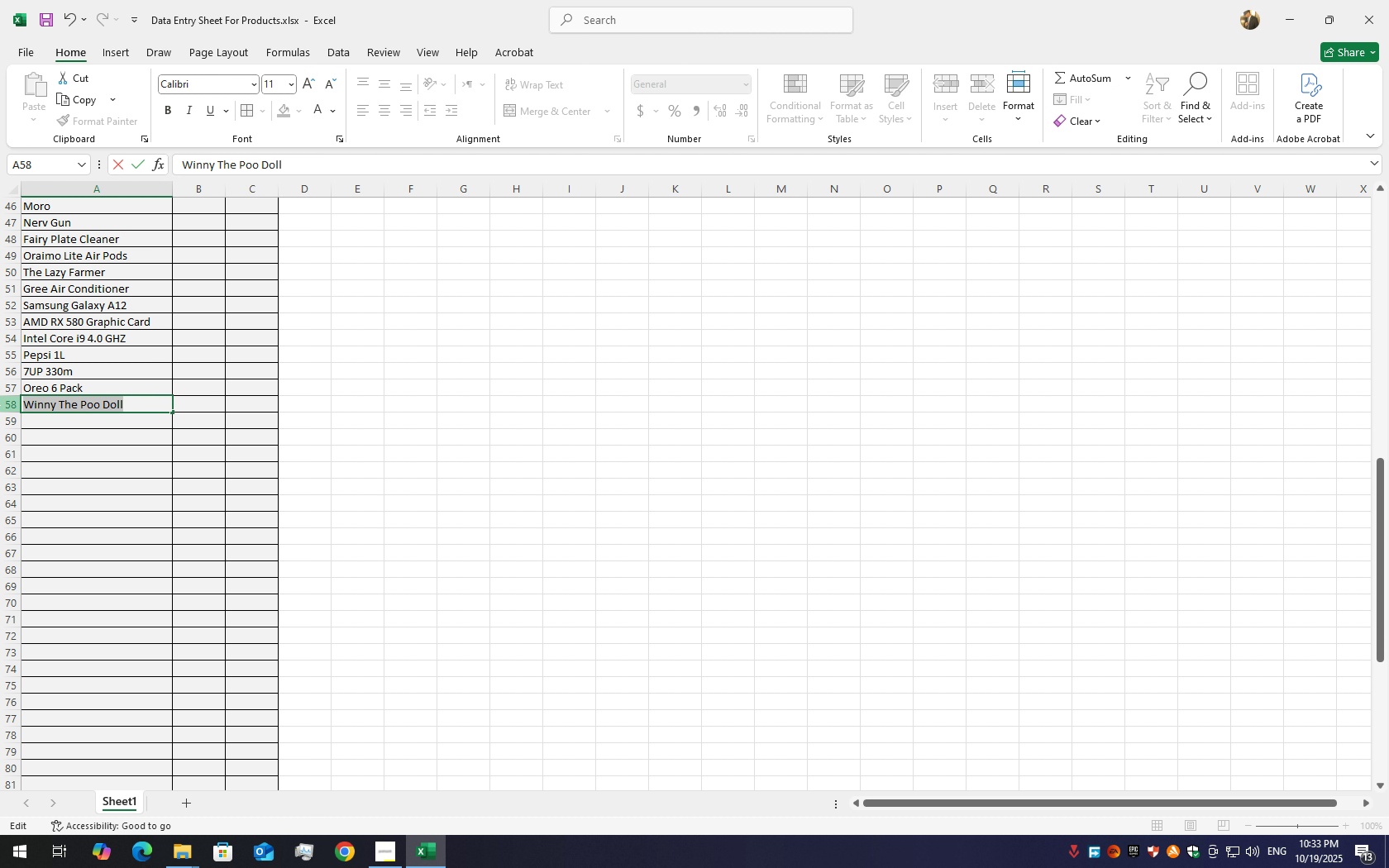 
type(Spiderman Toy)
 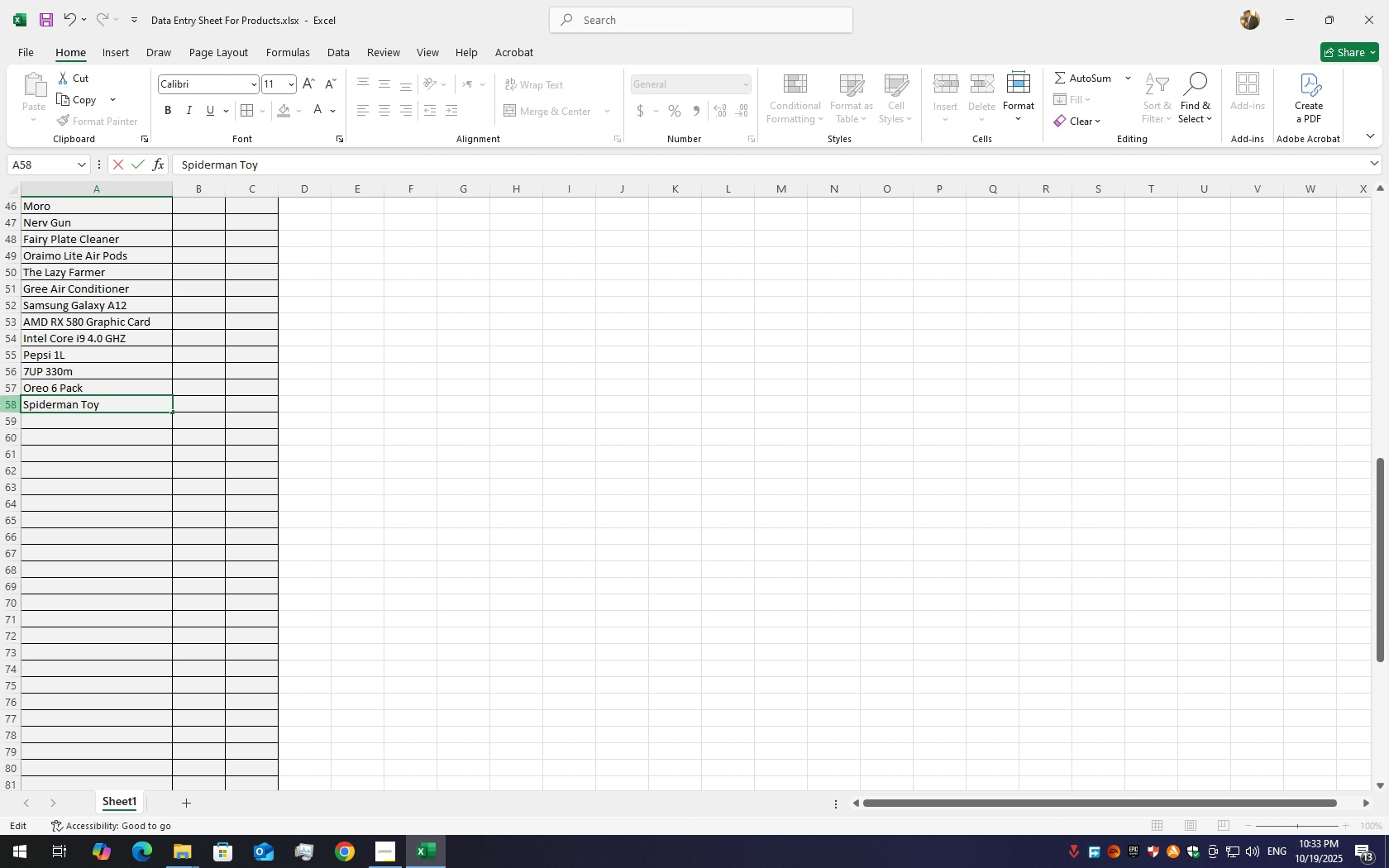 
double_click([62, 420])
 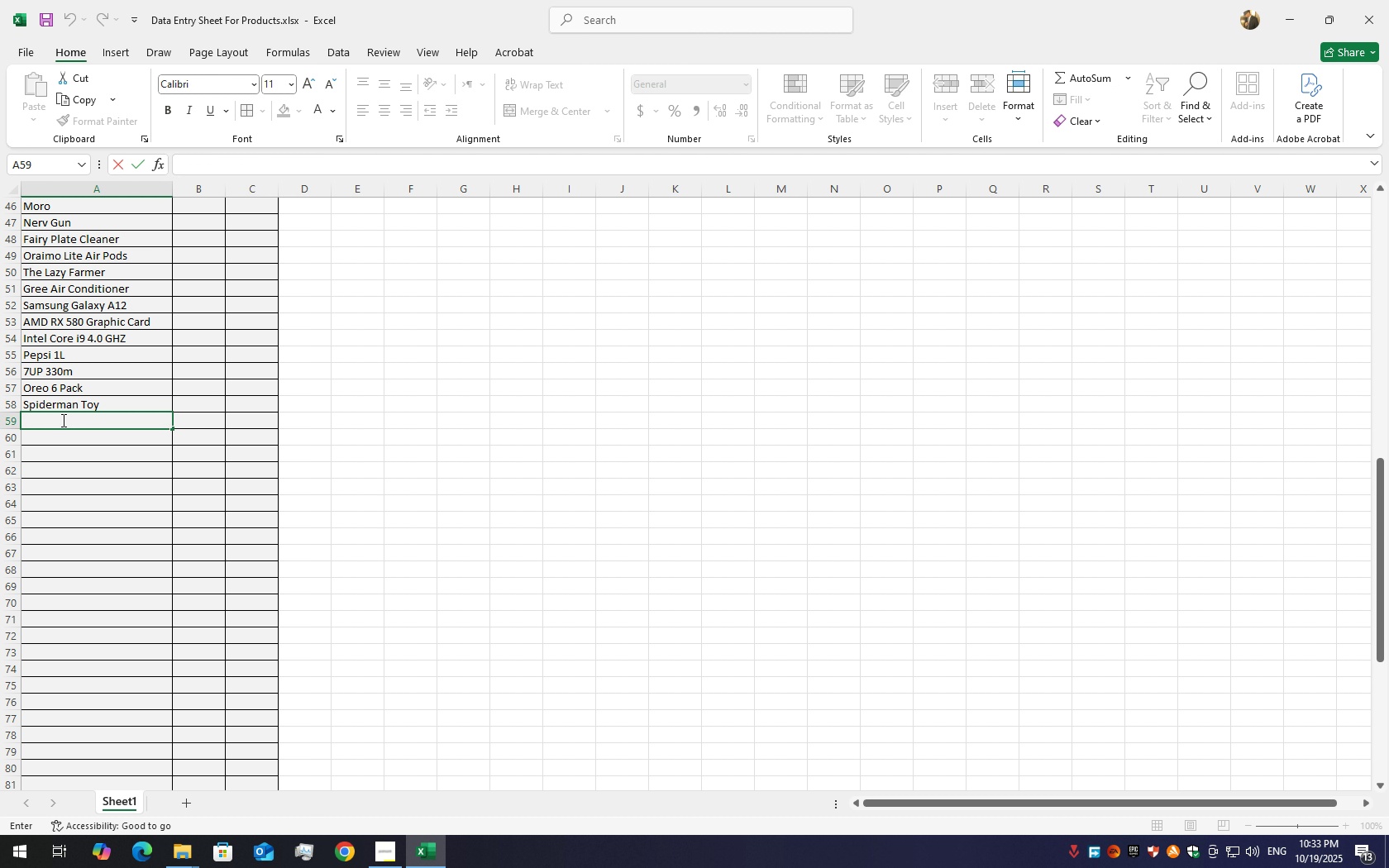 
triple_click([62, 420])
 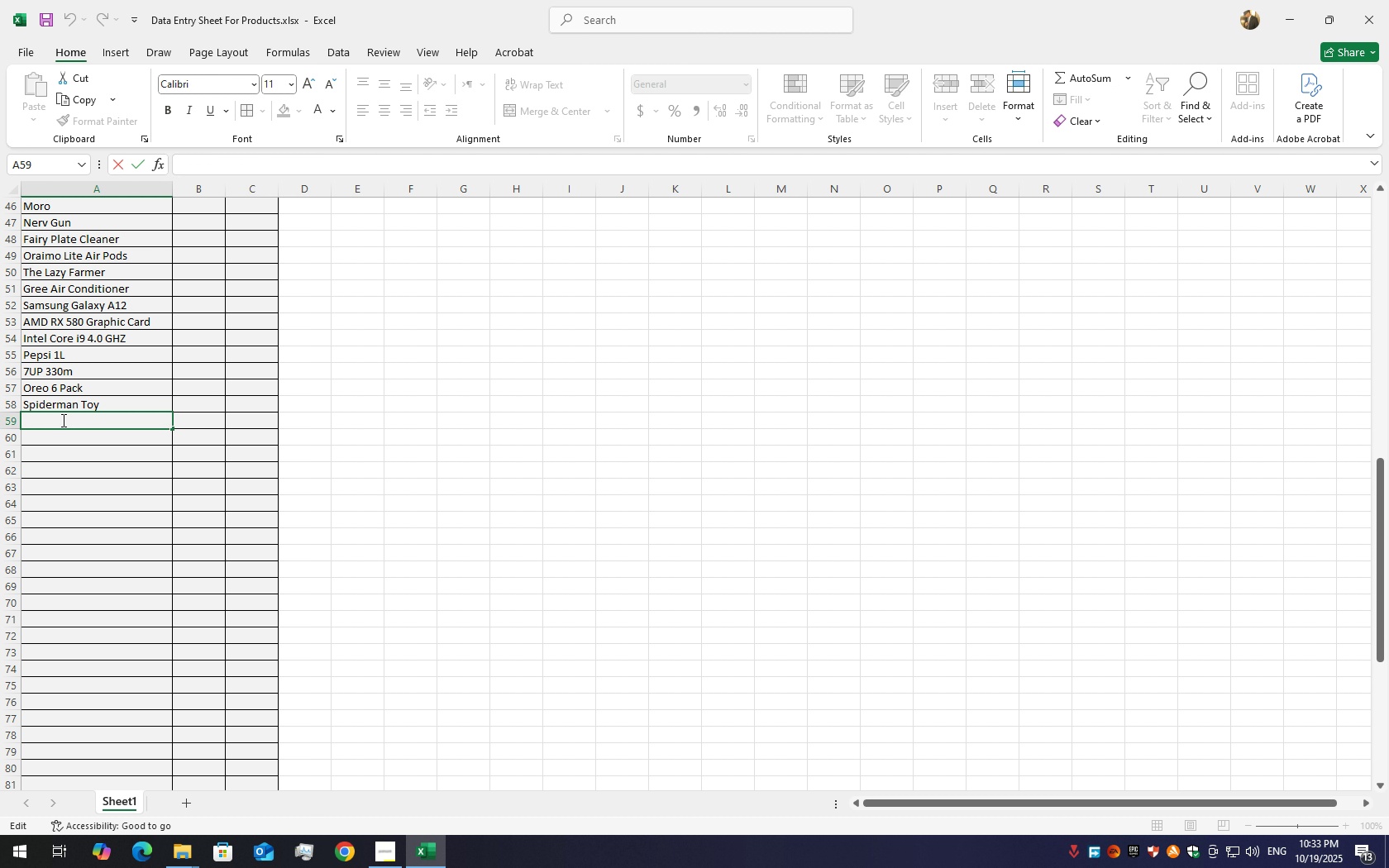 
triple_click([62, 420])
 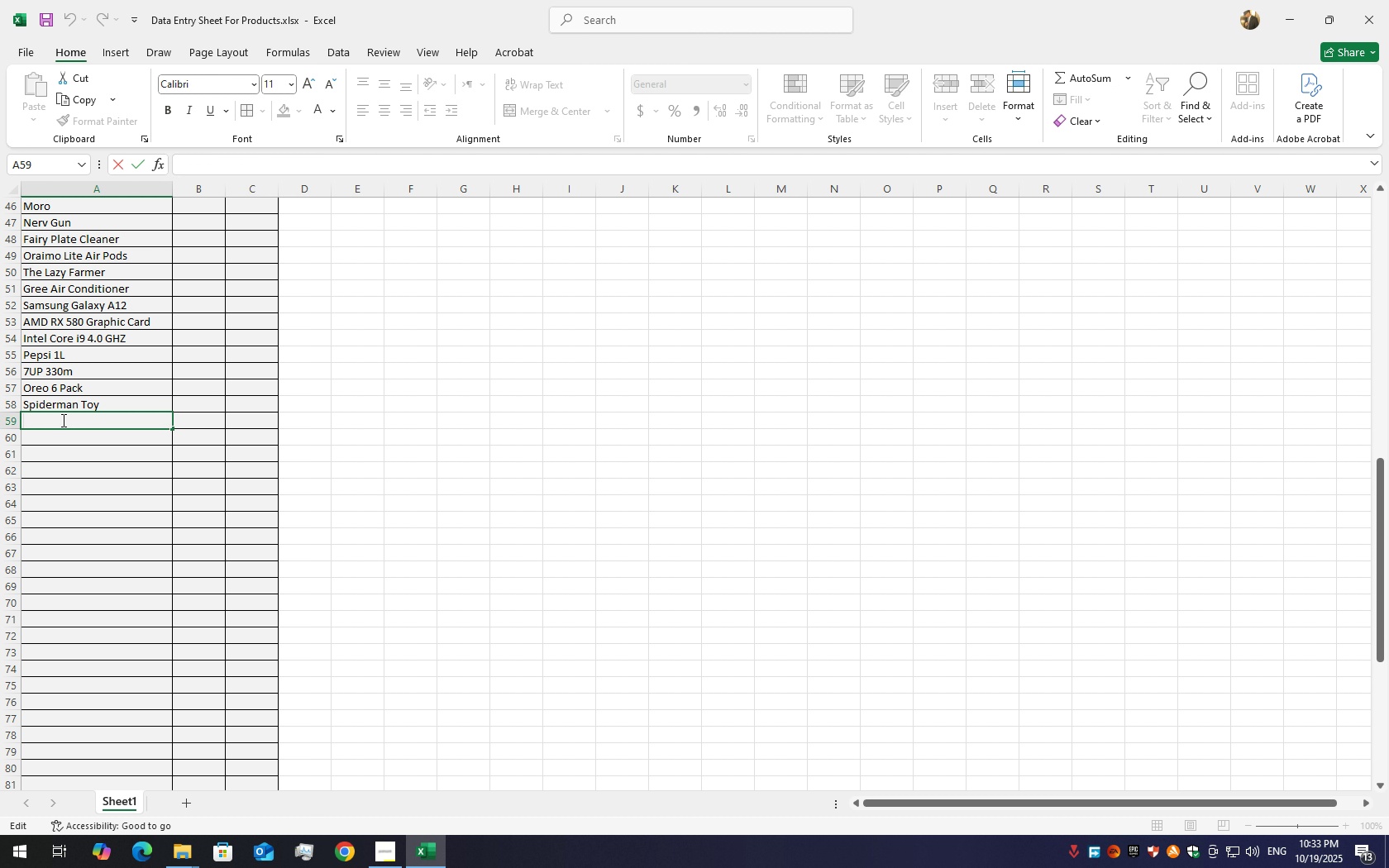 
triple_click([62, 420])
 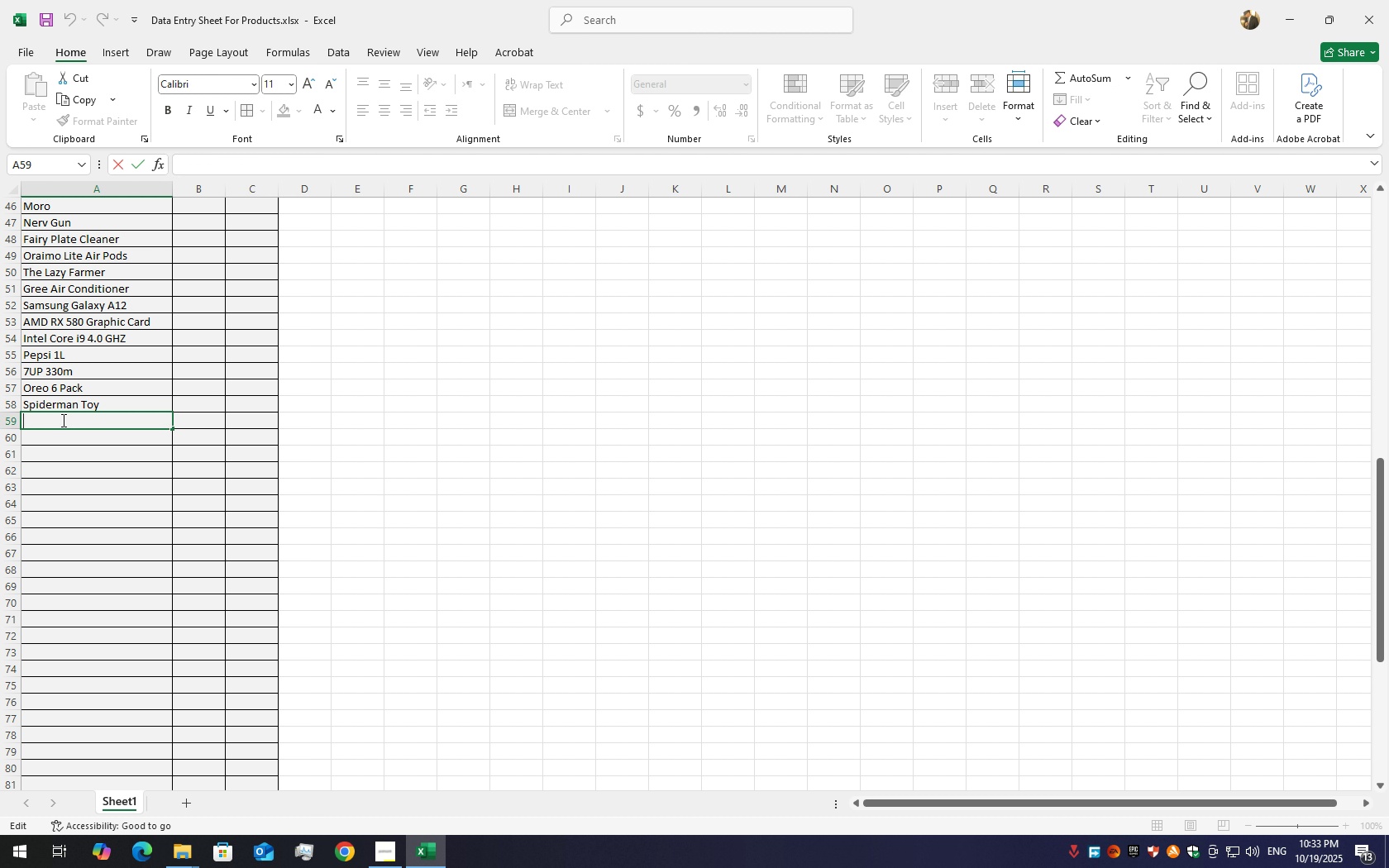 
type(Avengh)
key(Backspace)
type(erd)
key(Backspace)
type(s End )
key(Backspace)
type(game DVD)
 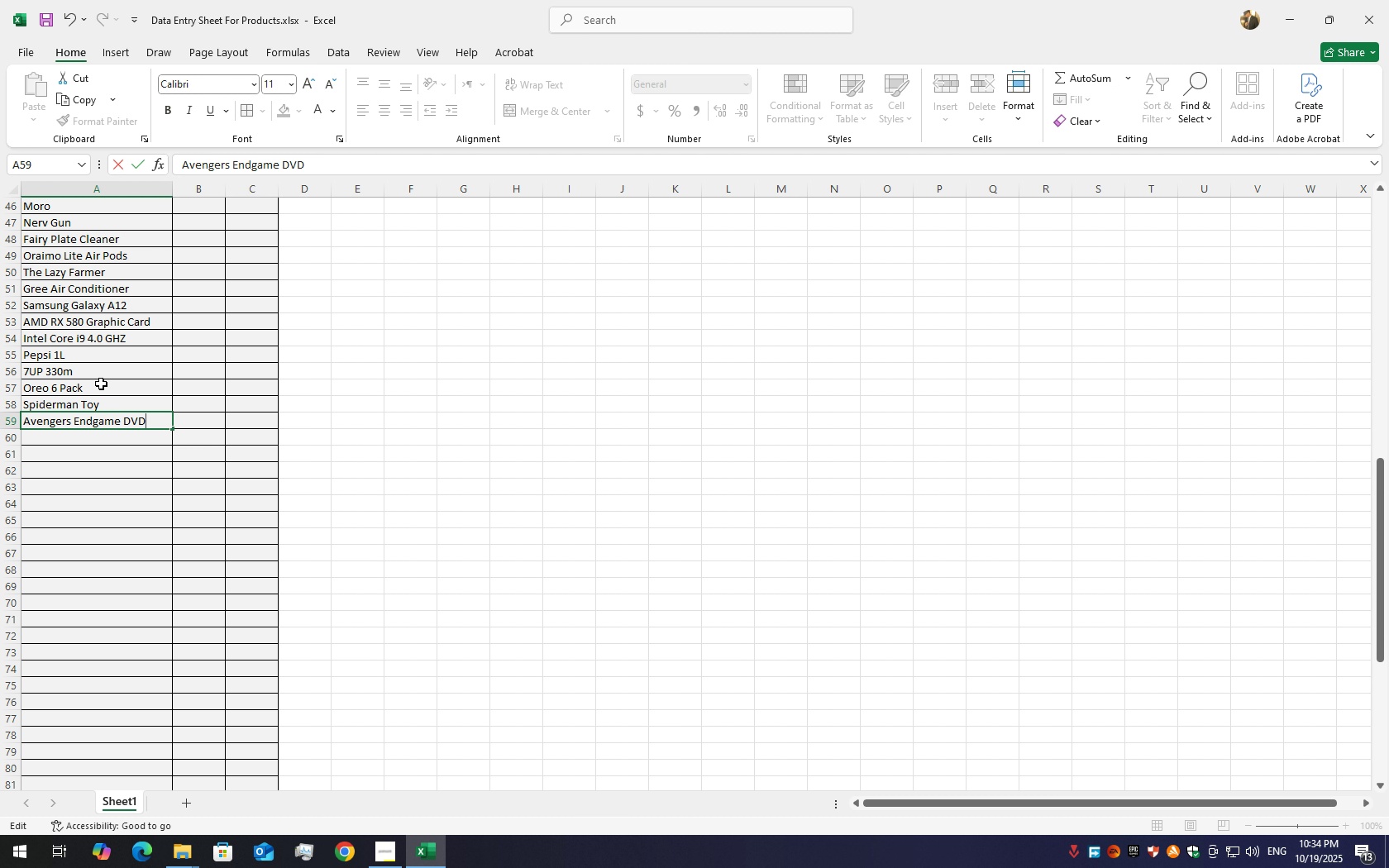 
double_click([74, 436])
 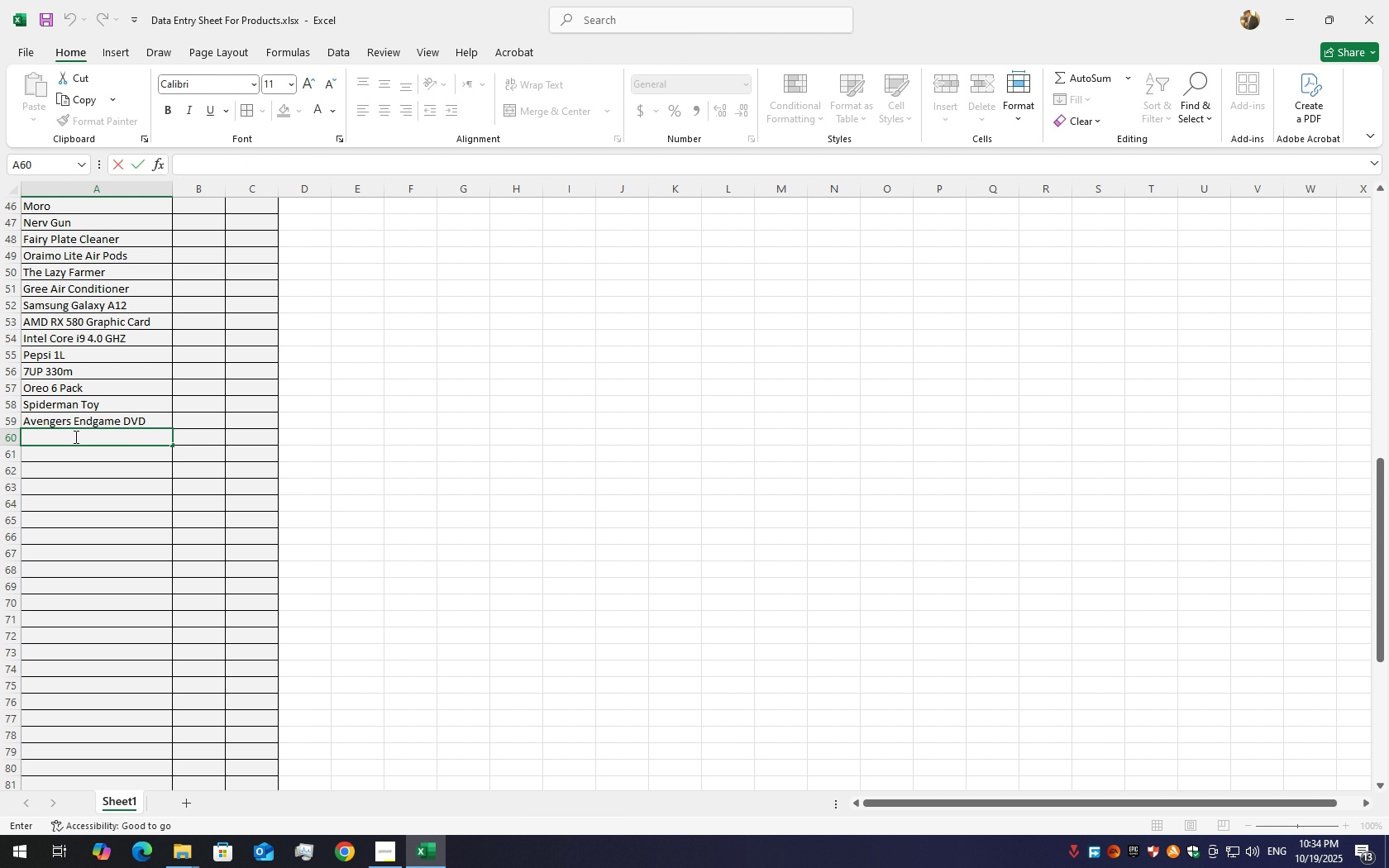 
triple_click([74, 436])
 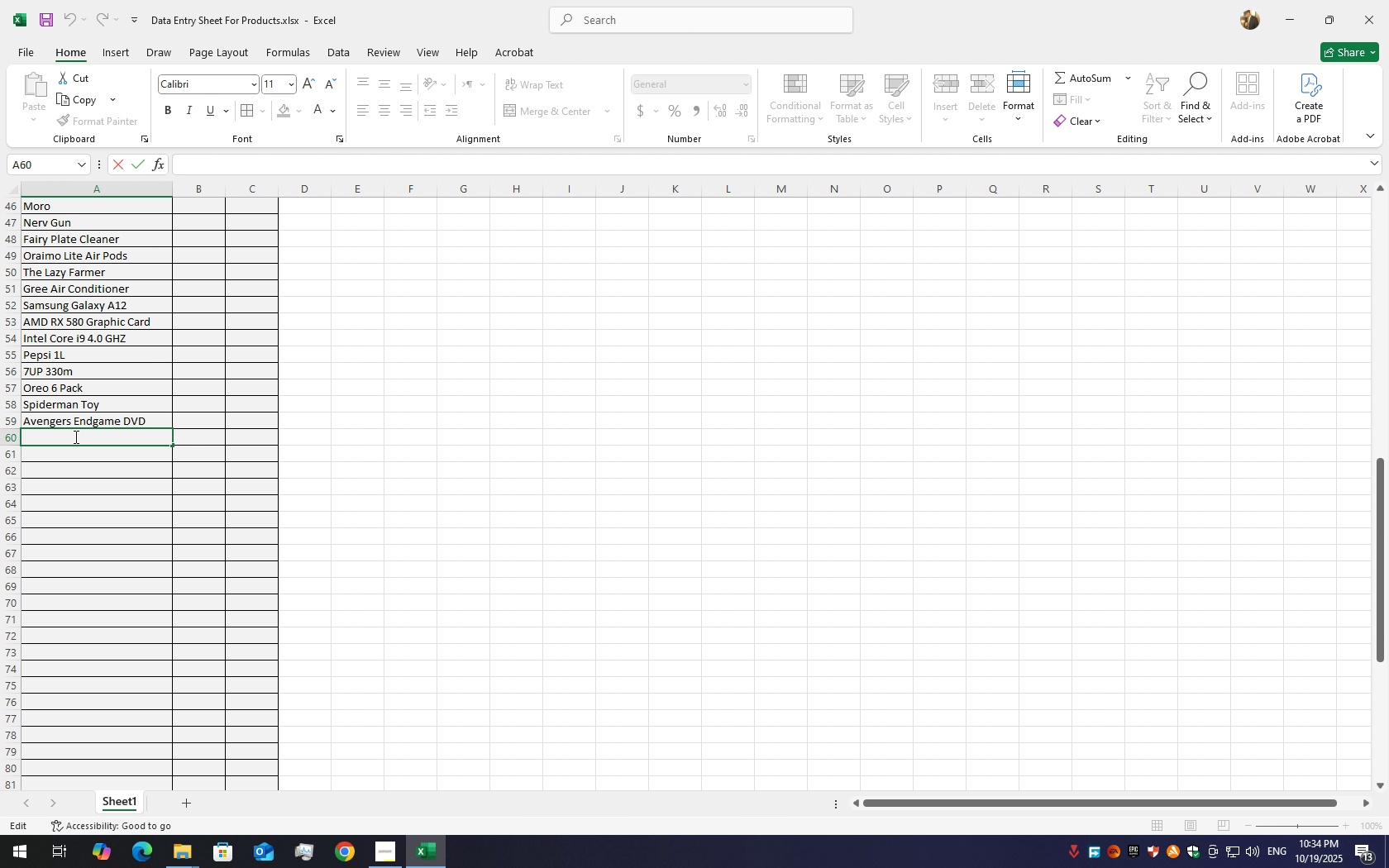 
hold_key(key=ShiftLeft, duration=1.54)
 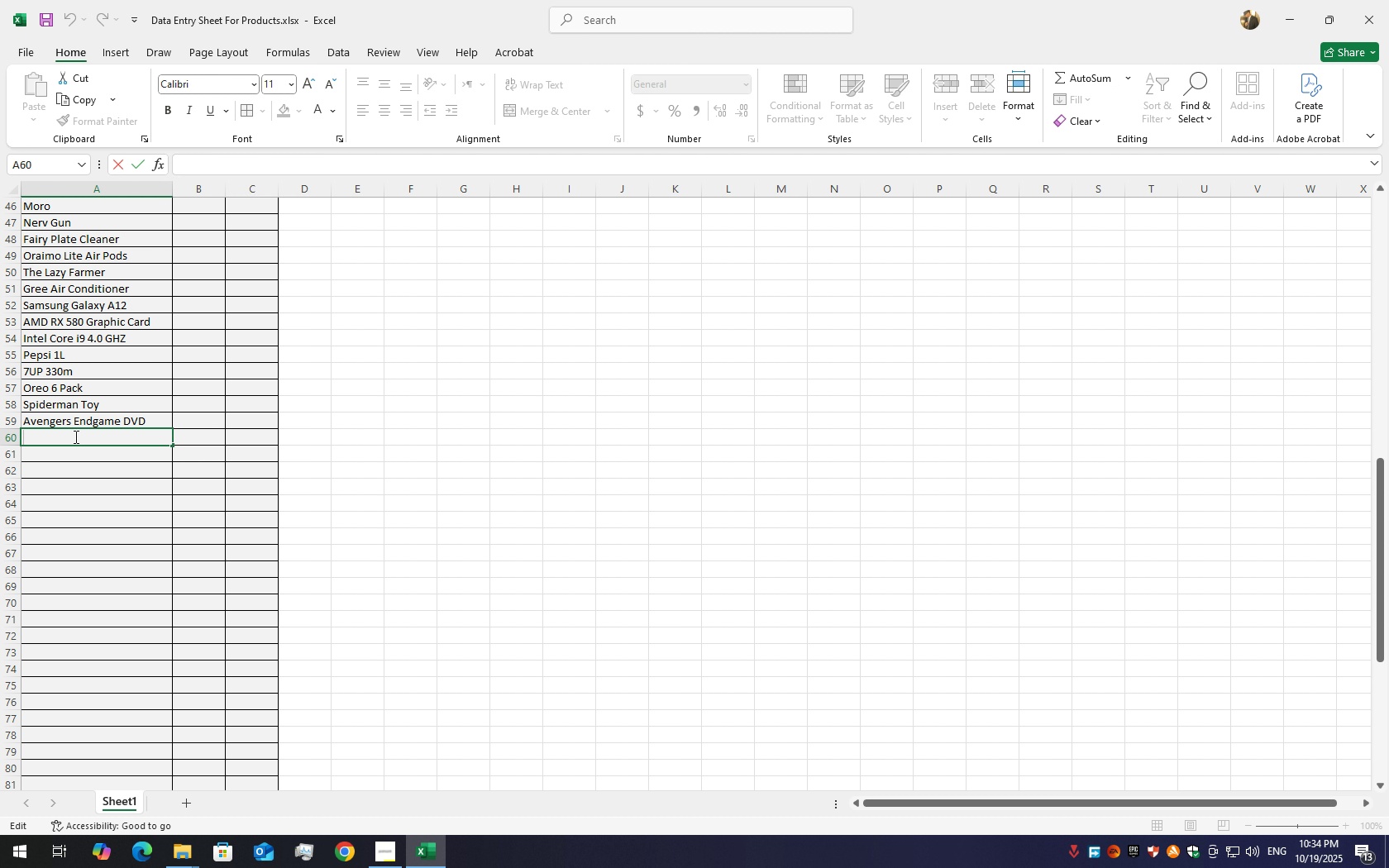 
hold_key(key=ShiftLeft, duration=1.5)
 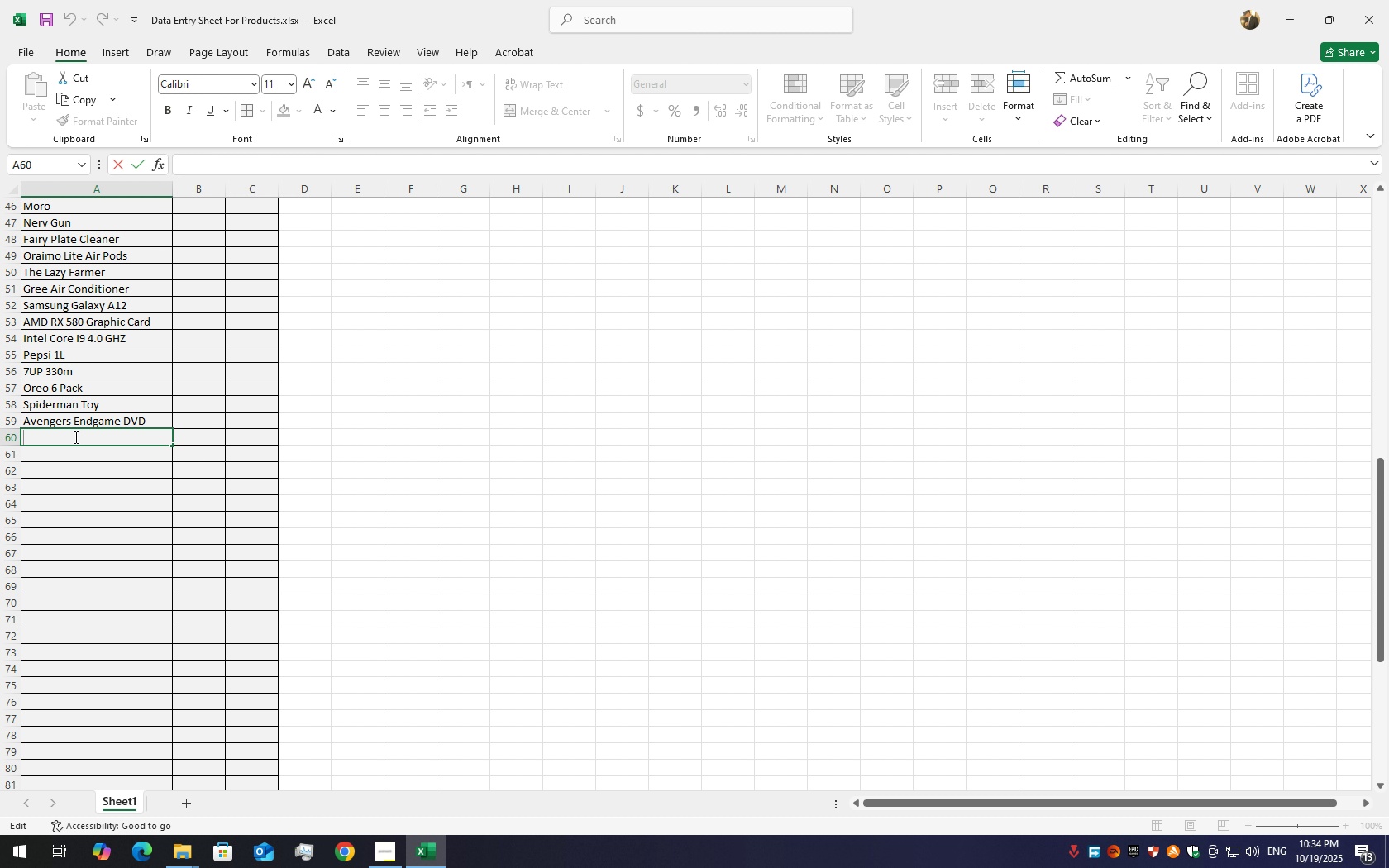 
hold_key(key=ShiftLeft, duration=1.52)
 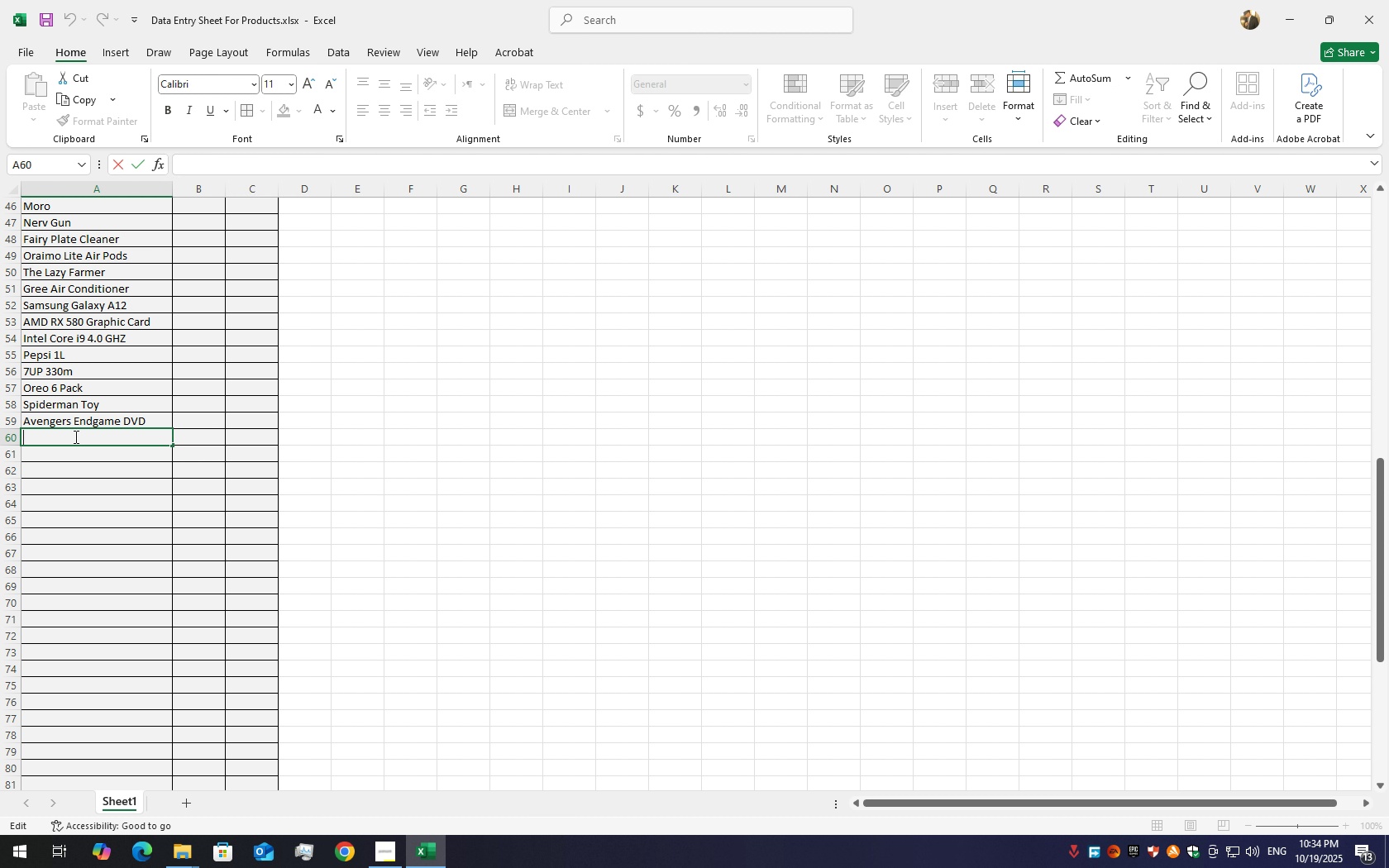 
hold_key(key=ShiftLeft, duration=1.52)
 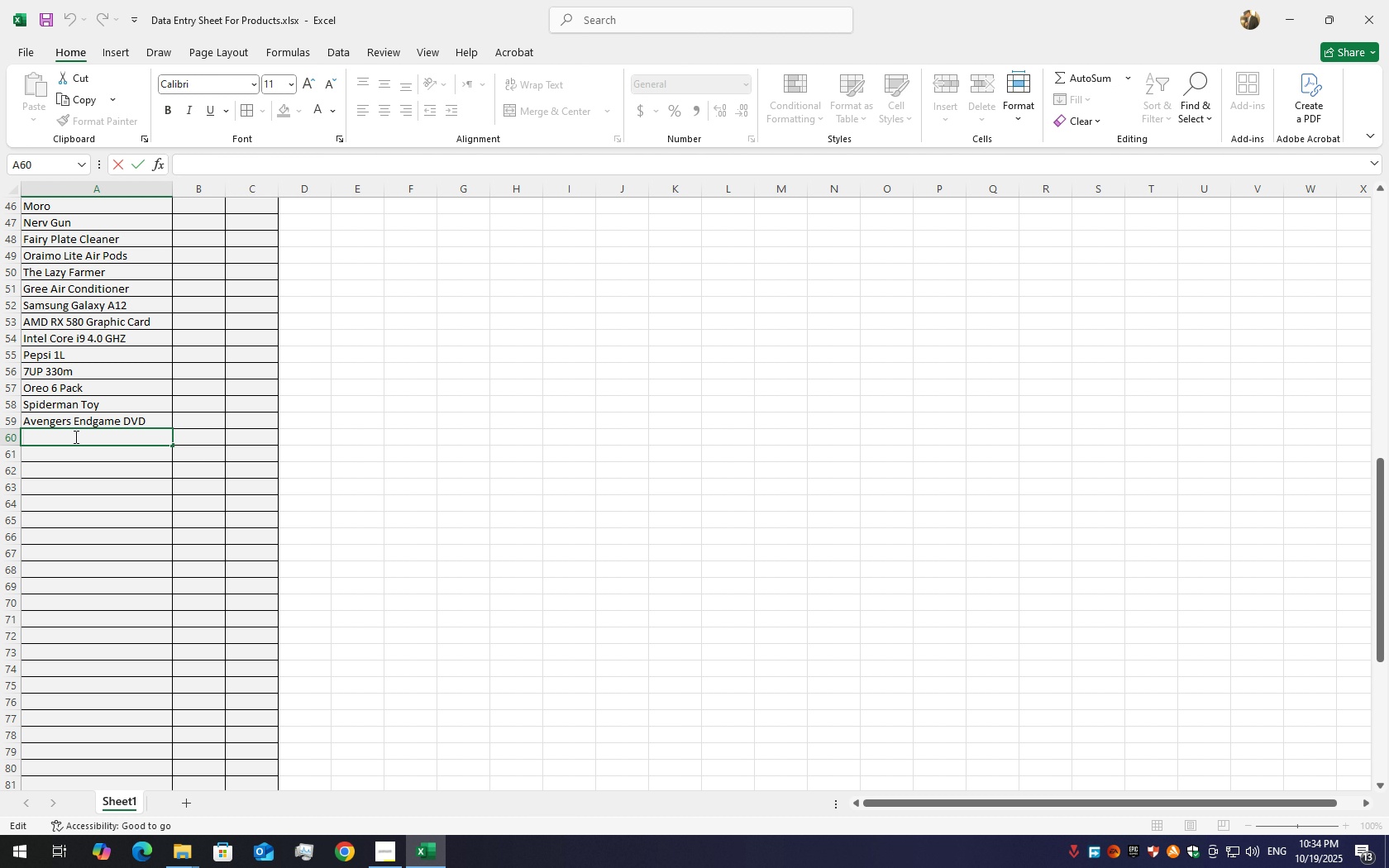 
hold_key(key=ShiftLeft, duration=1.52)
 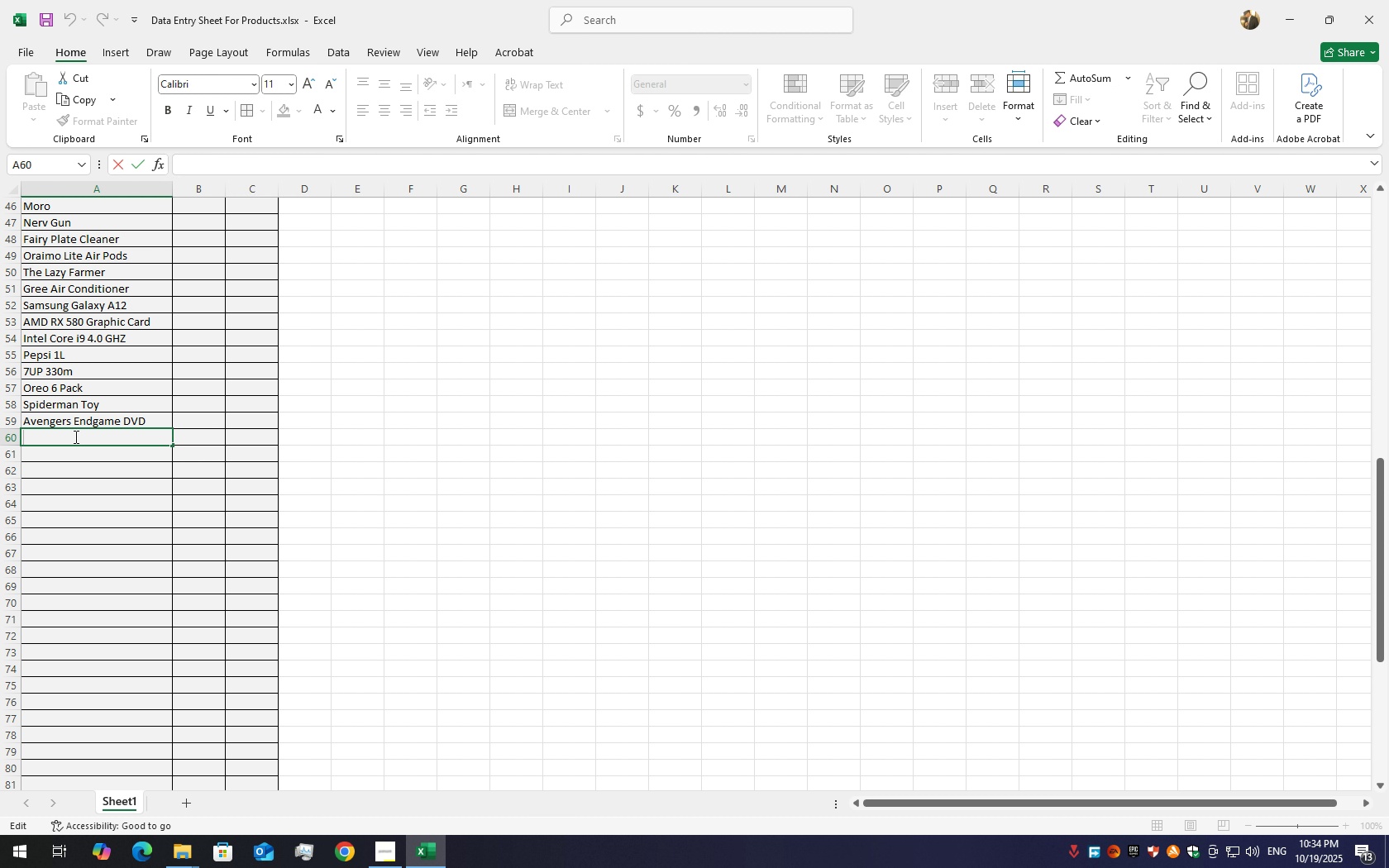 
hold_key(key=ShiftLeft, duration=1.52)
 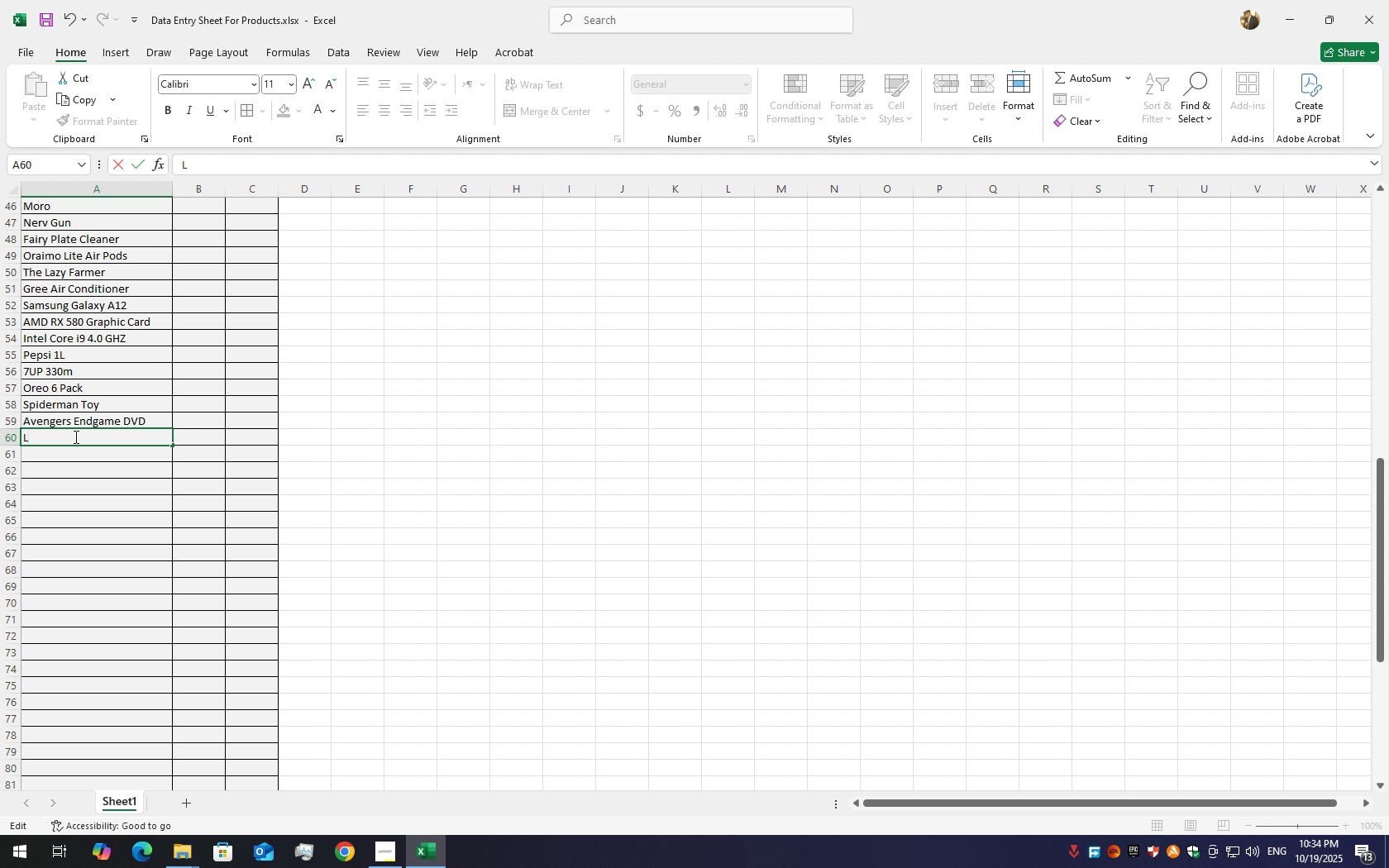 
type(Li)
key(Backspace)
key(Backspace)
key(Backspace)
 